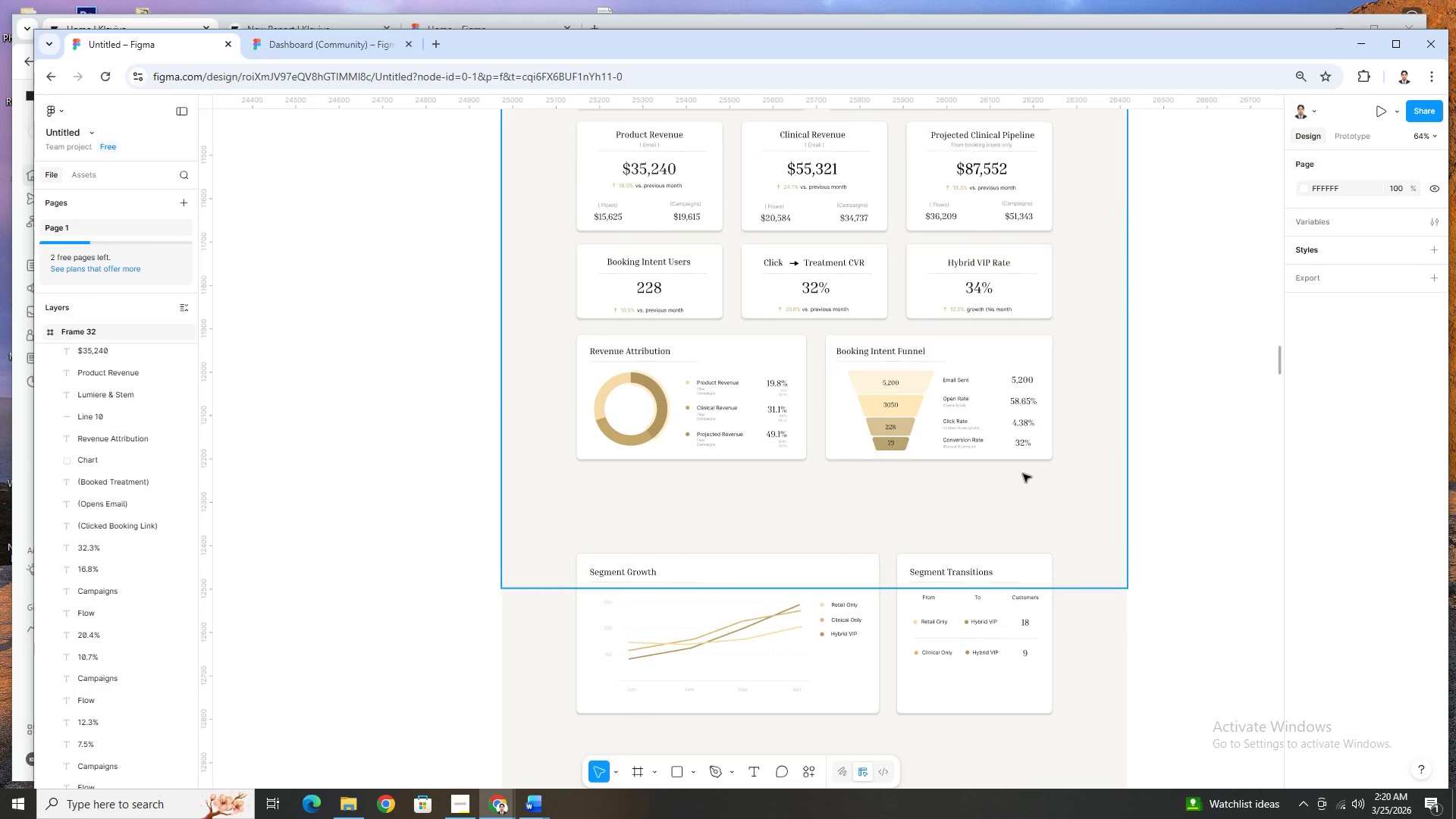 
key(Control+ControlLeft)
 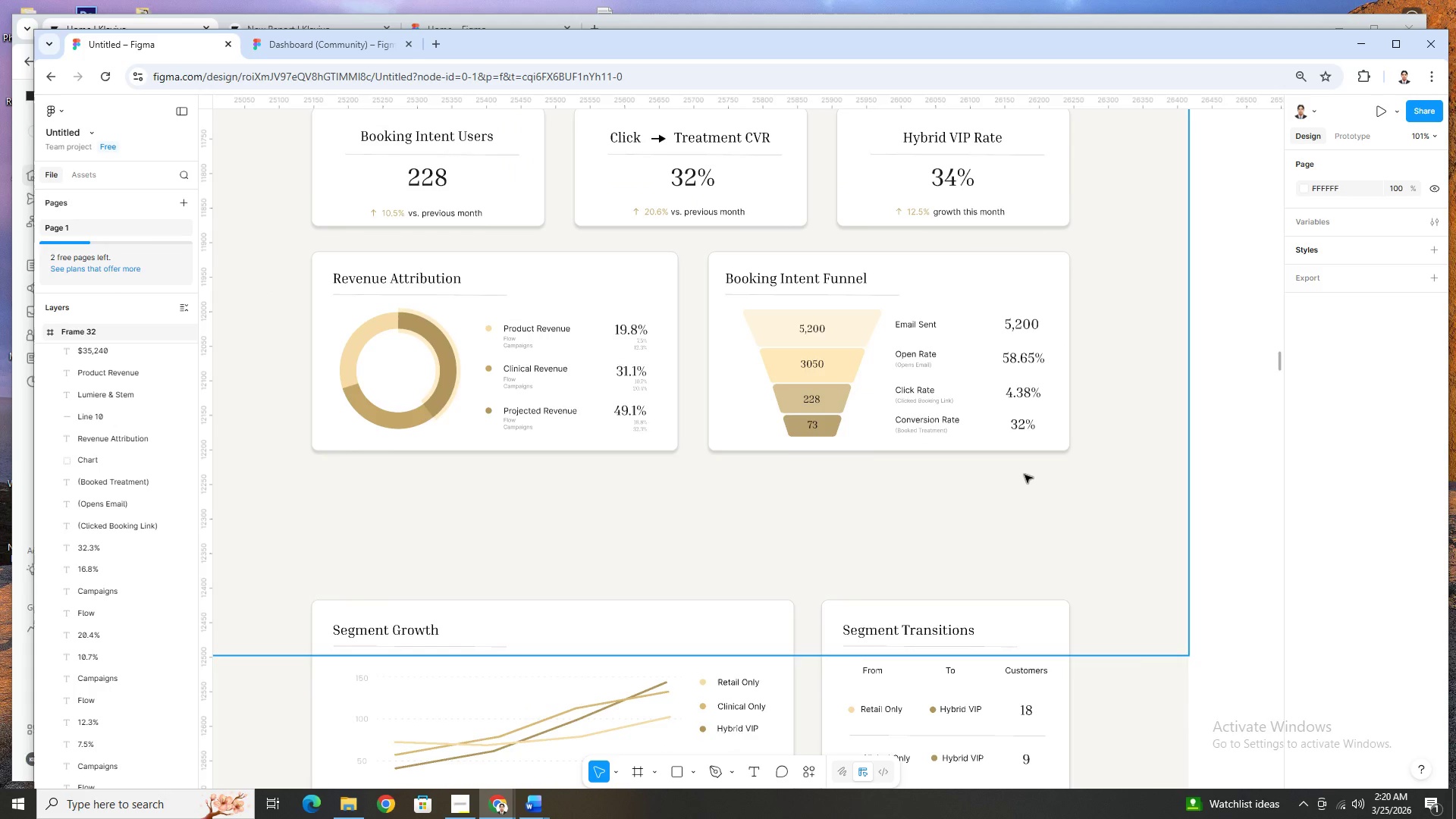 
key(Control+ControlLeft)
 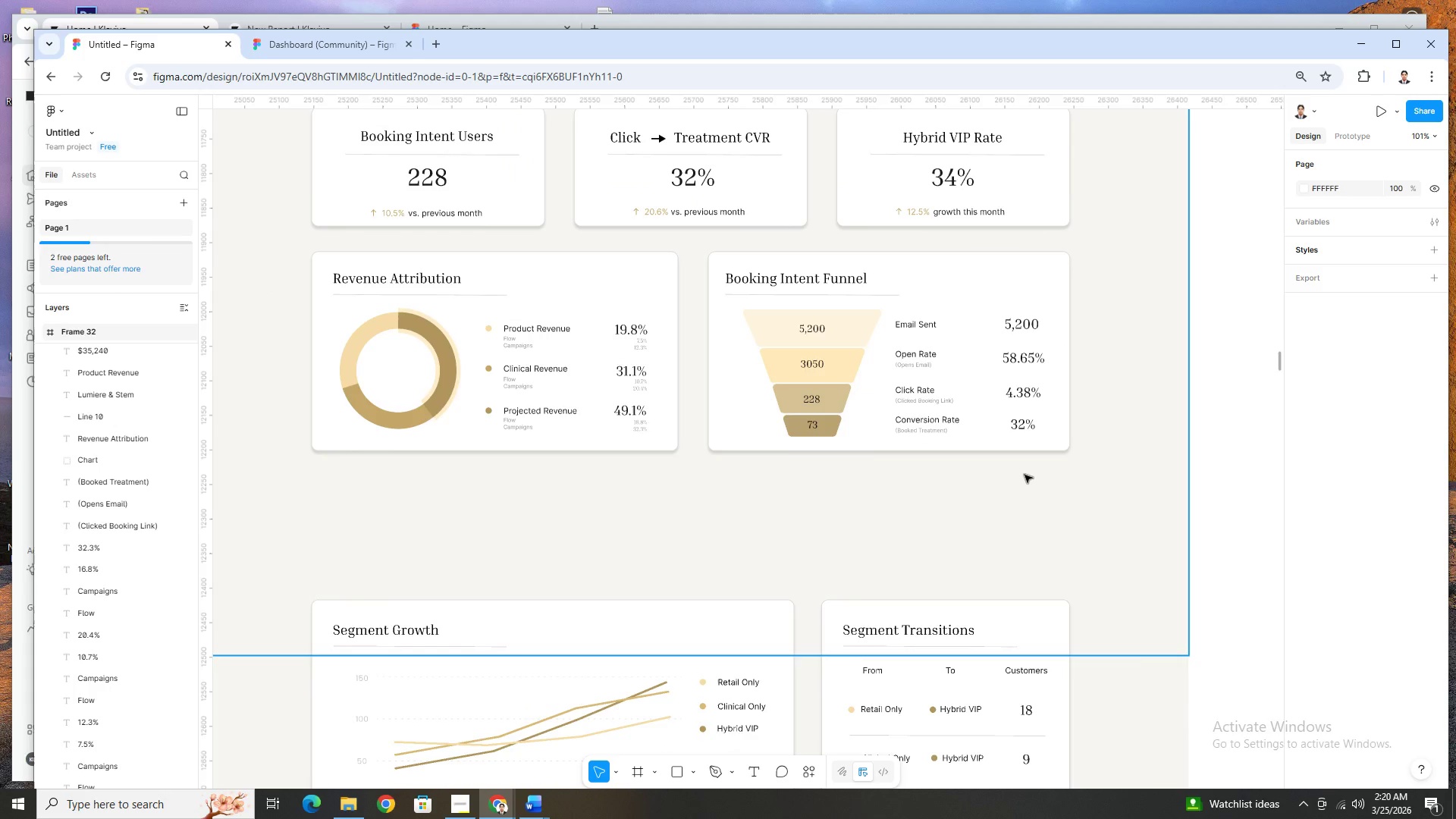 
key(Control+ControlLeft)
 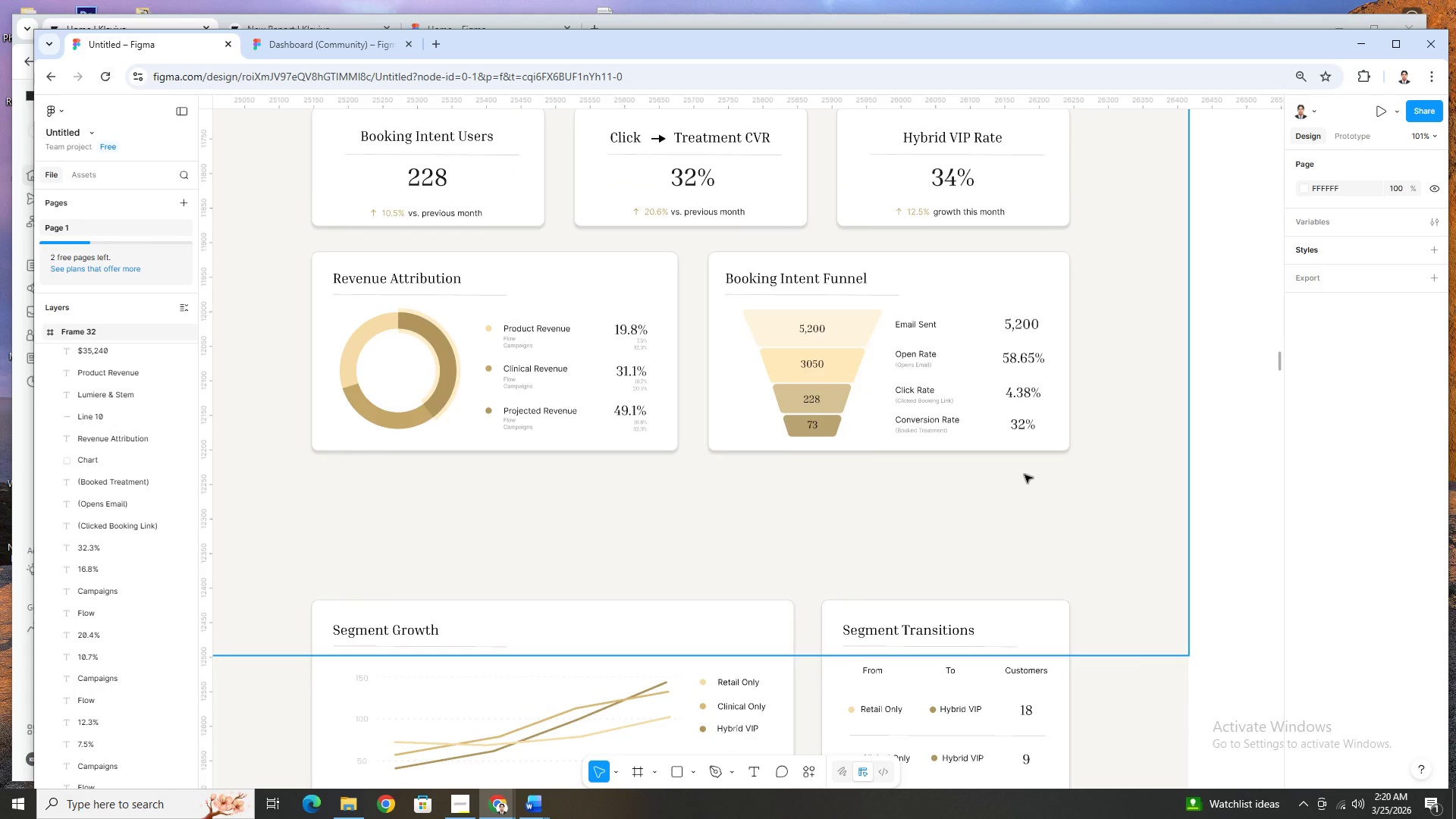 
key(Control+ControlLeft)
 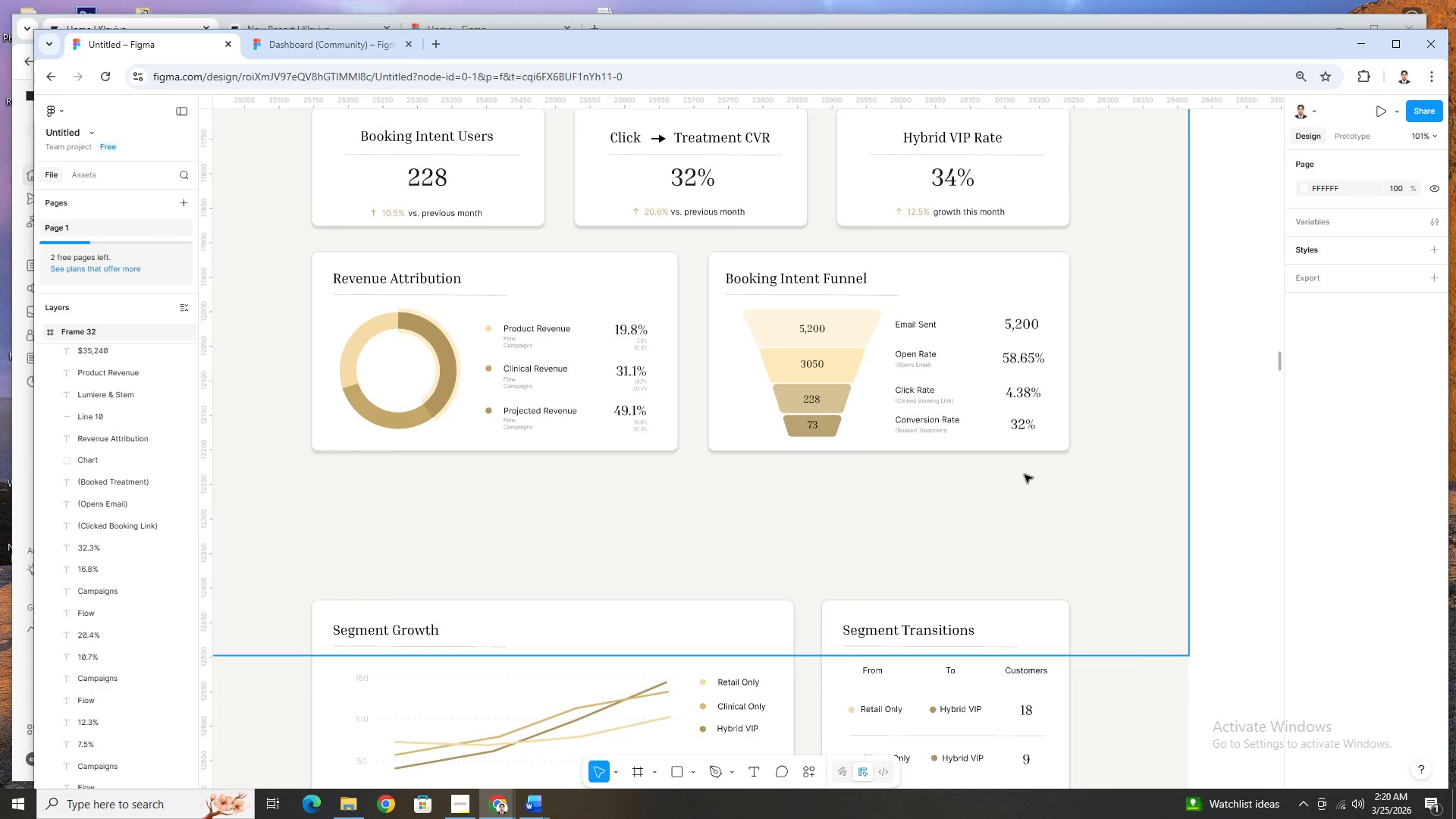 
key(Control+ControlLeft)
 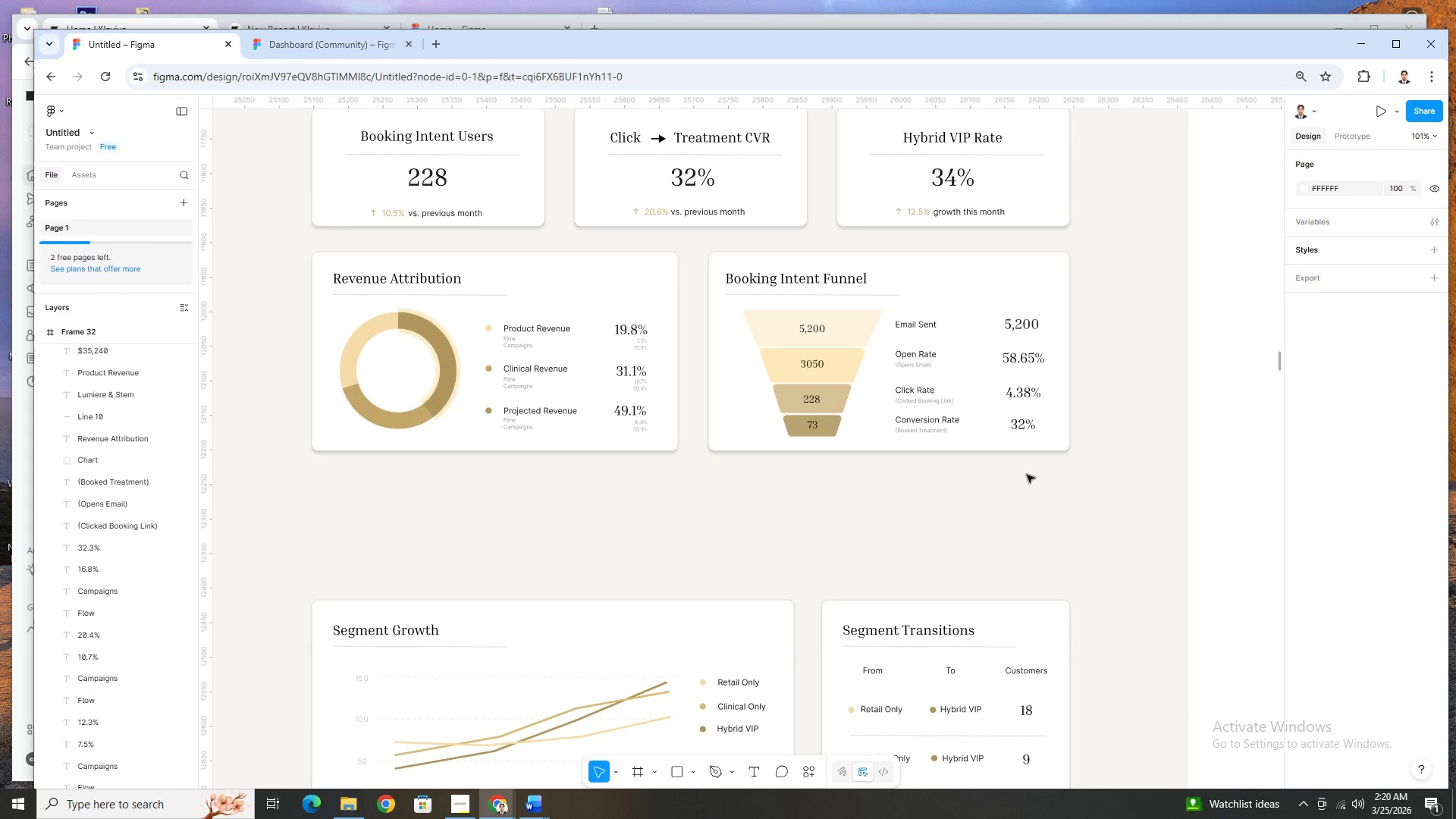 
scroll: coordinate [1028, 475], scroll_direction: up, amount: 3.0
 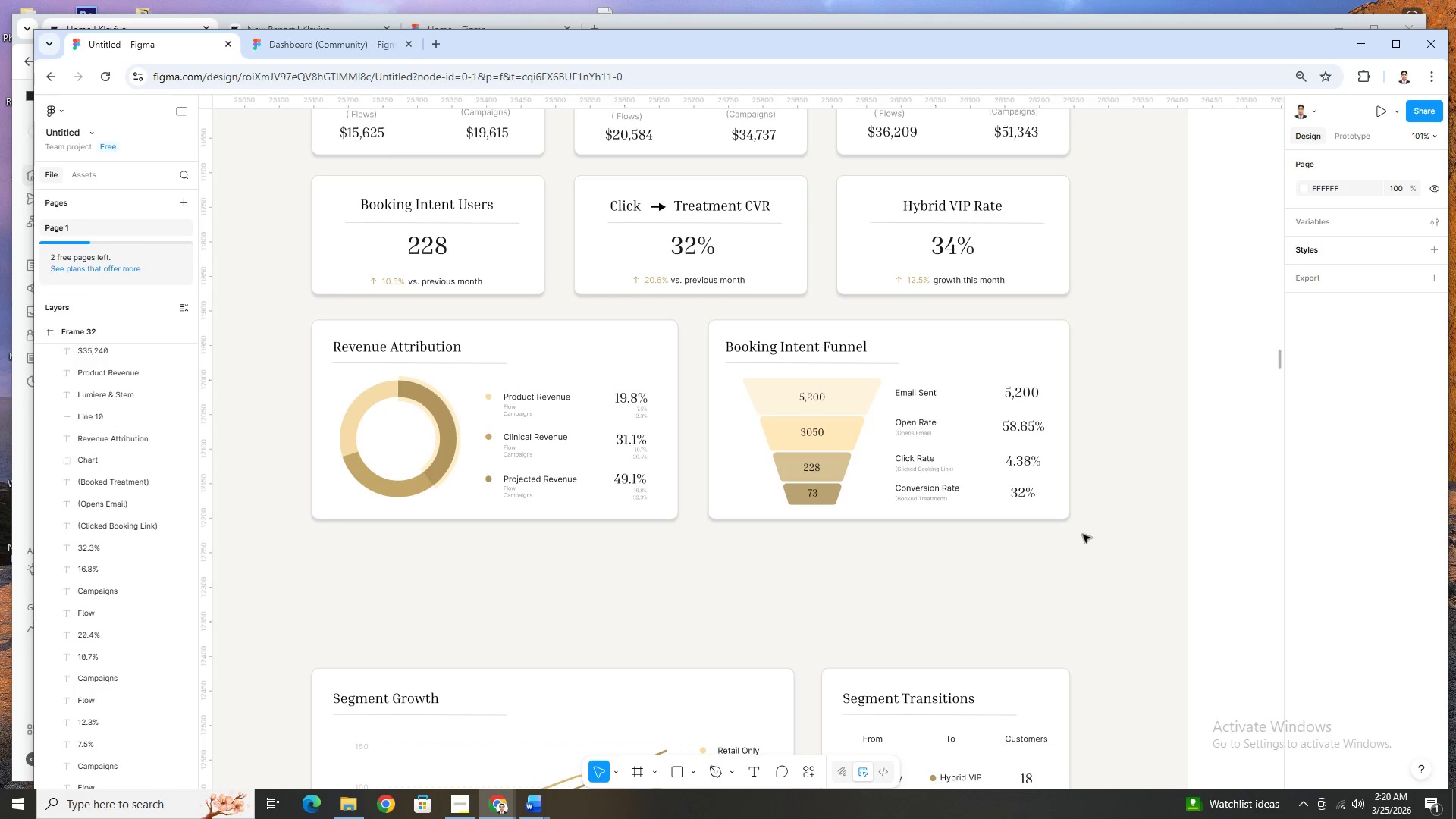 
hold_key(key=ControlLeft, duration=1.51)
 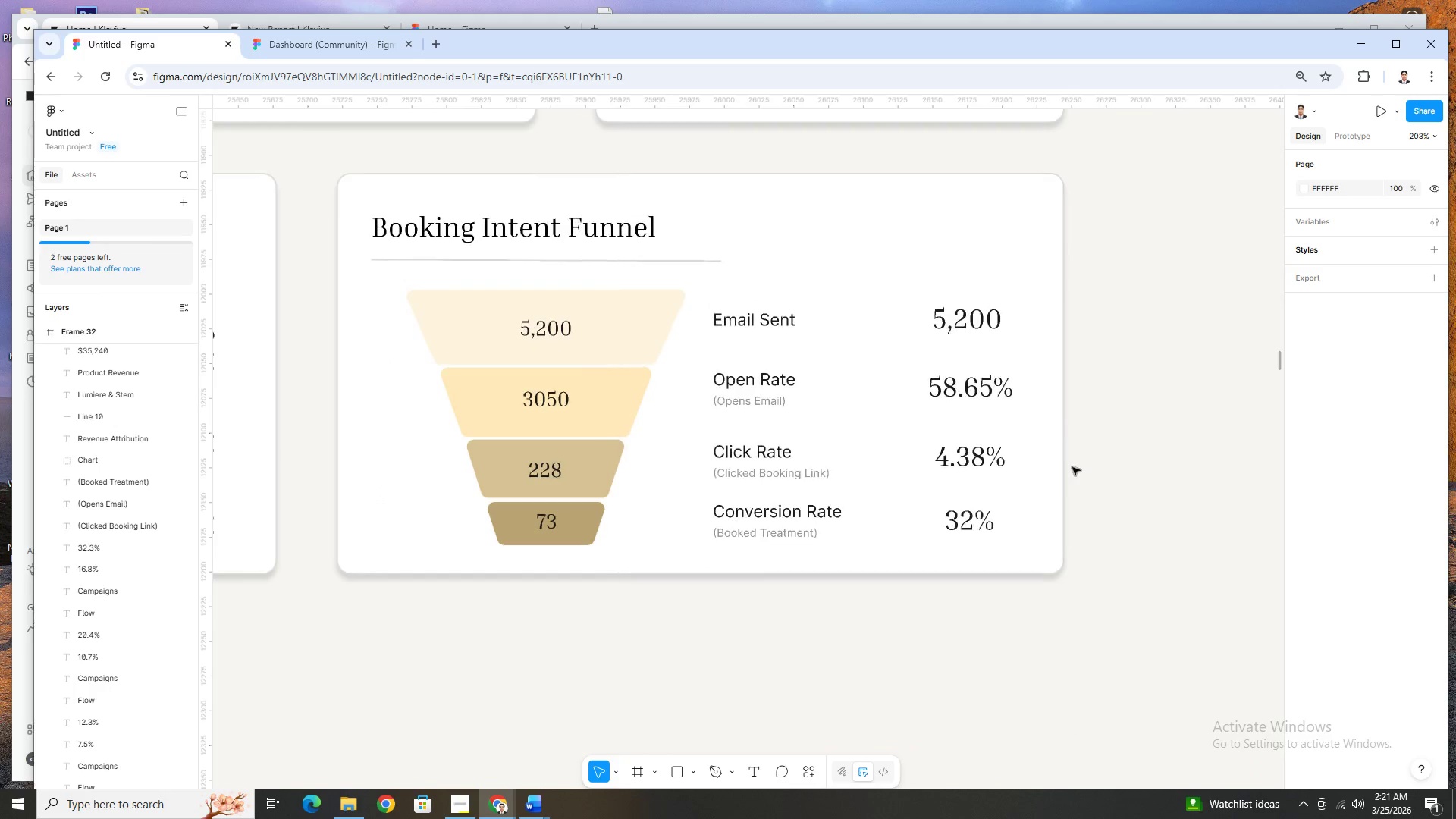 
hold_key(key=ControlLeft, duration=0.64)
 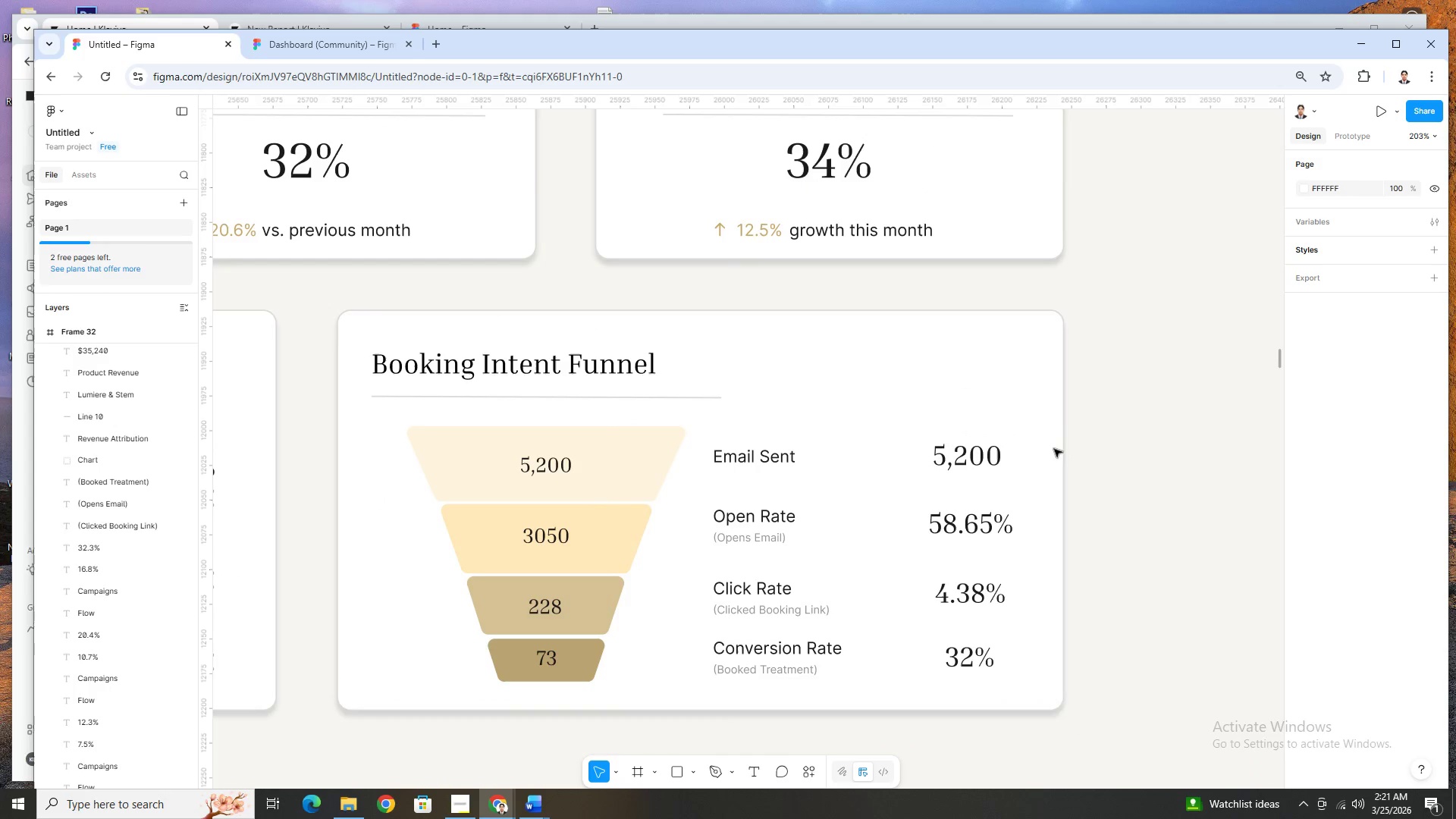 
hold_key(key=ControlLeft, duration=1.33)
 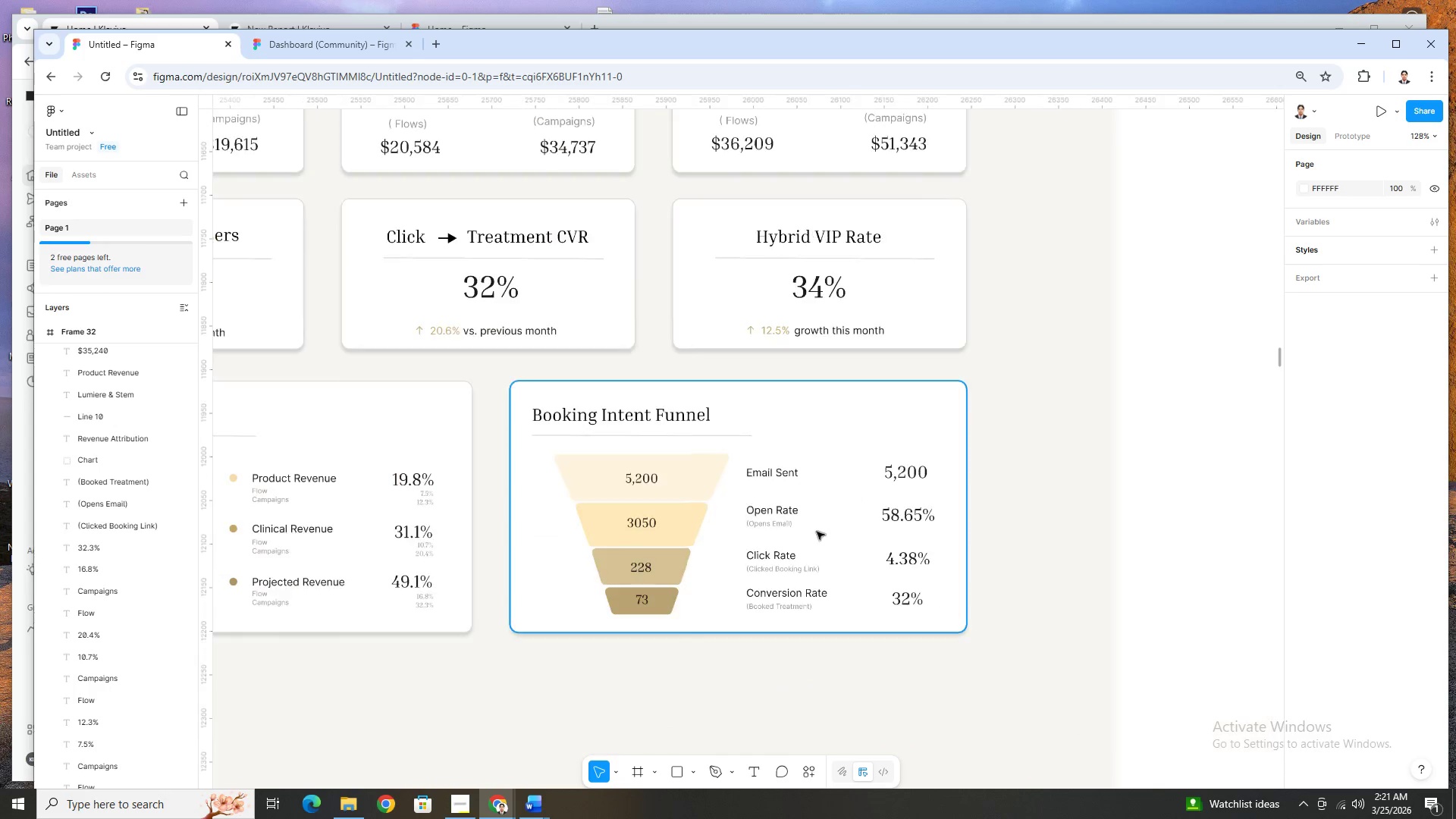 
scroll: coordinate [1055, 450], scroll_direction: up, amount: 5.0
 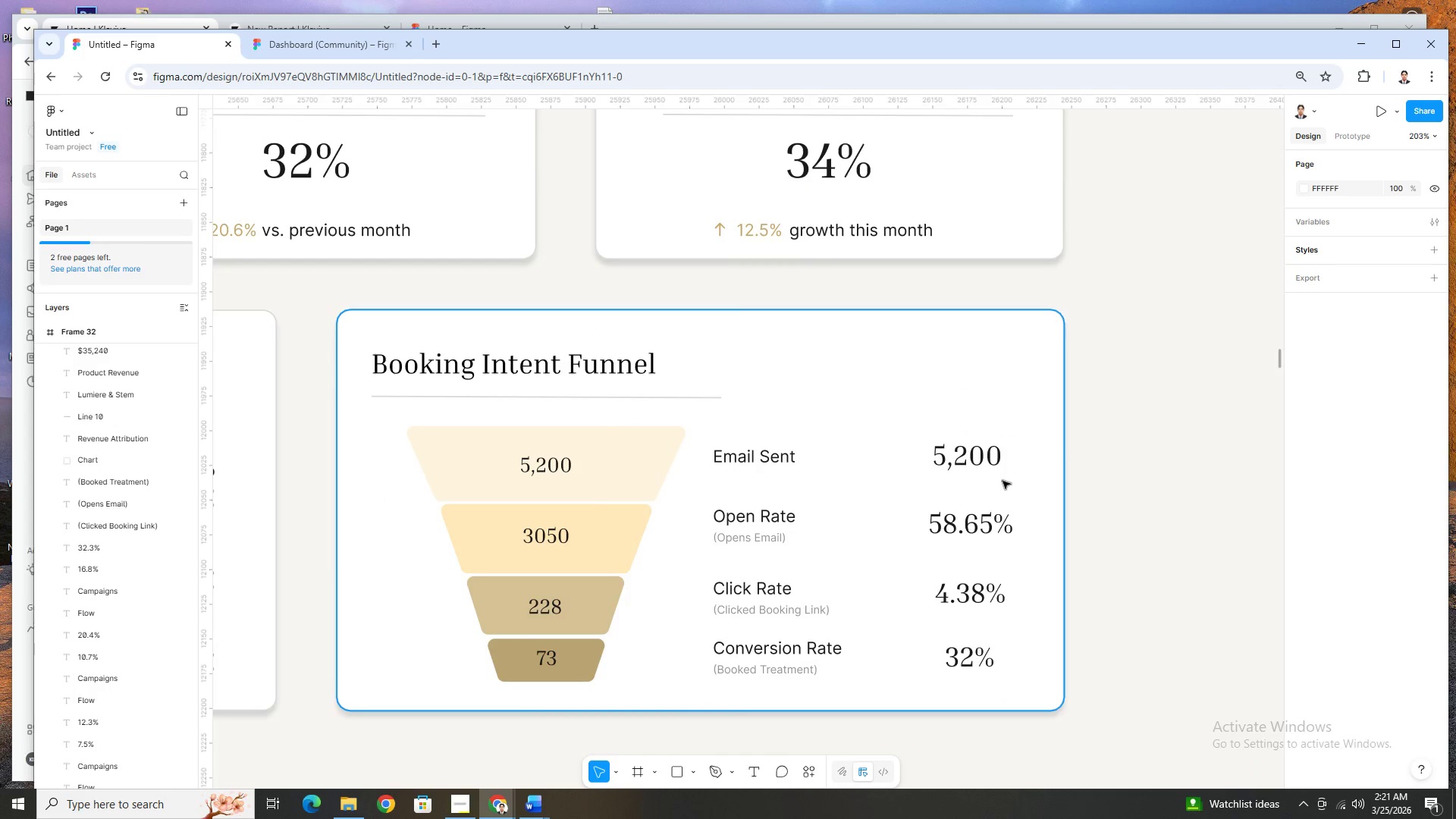 
hold_key(key=ControlLeft, duration=1.5)
scroll: coordinate [852, 497], scroll_direction: down, amount: 2.0
 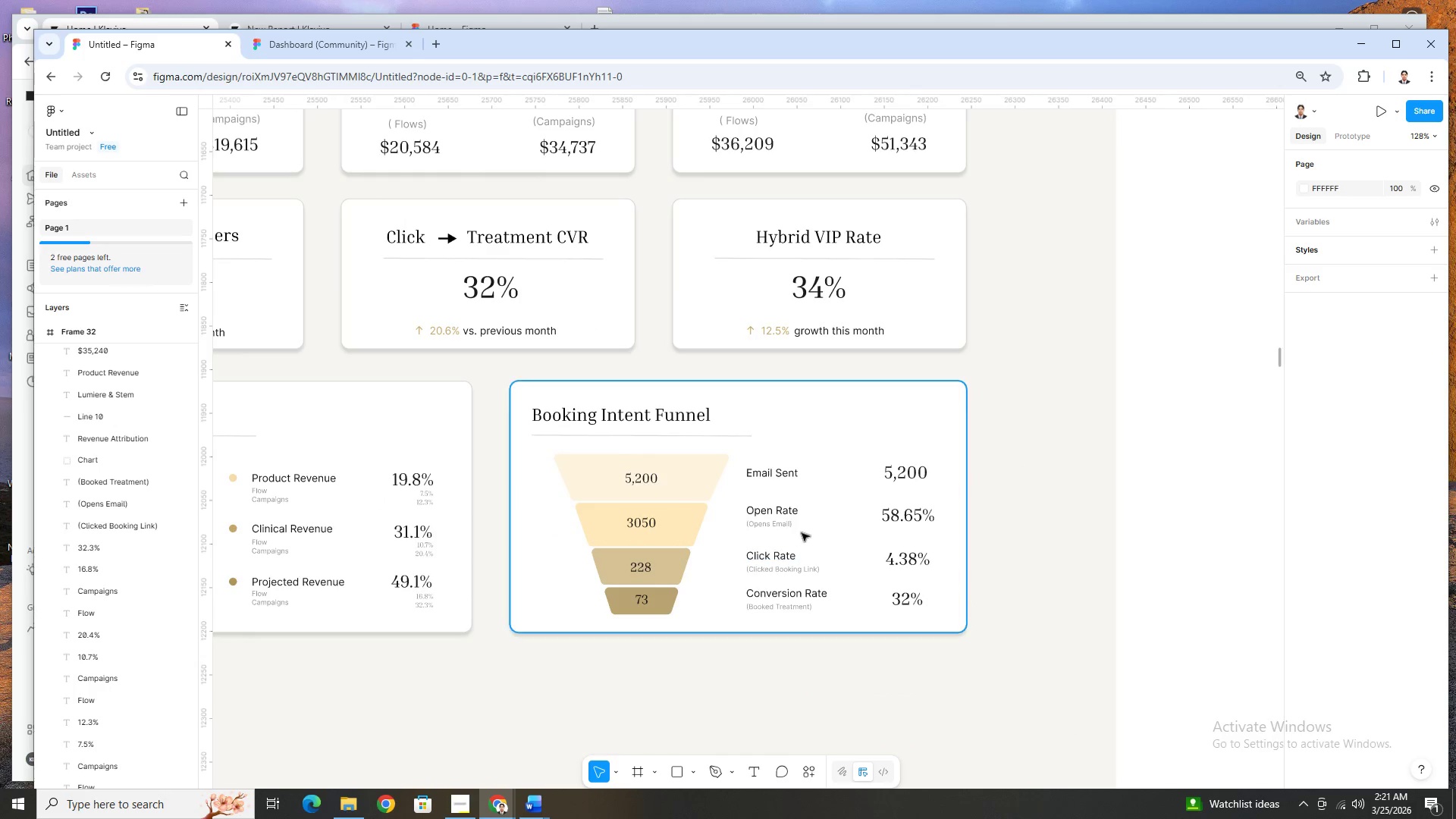 
left_click([709, 460])
 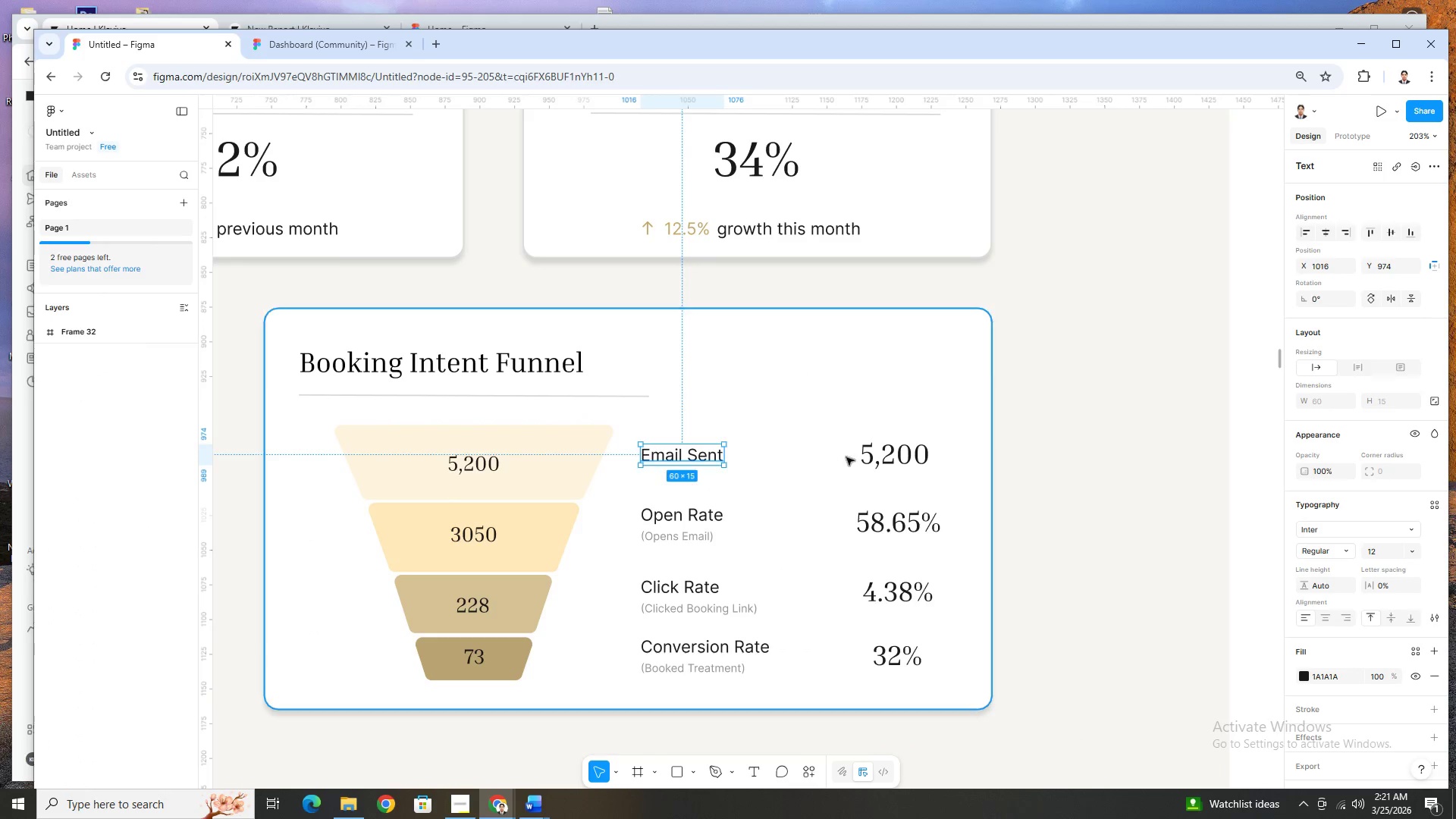 
scroll: coordinate [924, 503], scroll_direction: up, amount: 2.0
 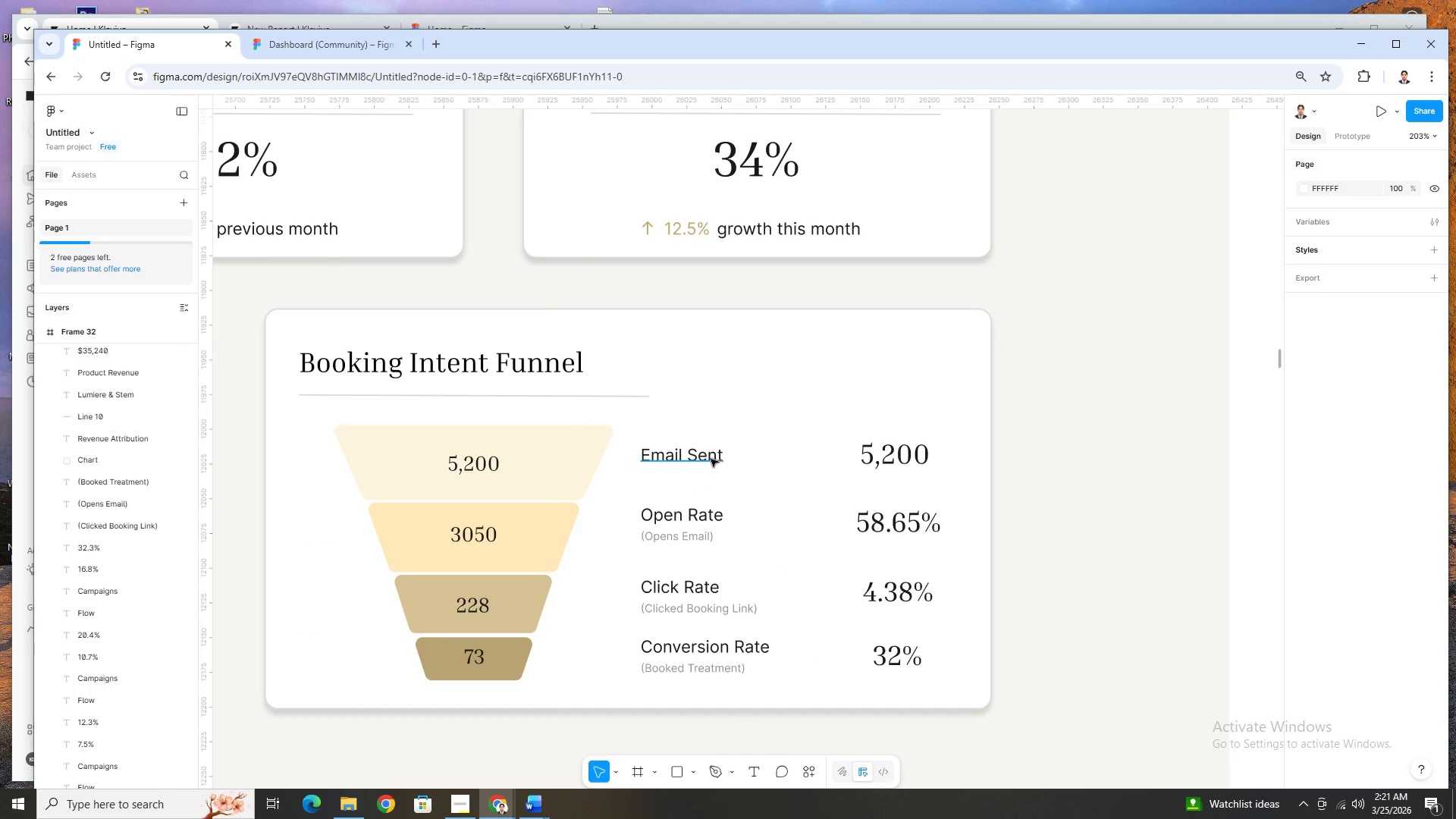 
hold_key(key=ControlLeft, duration=0.31)
 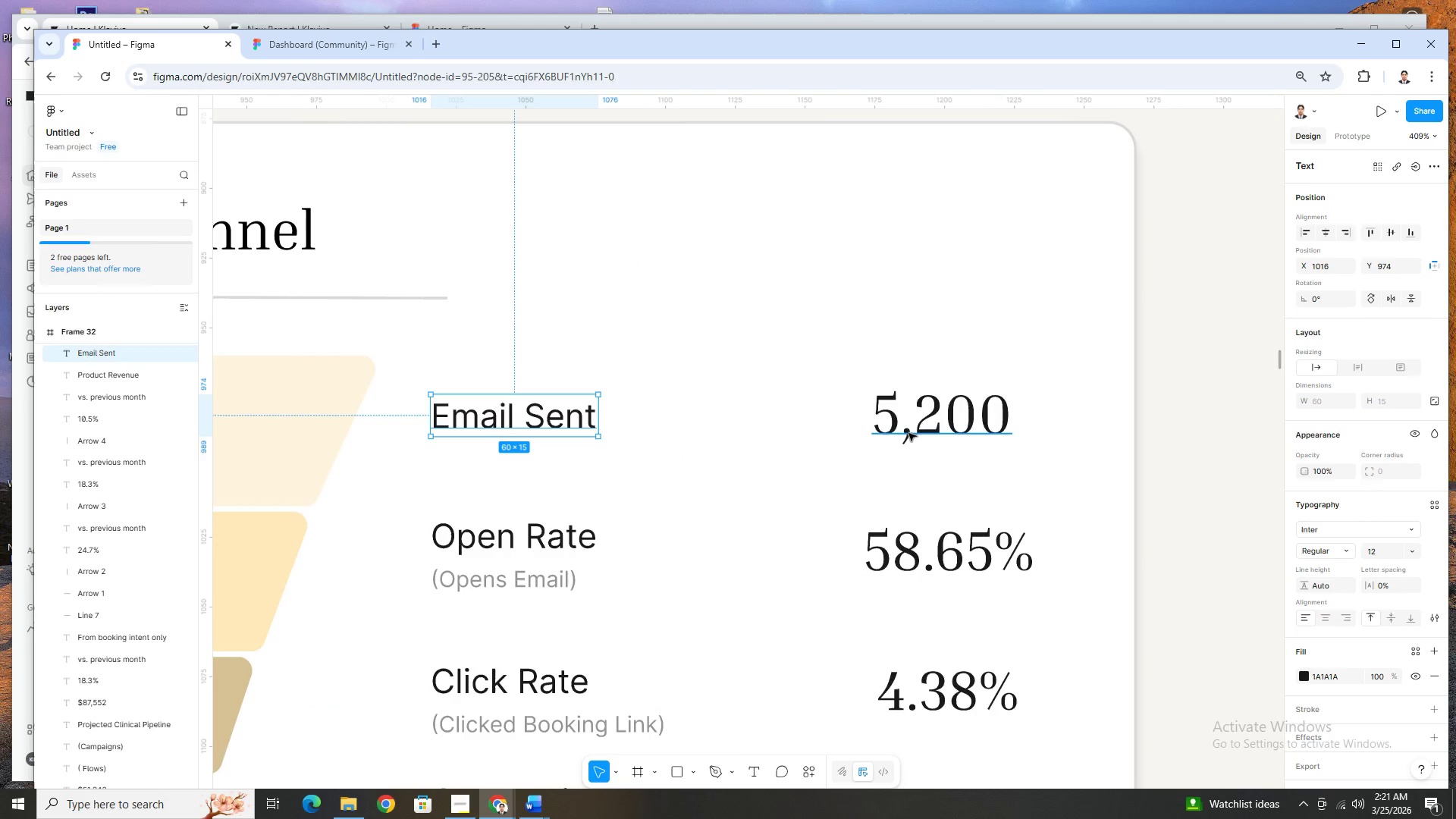 
hold_key(key=ShiftLeft, duration=0.34)
left_click([908, 433])
 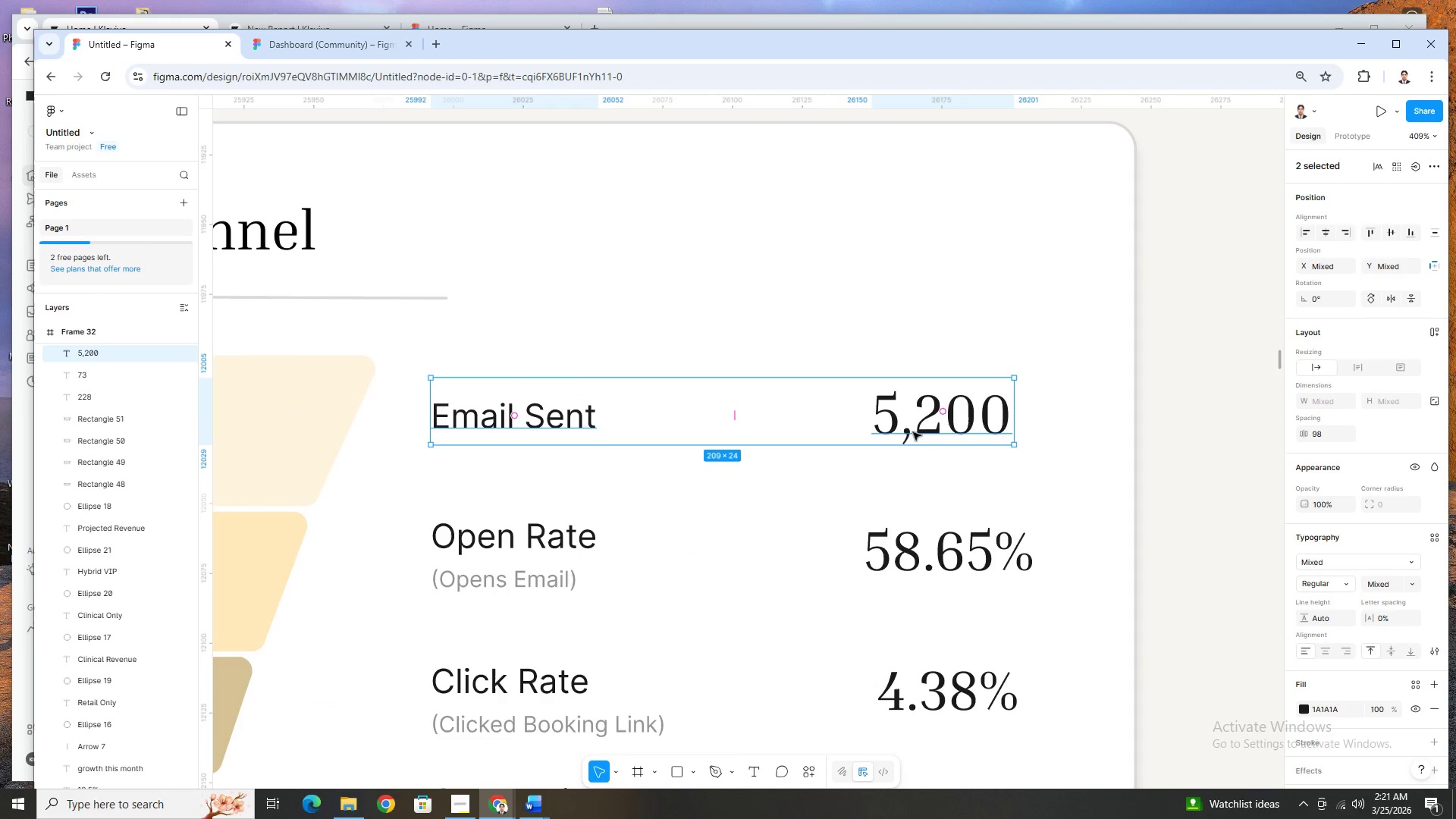 
scroll: coordinate [850, 494], scroll_direction: up, amount: 3.0
 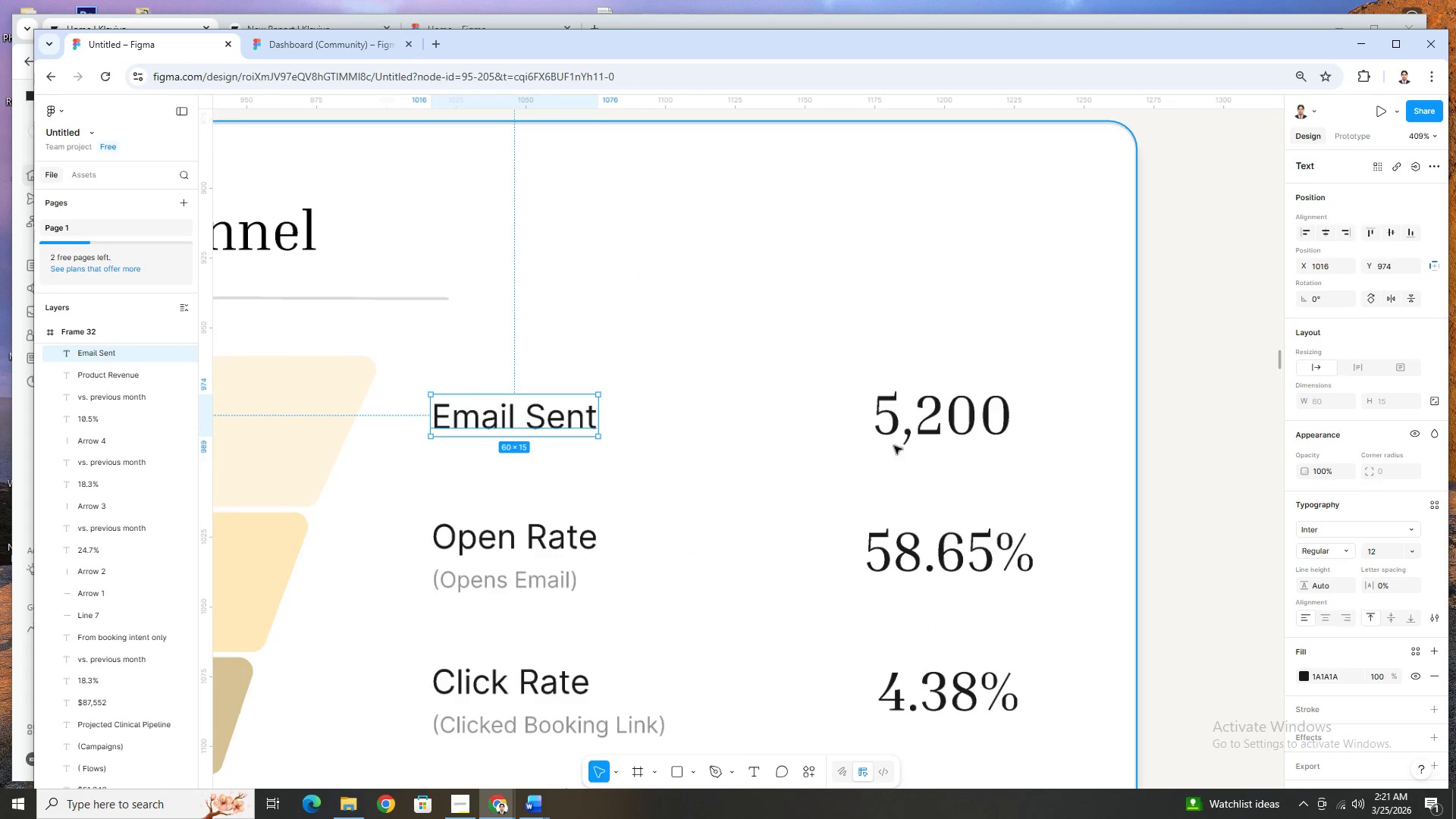 
hold_key(key=ArrowUp, duration=0.75)
 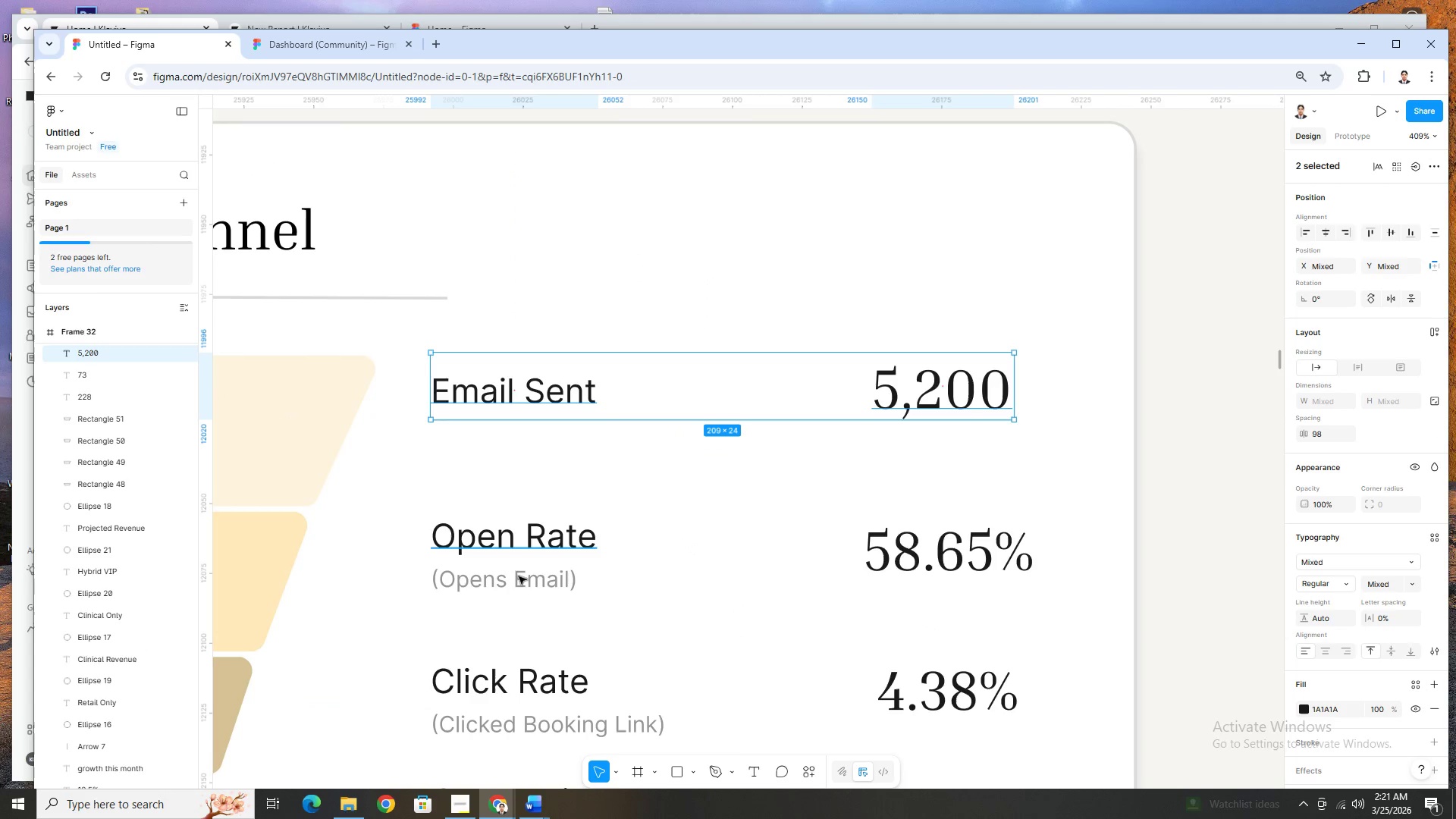 
left_click([520, 579])
 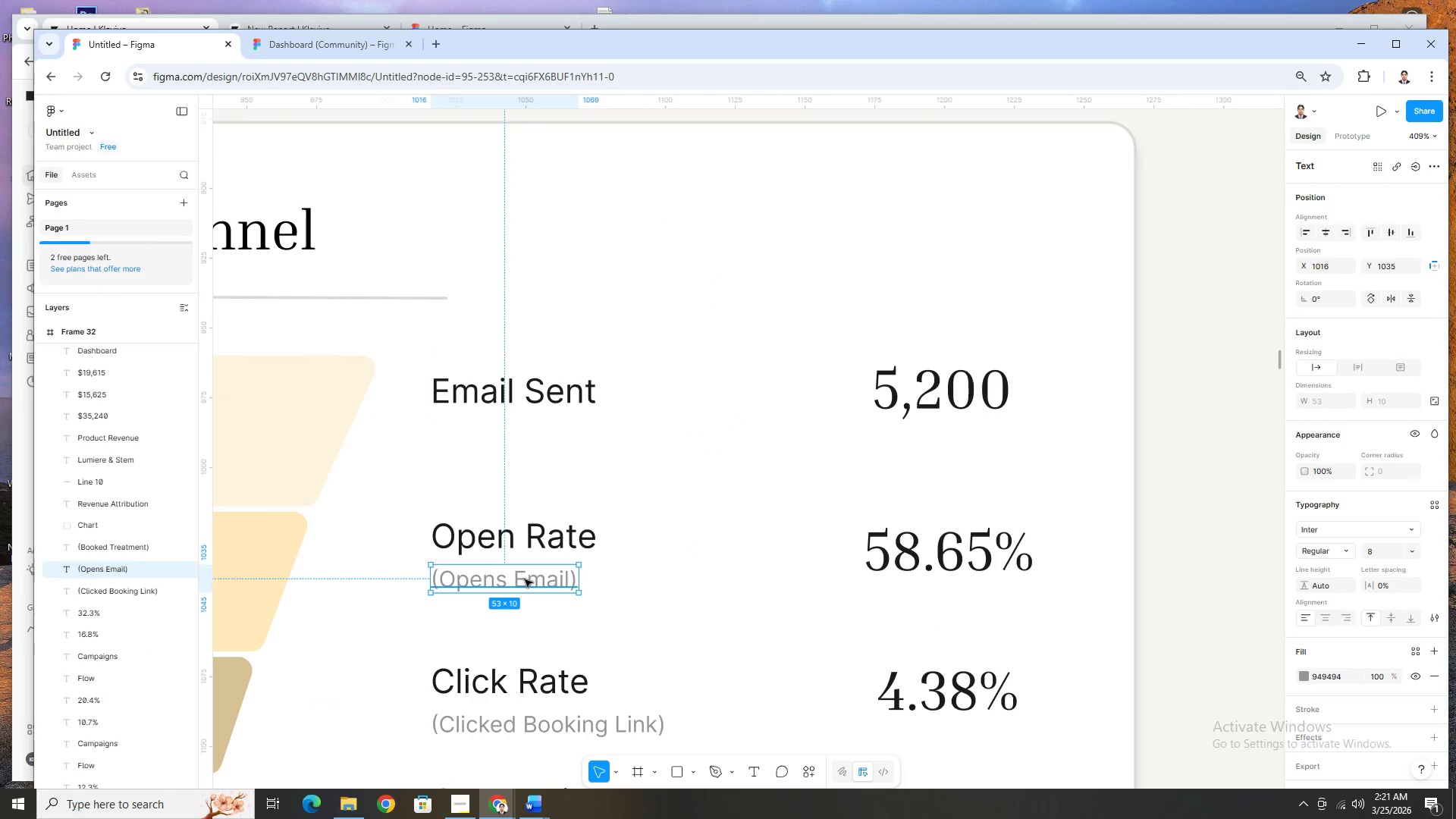 
scroll: coordinate [549, 573], scroll_direction: down, amount: 6.0
 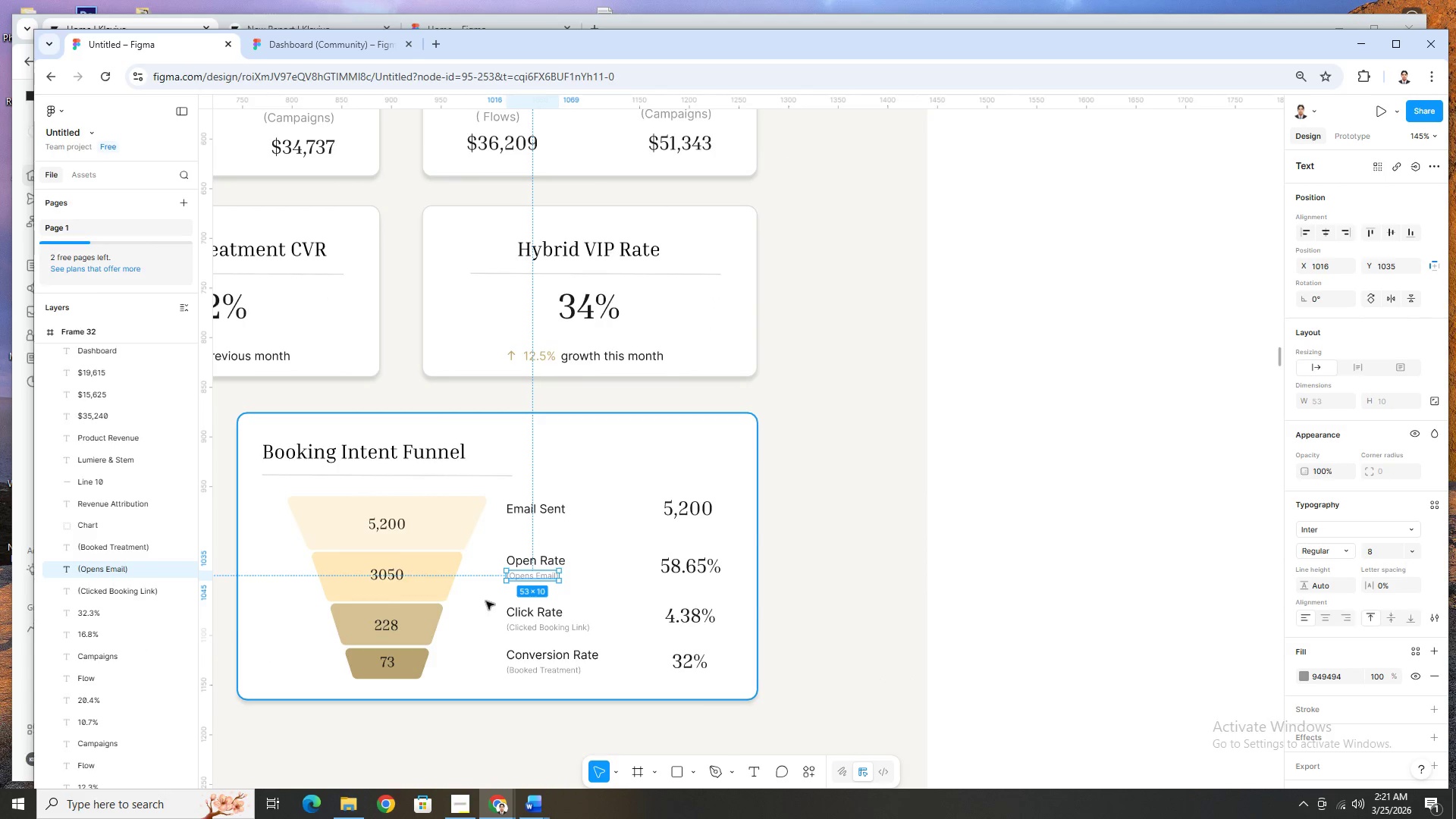 
key(Control+C)
 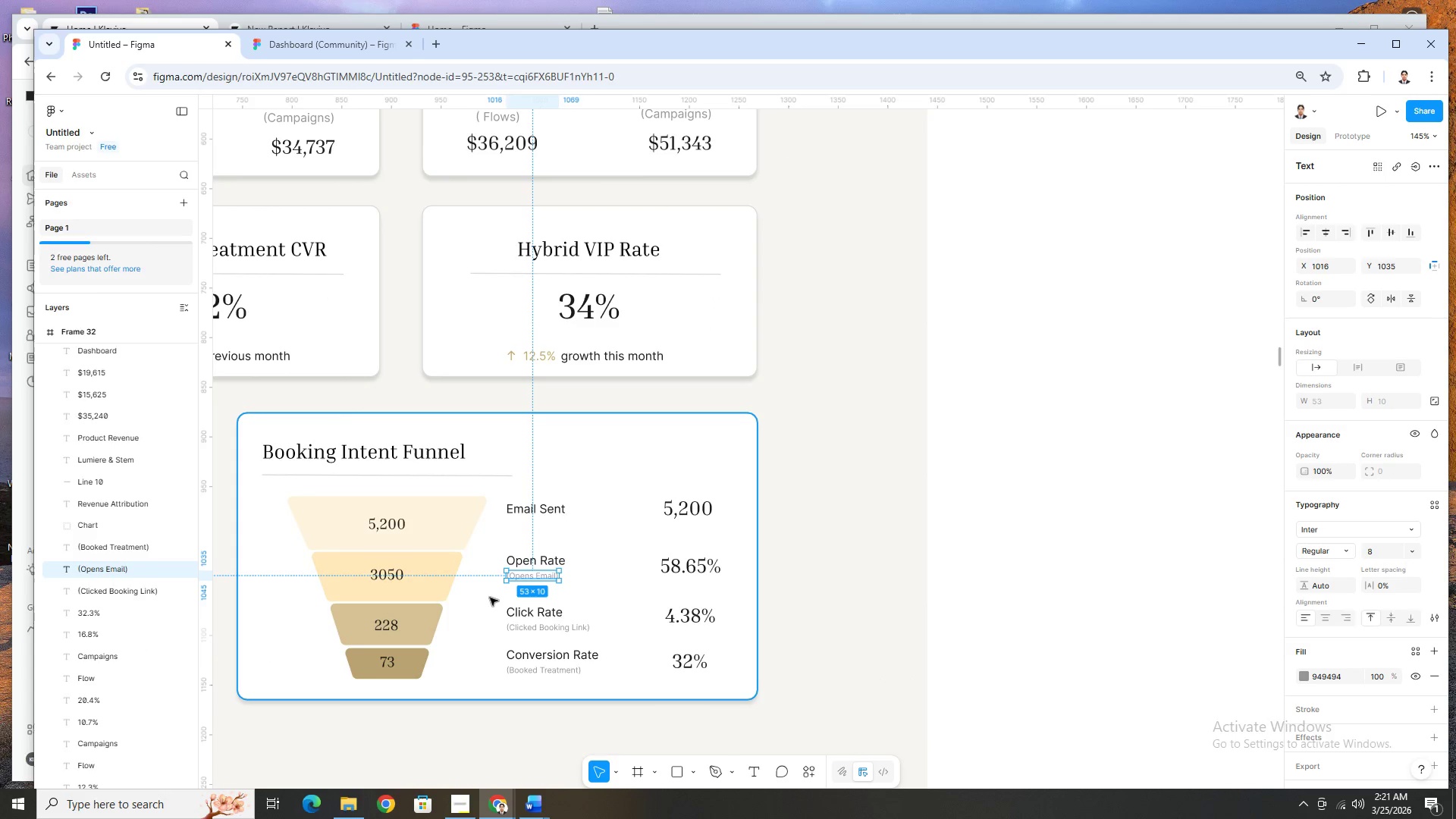 
key(Control+V)
 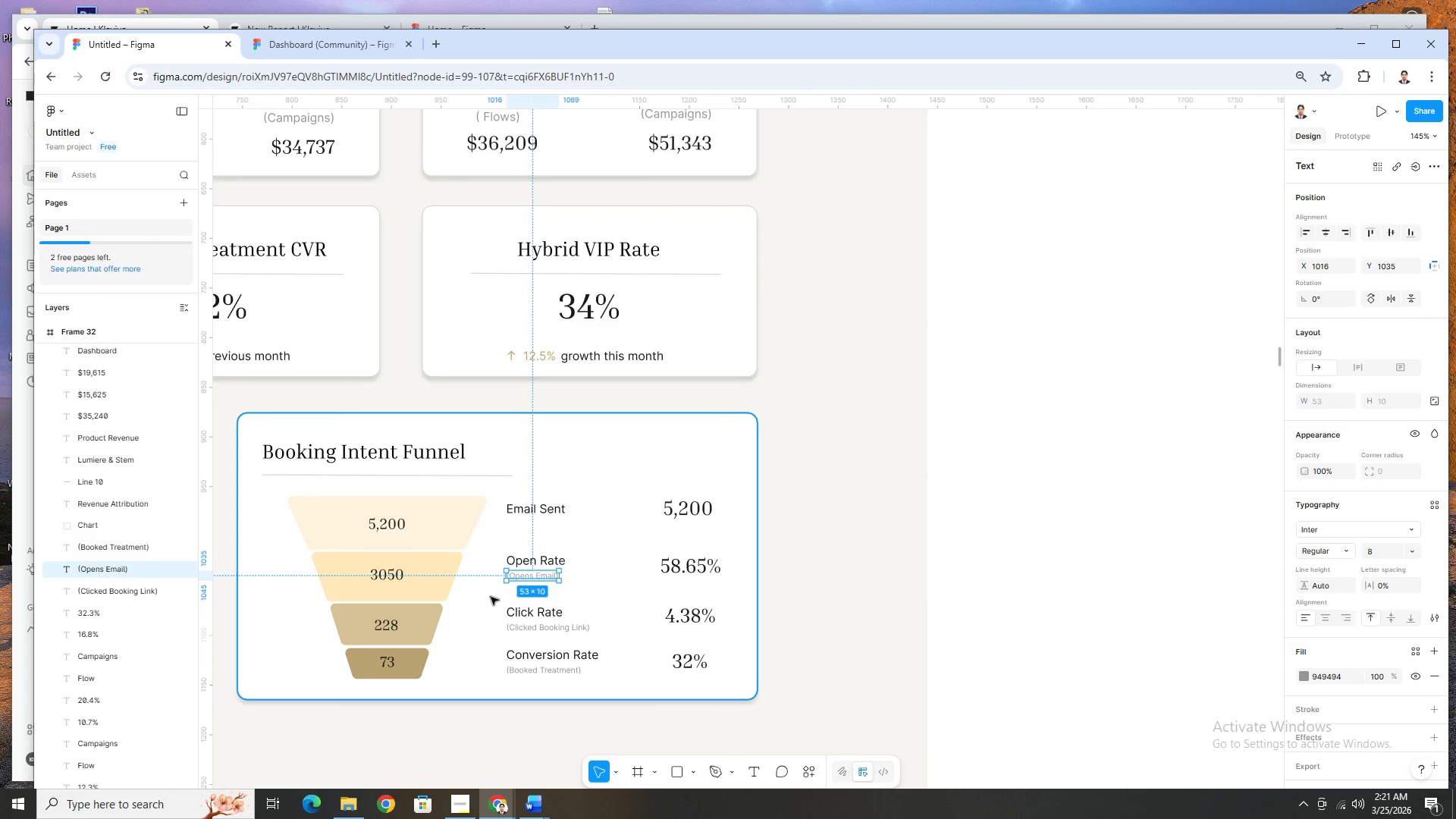 
hold_key(key=ControlLeft, duration=0.36)
scroll: coordinate [488, 598], scroll_direction: up, amount: 3.0
 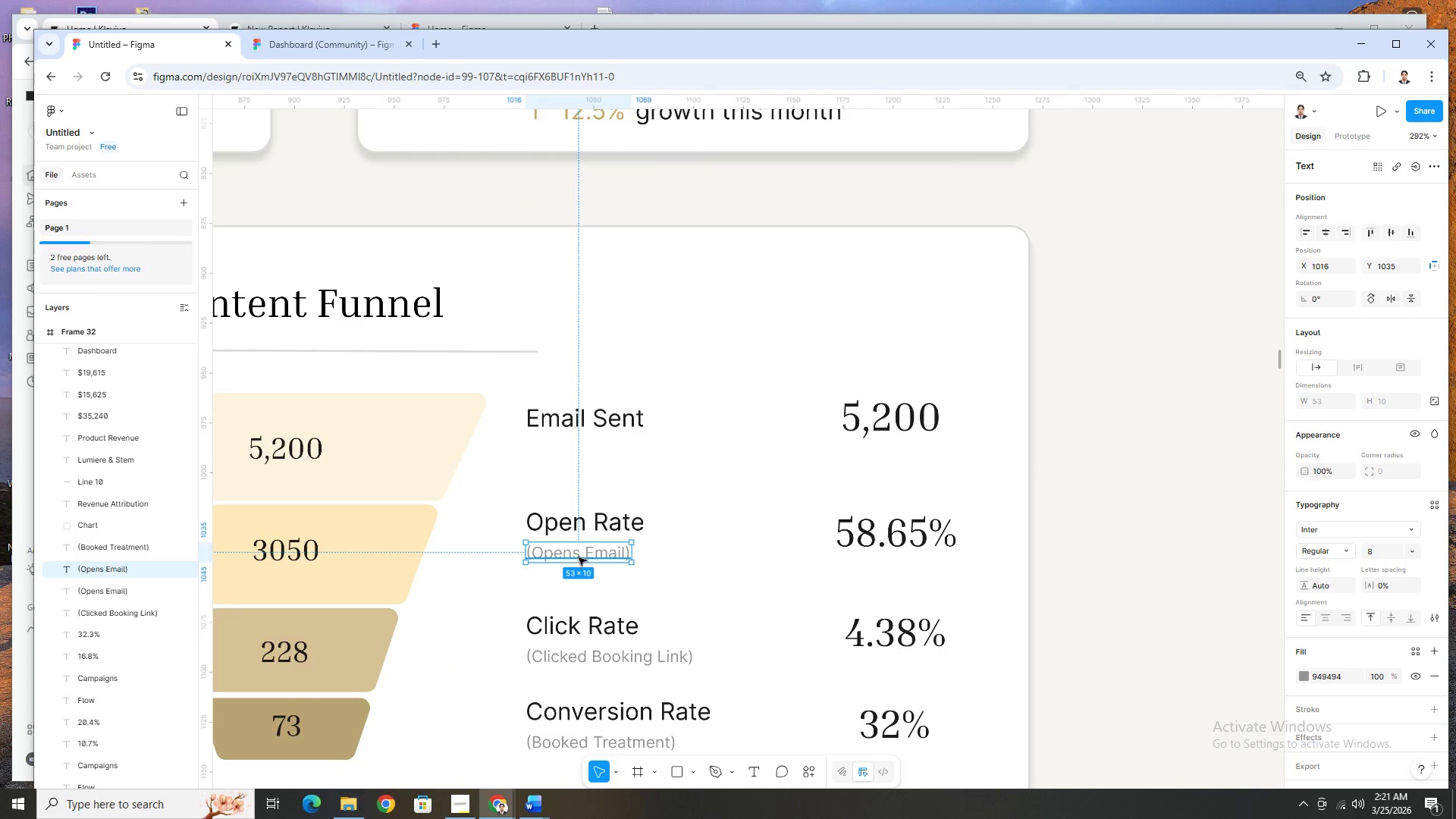 
left_click_drag(start_coordinate=[579, 557], to_coordinate=[576, 452])
 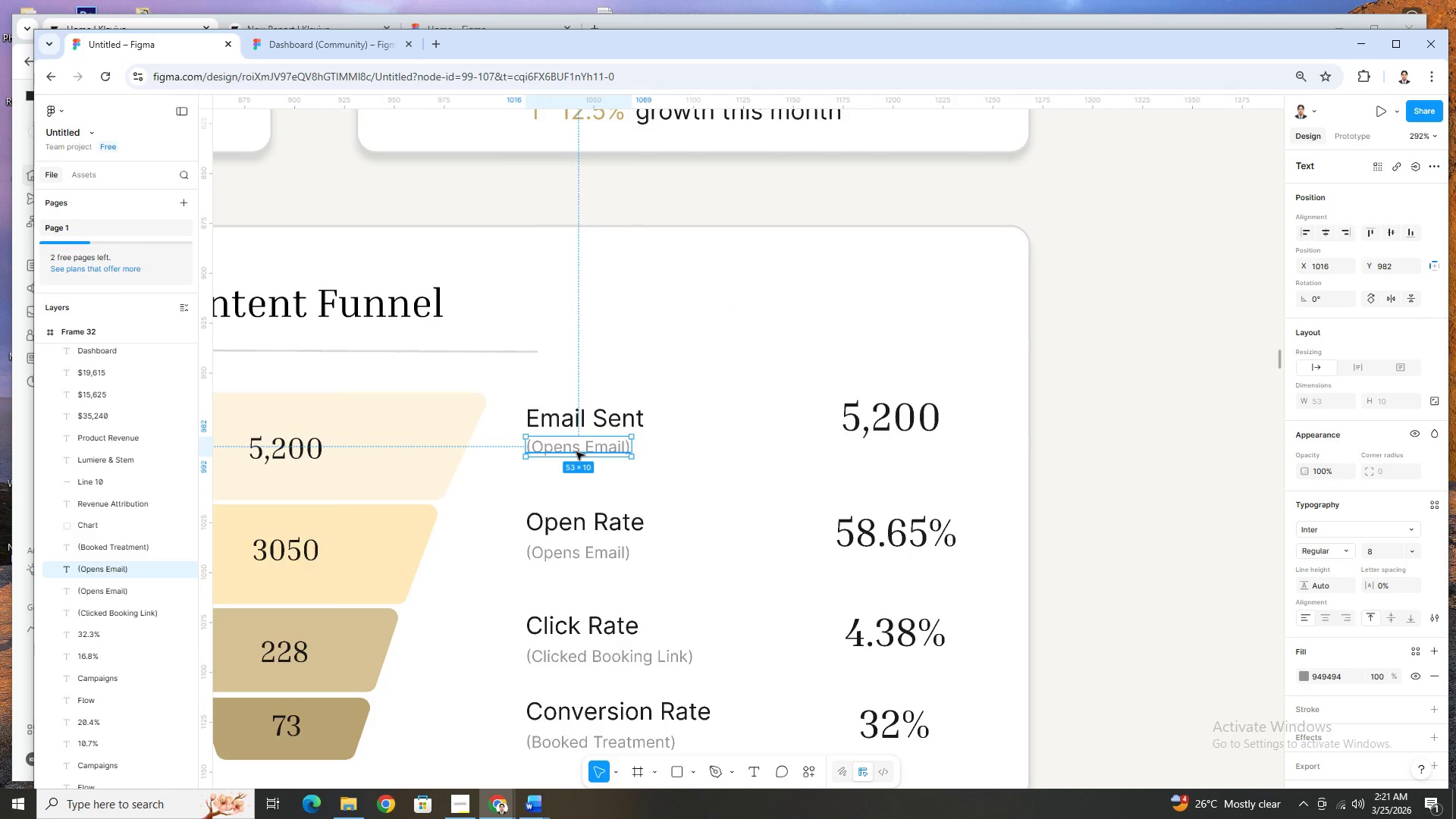 
double_click([576, 452])
 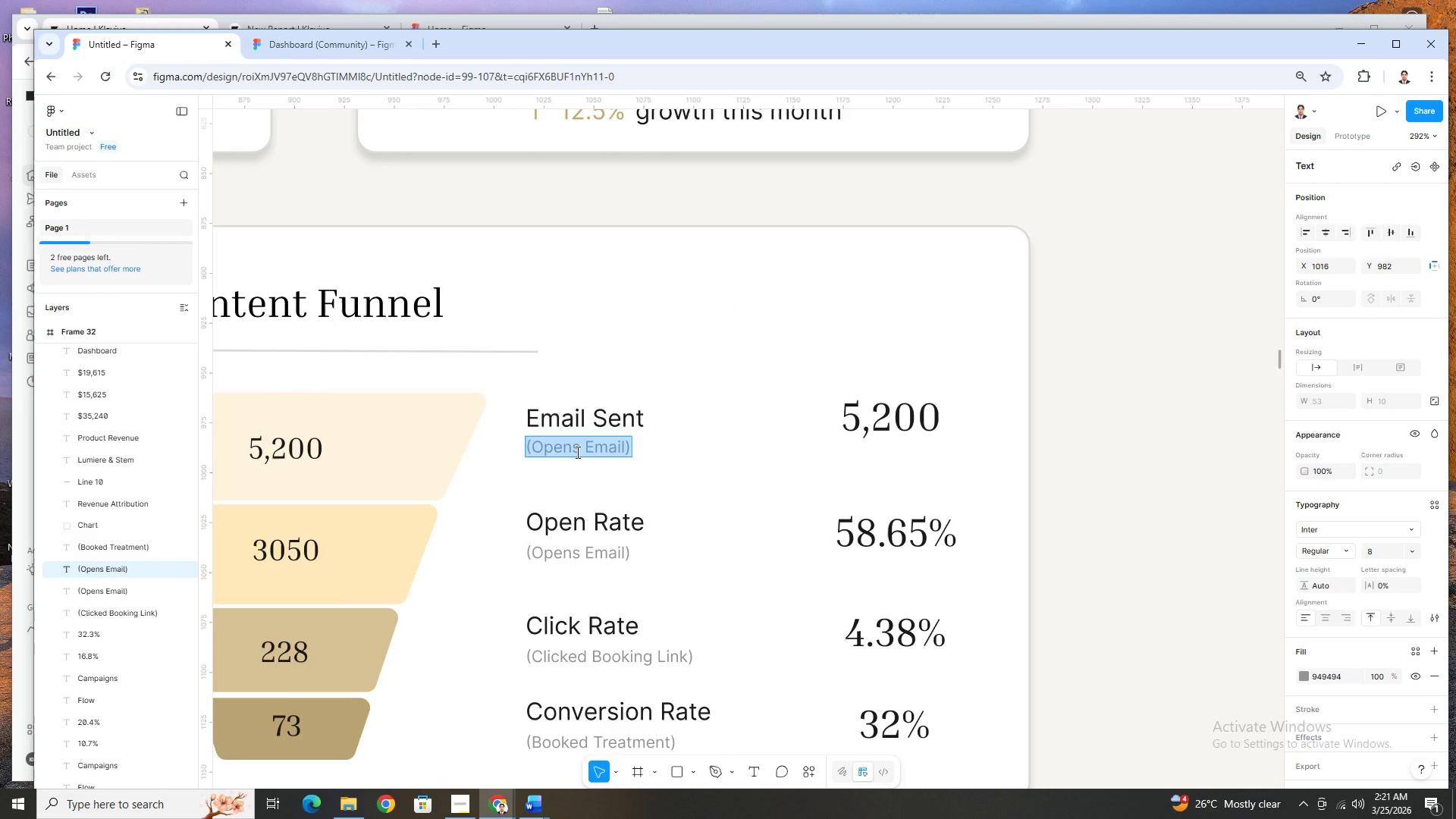 
type(Flows)
 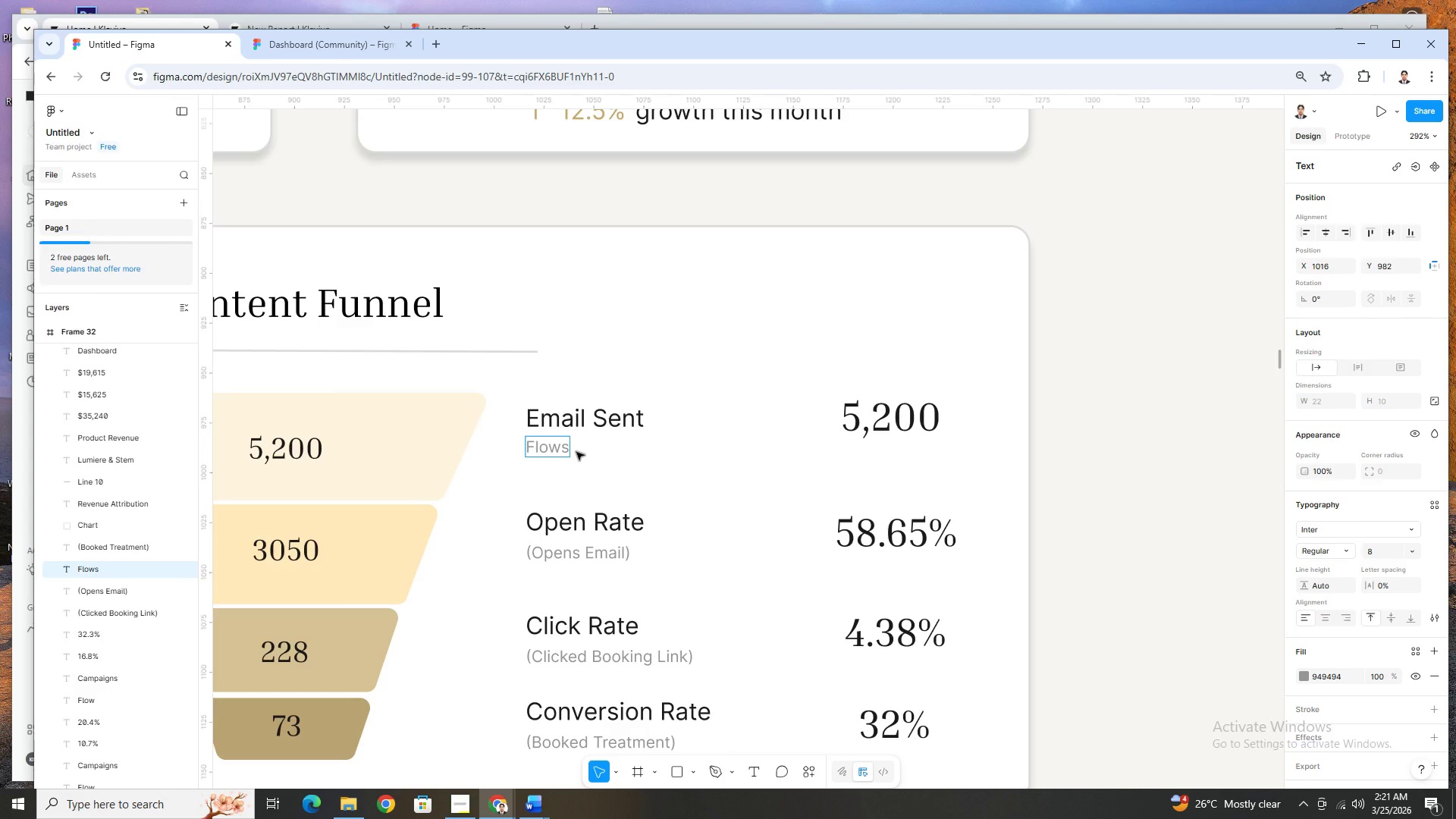 
left_click([583, 456])
 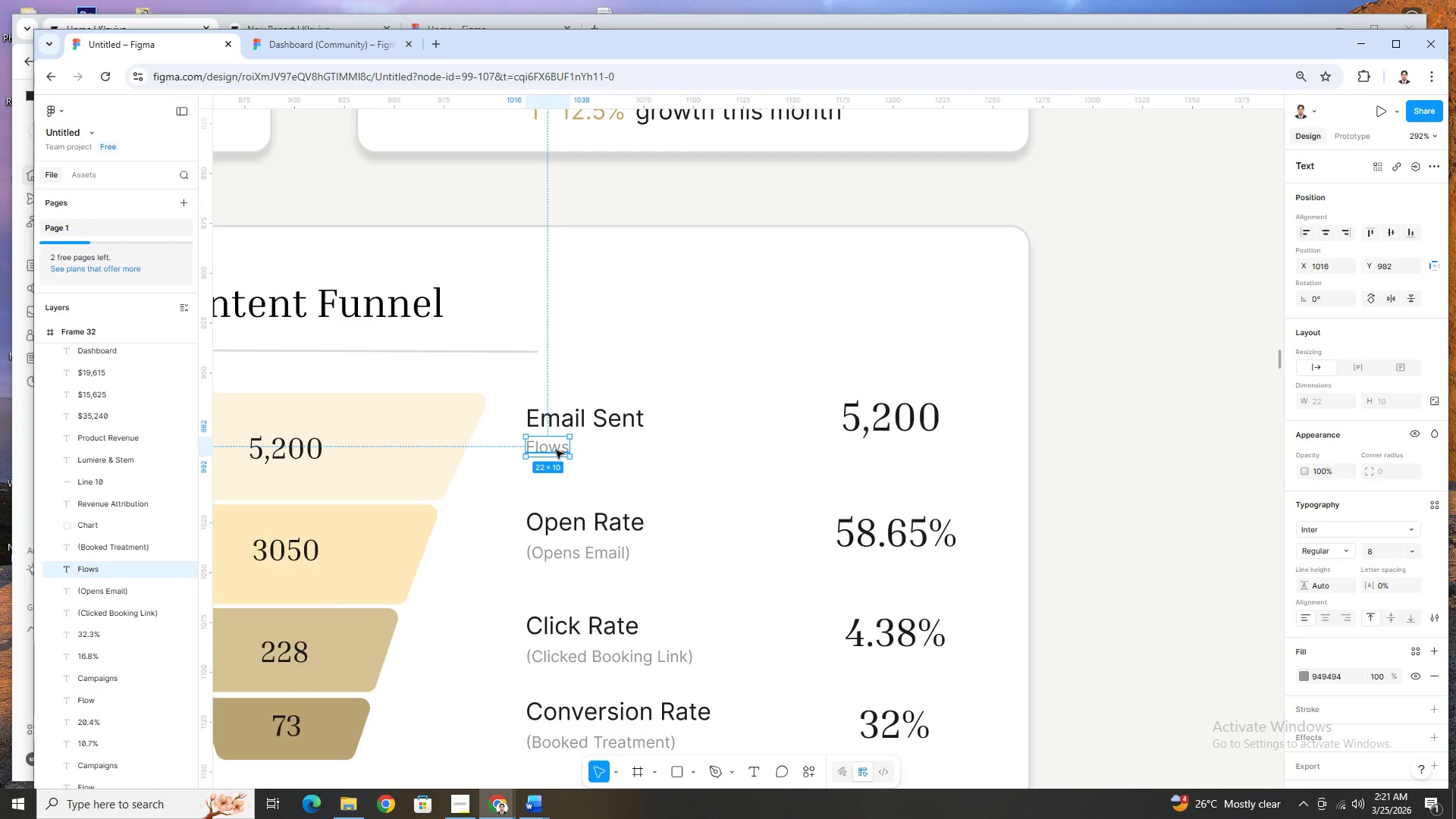 
left_click([556, 450])
 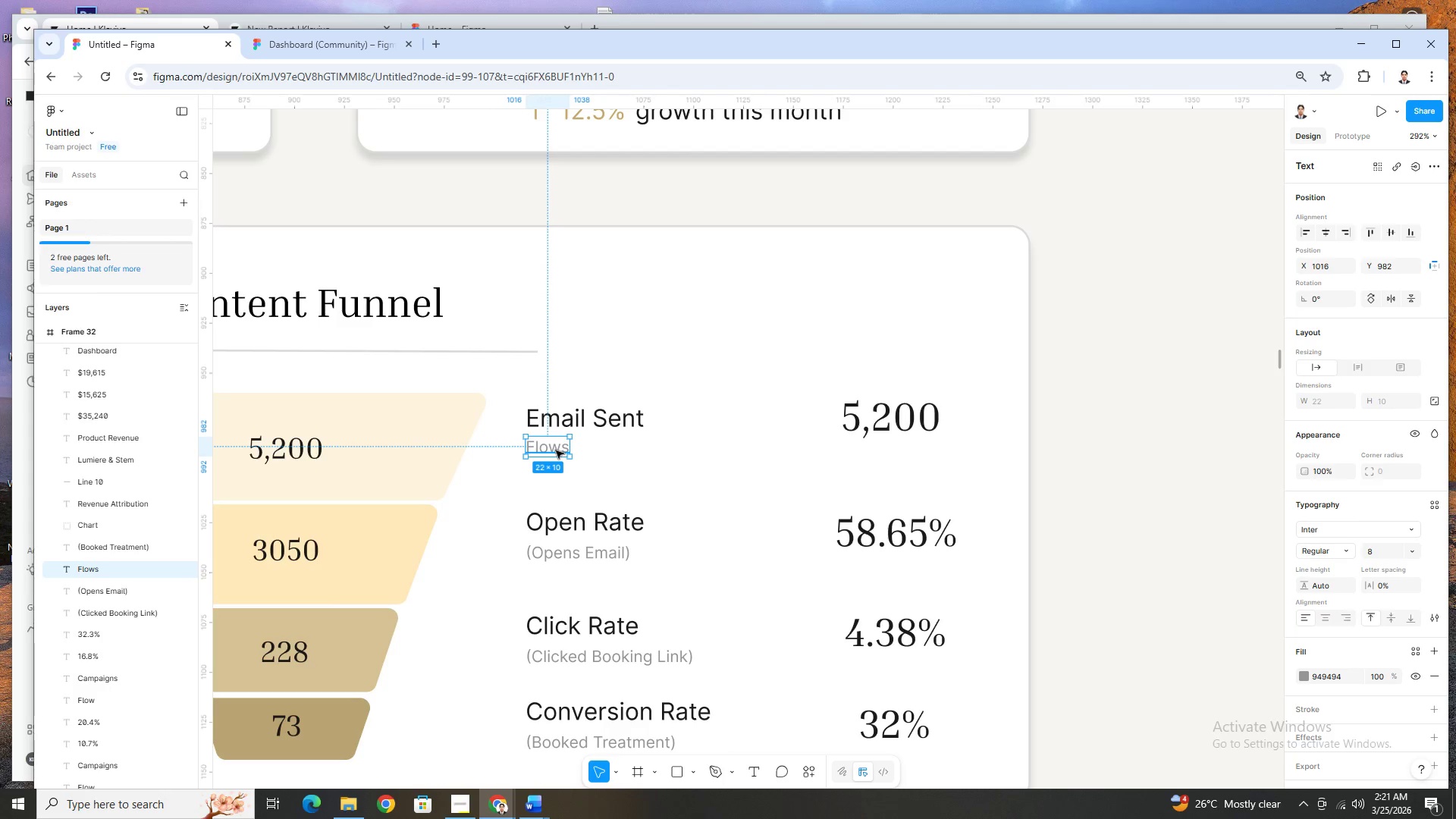 
key(Control+C)
 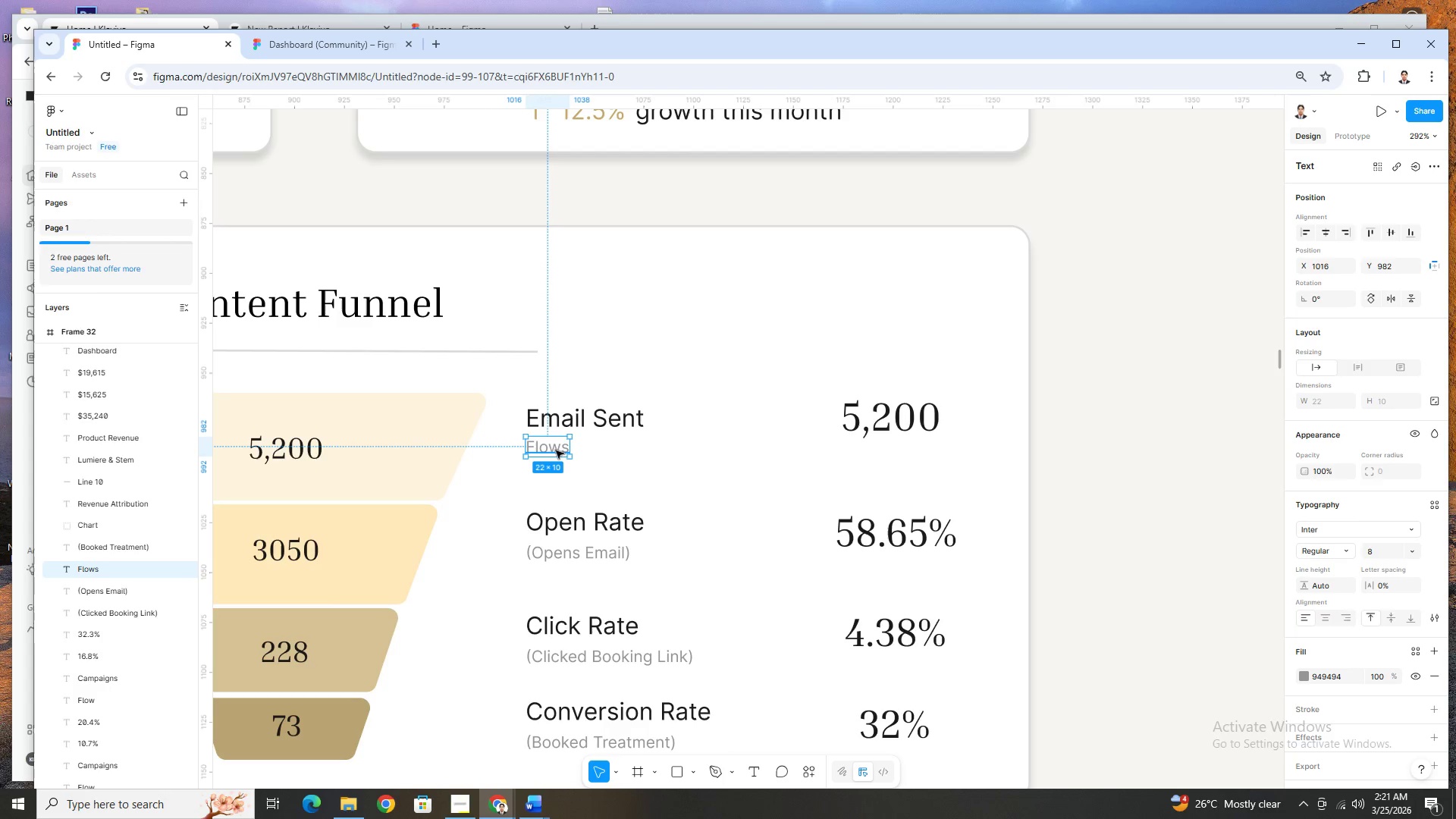 
key(Control+V)
 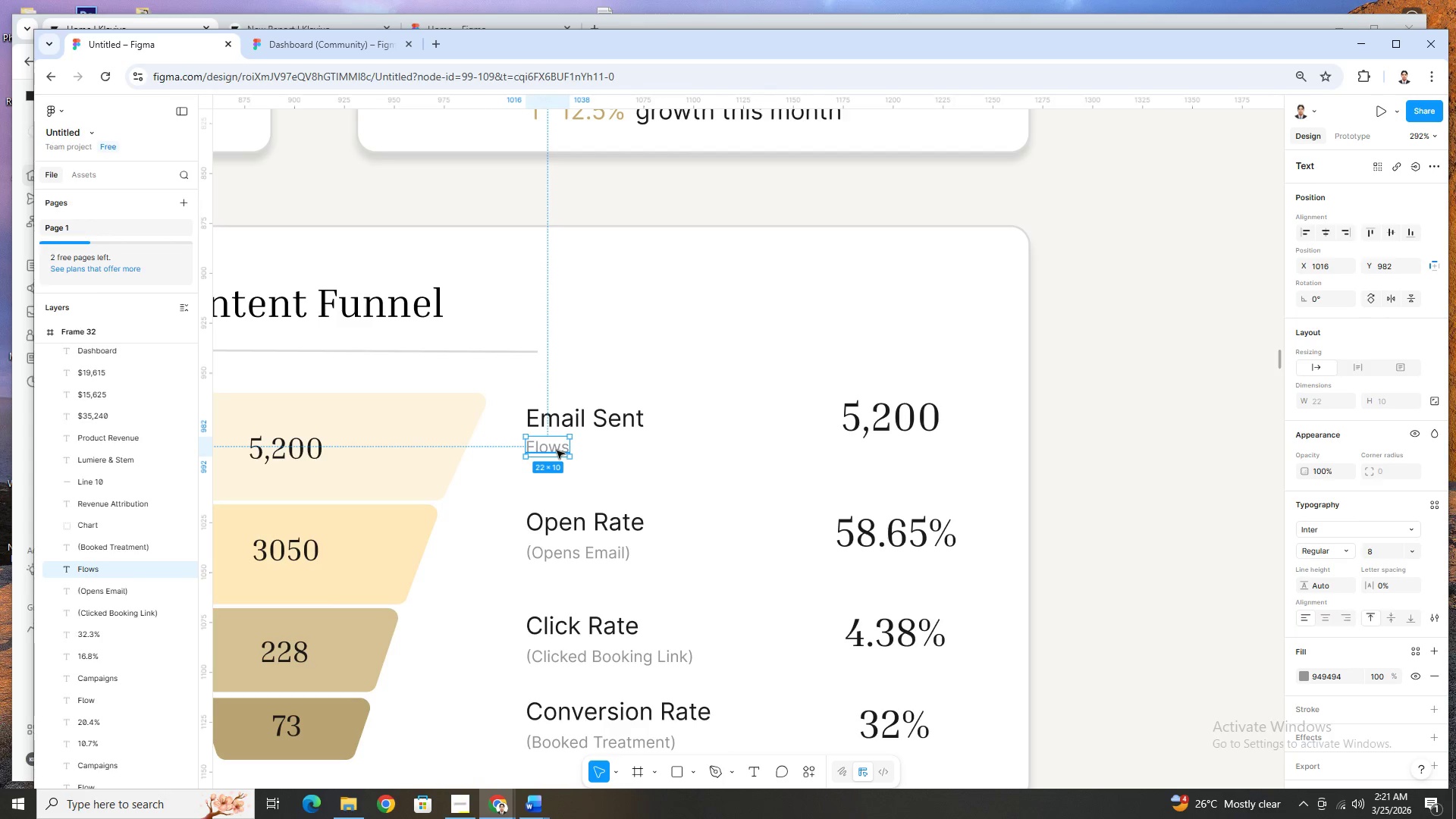 
left_click_drag(start_coordinate=[557, 451], to_coordinate=[559, 475])
 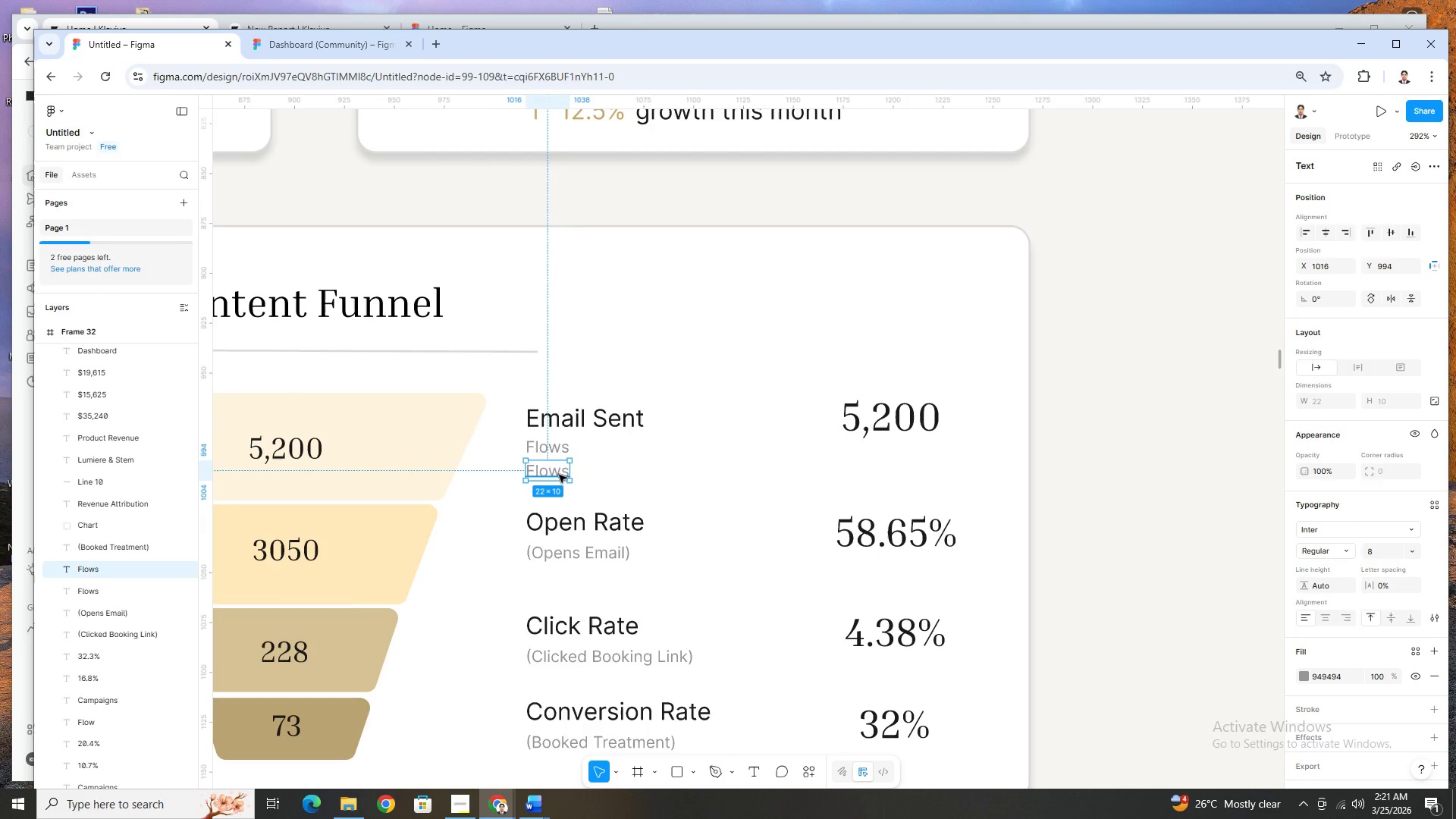 
double_click([559, 475])
 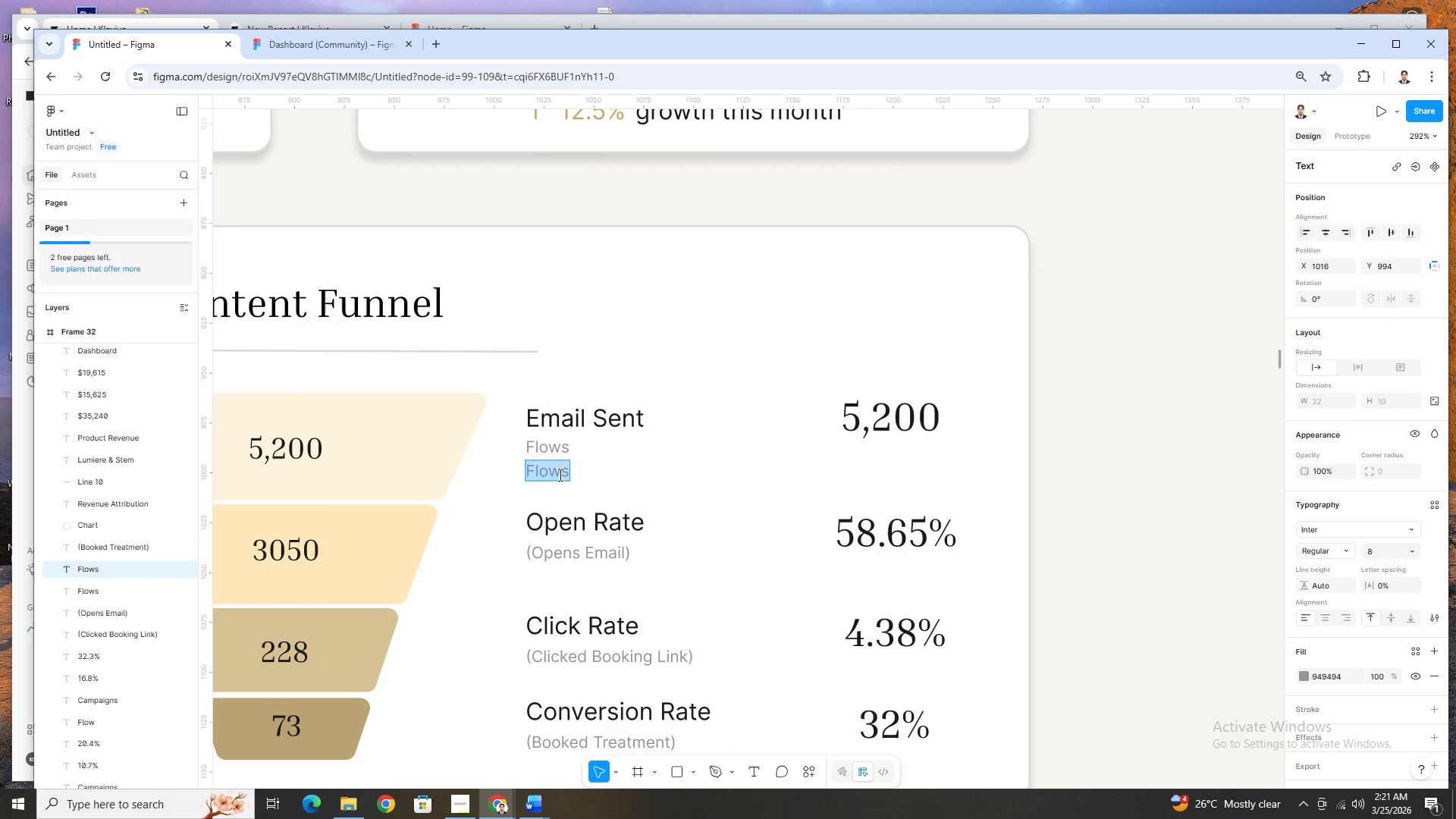 
type(Campaigns)
 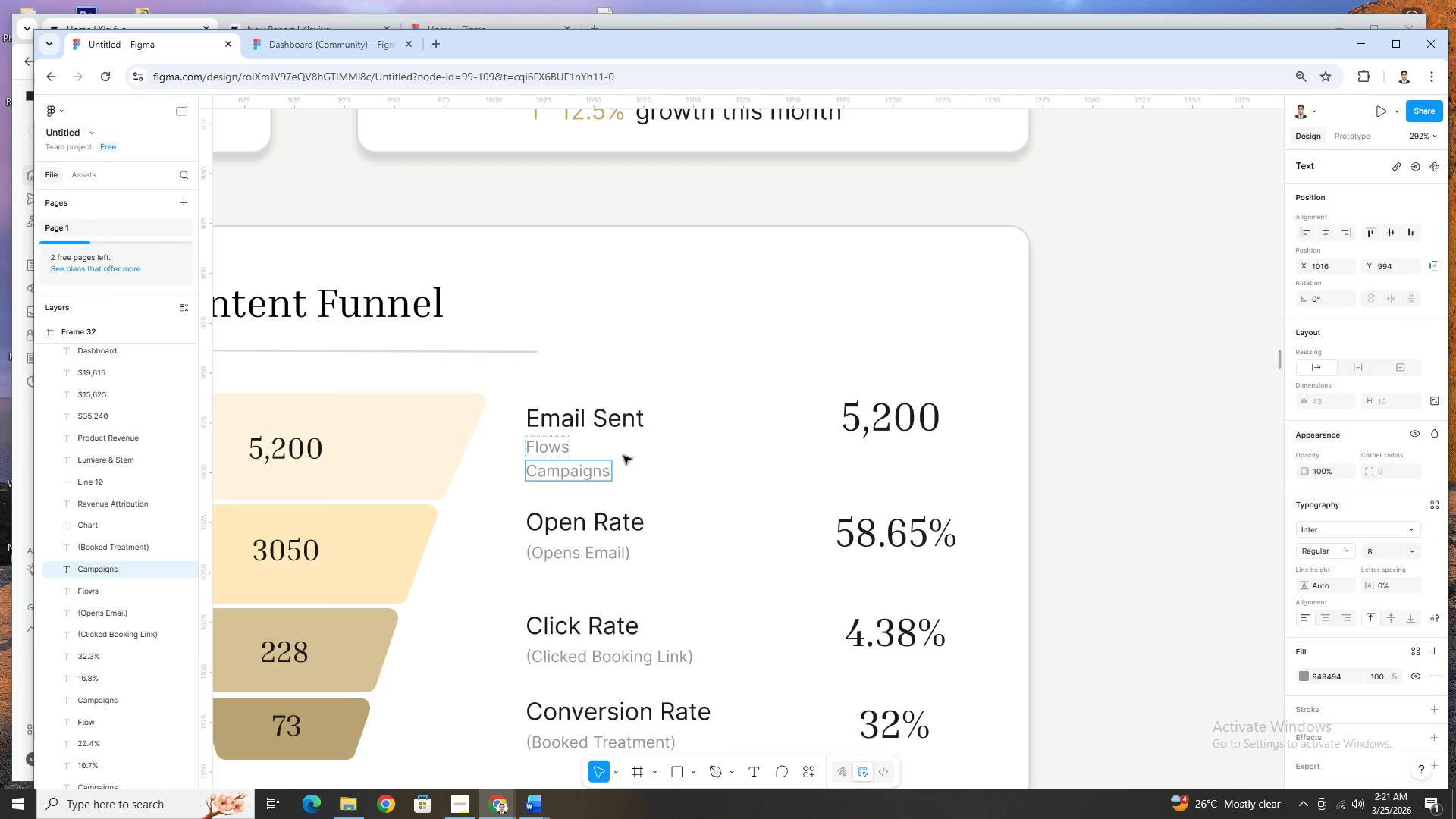 
left_click([695, 458])
 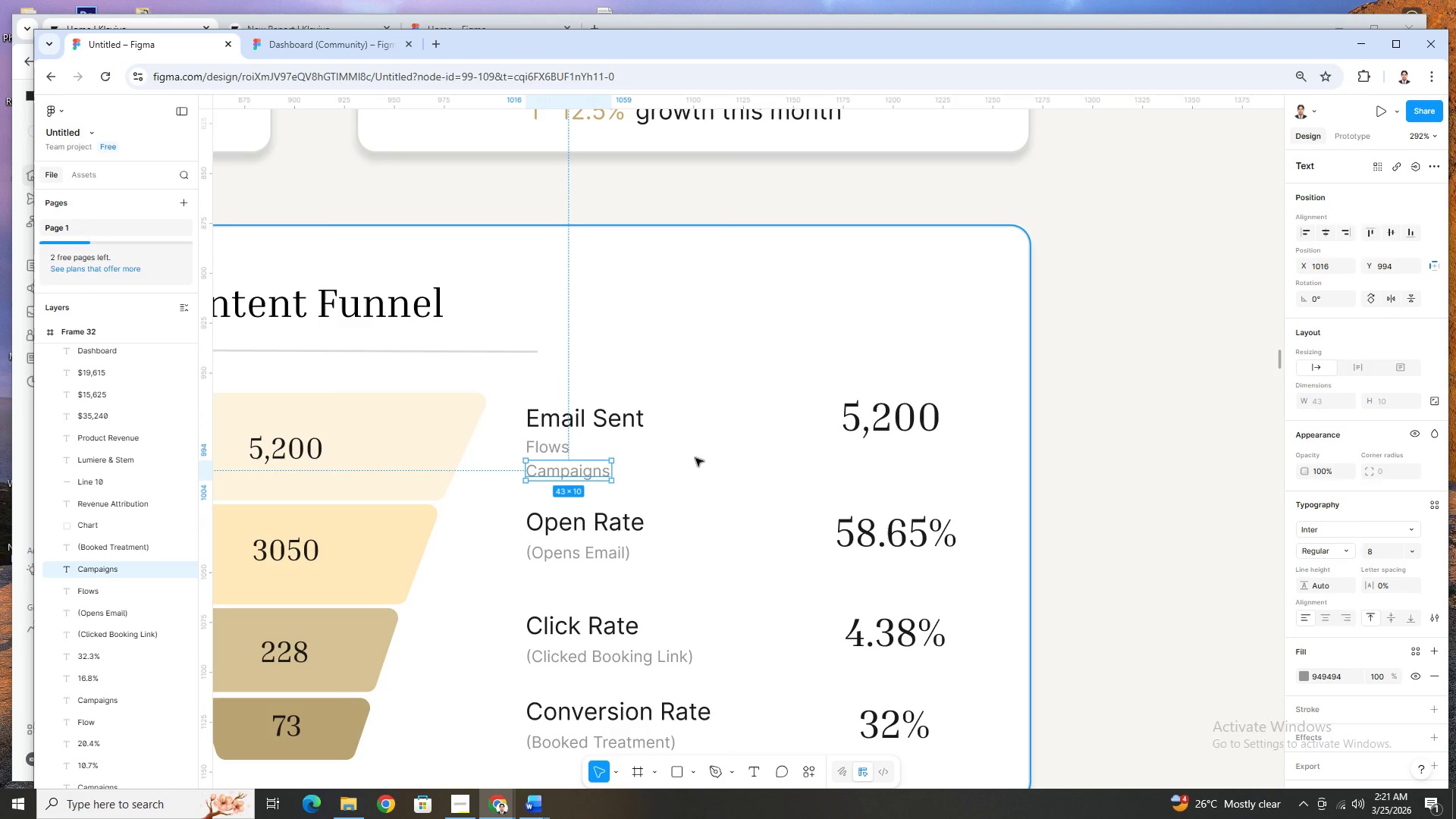 
left_click([695, 458])
 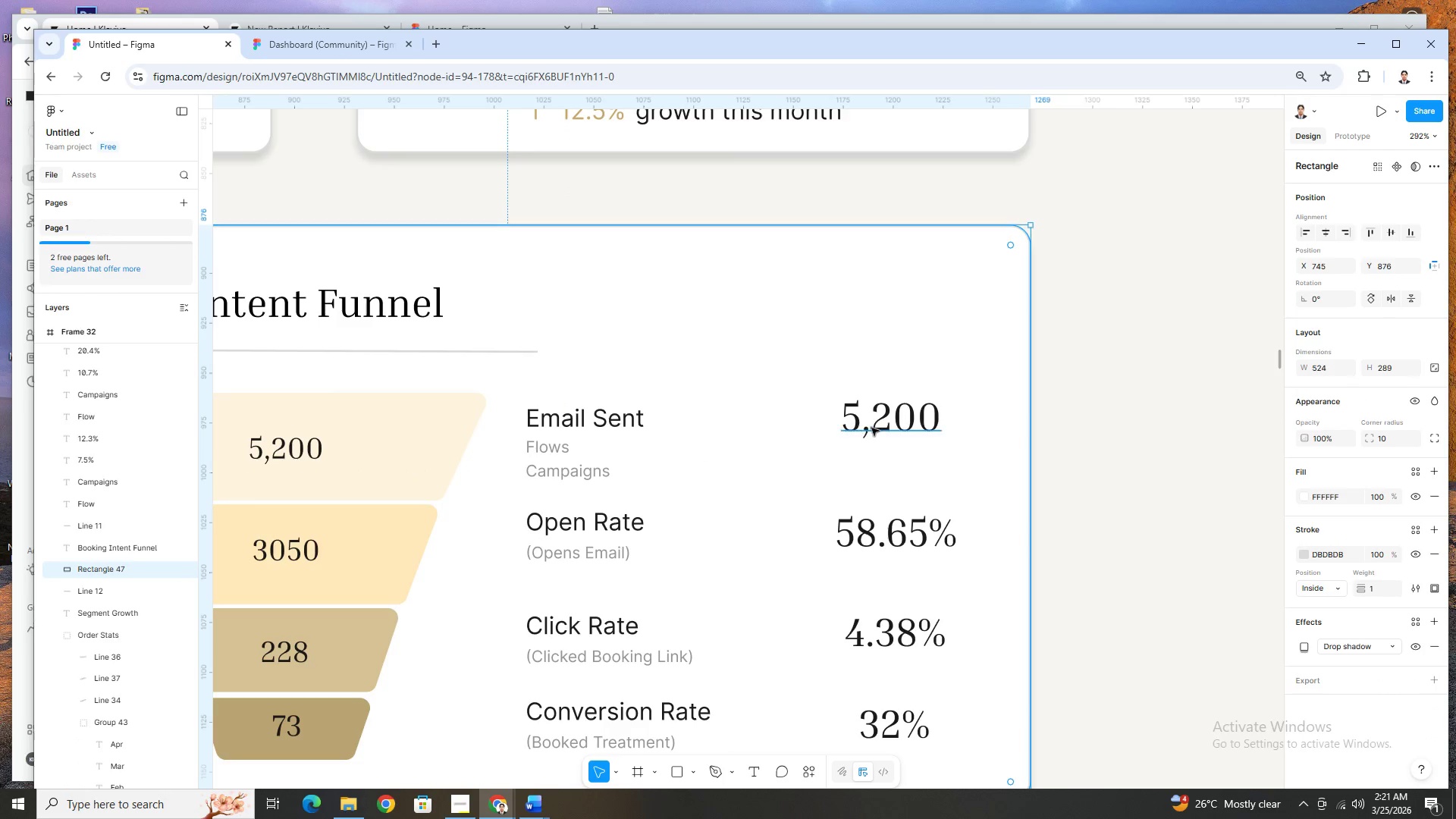 
left_click([874, 428])
 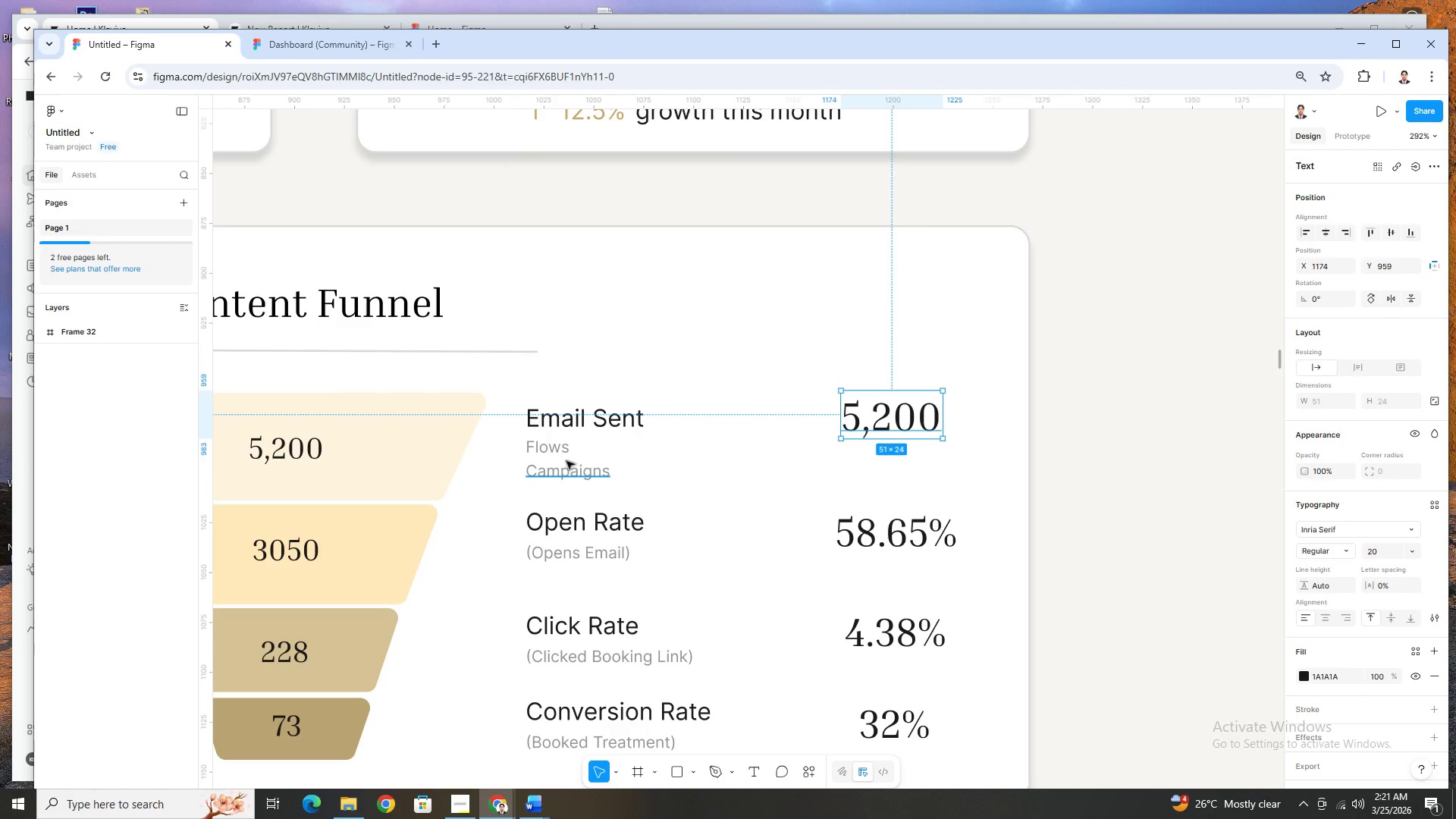 
left_click([560, 451])
 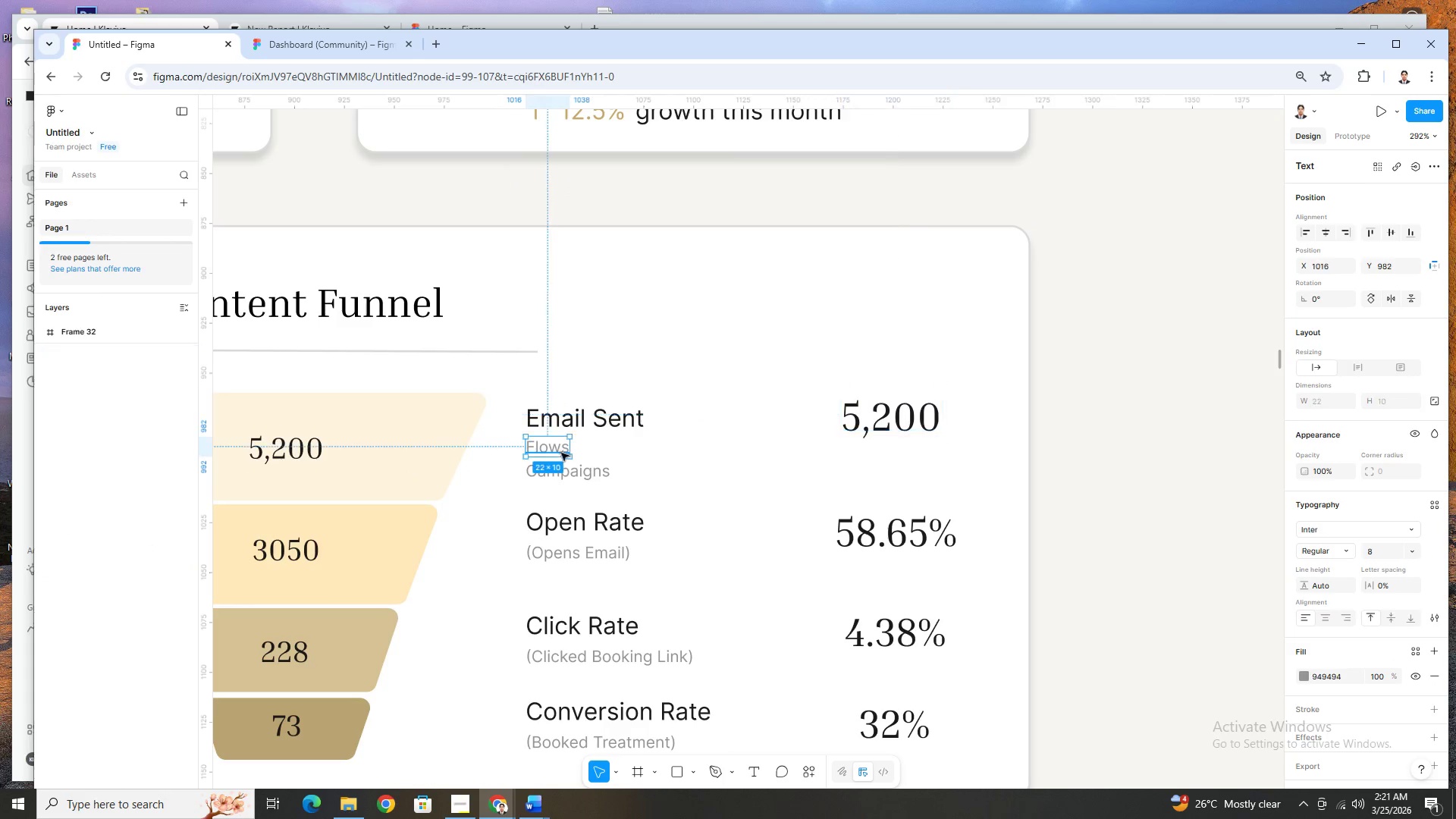 
hold_key(key=ShiftLeft, duration=1.17)
left_click([588, 474])
 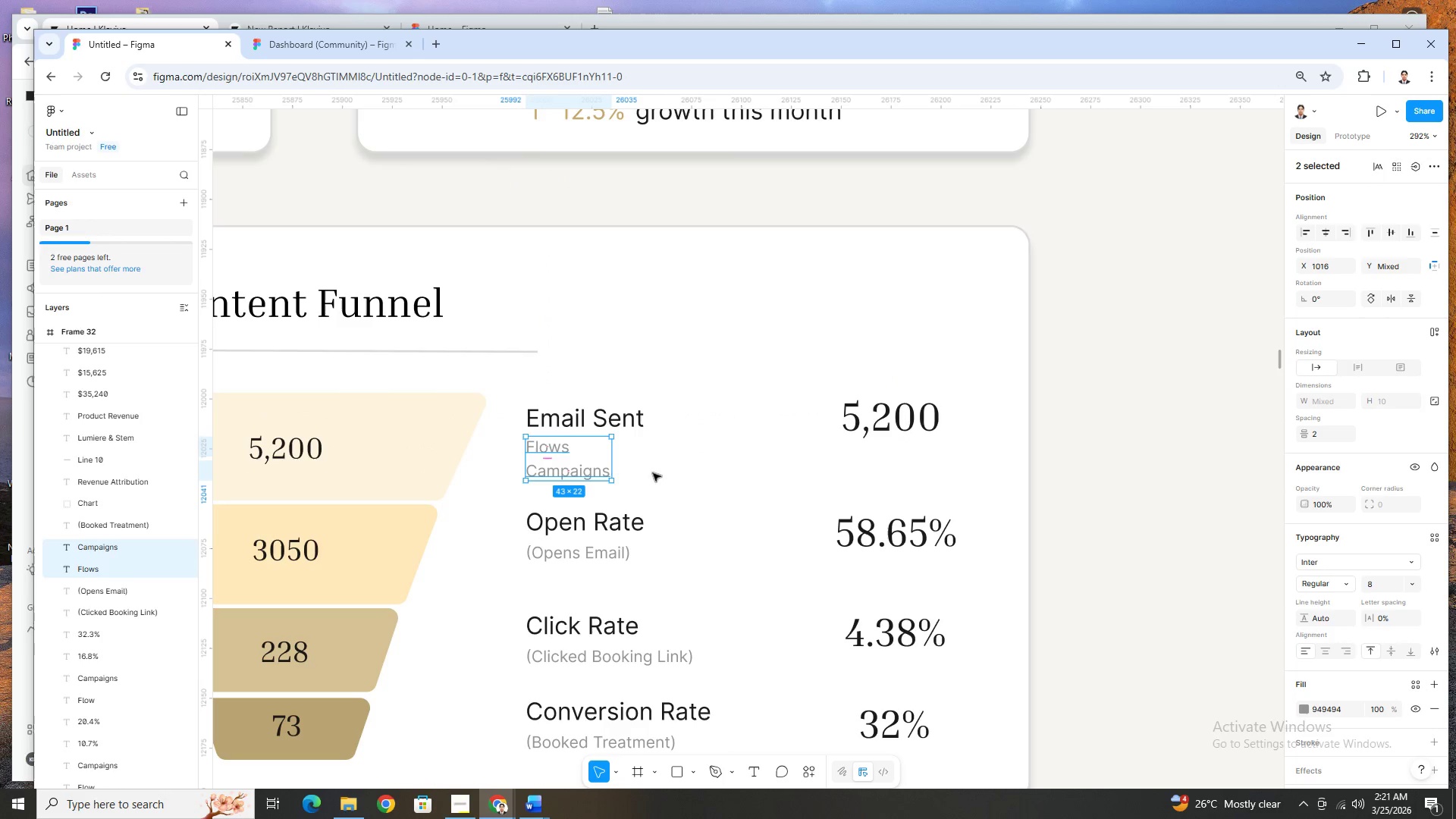 
hold_key(key=ControlLeft, duration=0.5)
 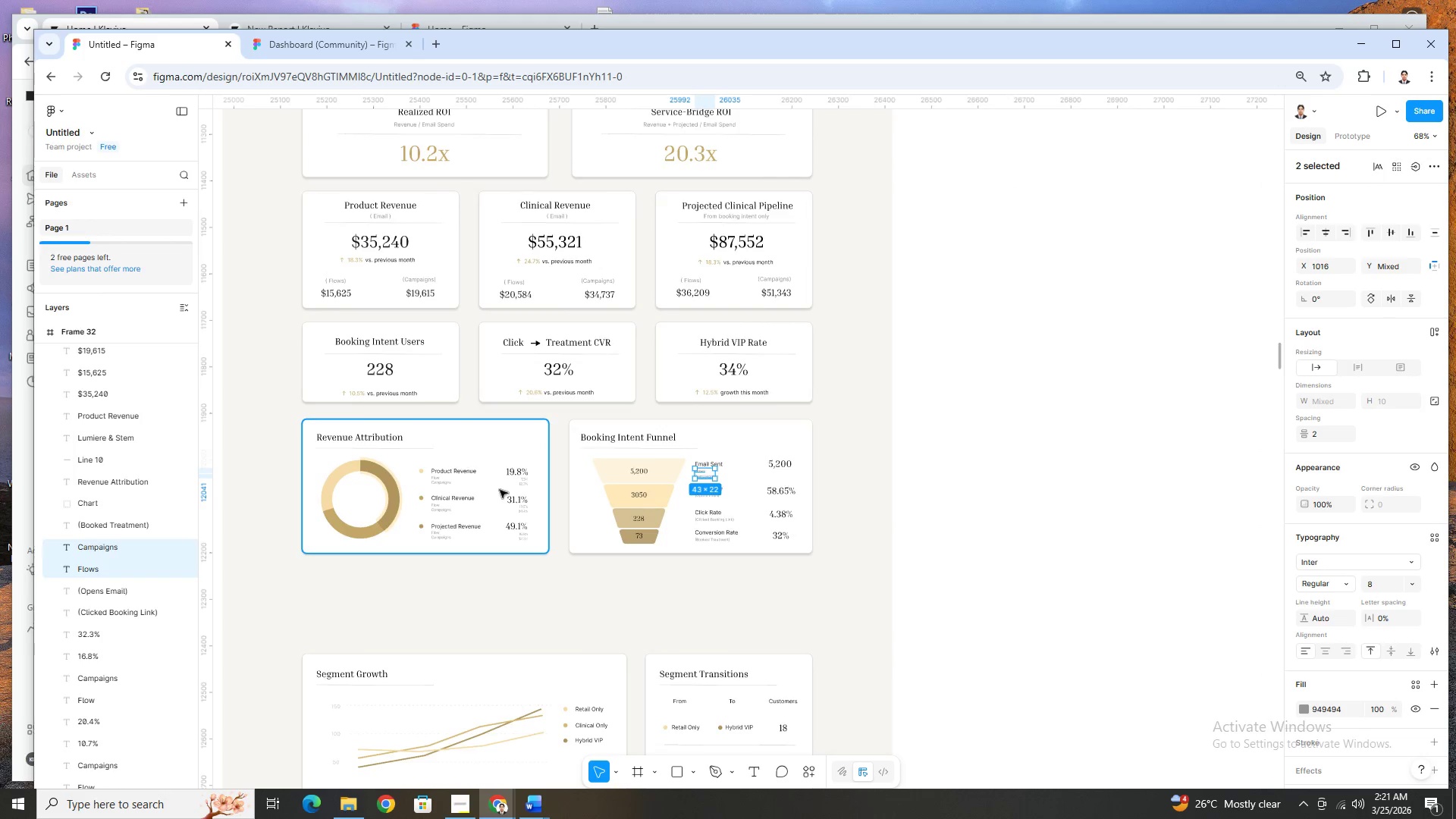 
hold_key(key=ControlLeft, duration=0.39)
 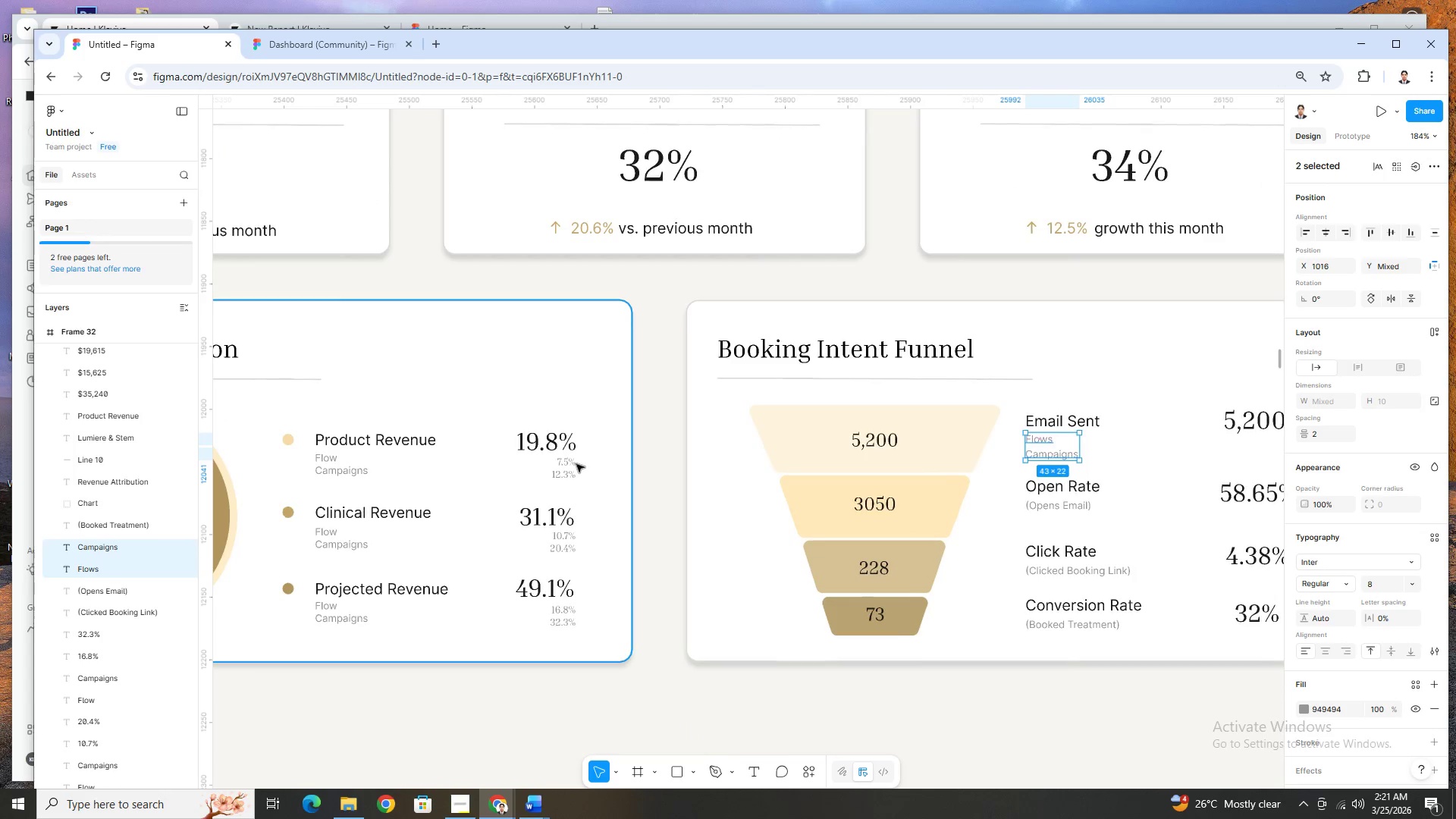 
scroll: coordinate [746, 478], scroll_direction: down, amount: 7.0
 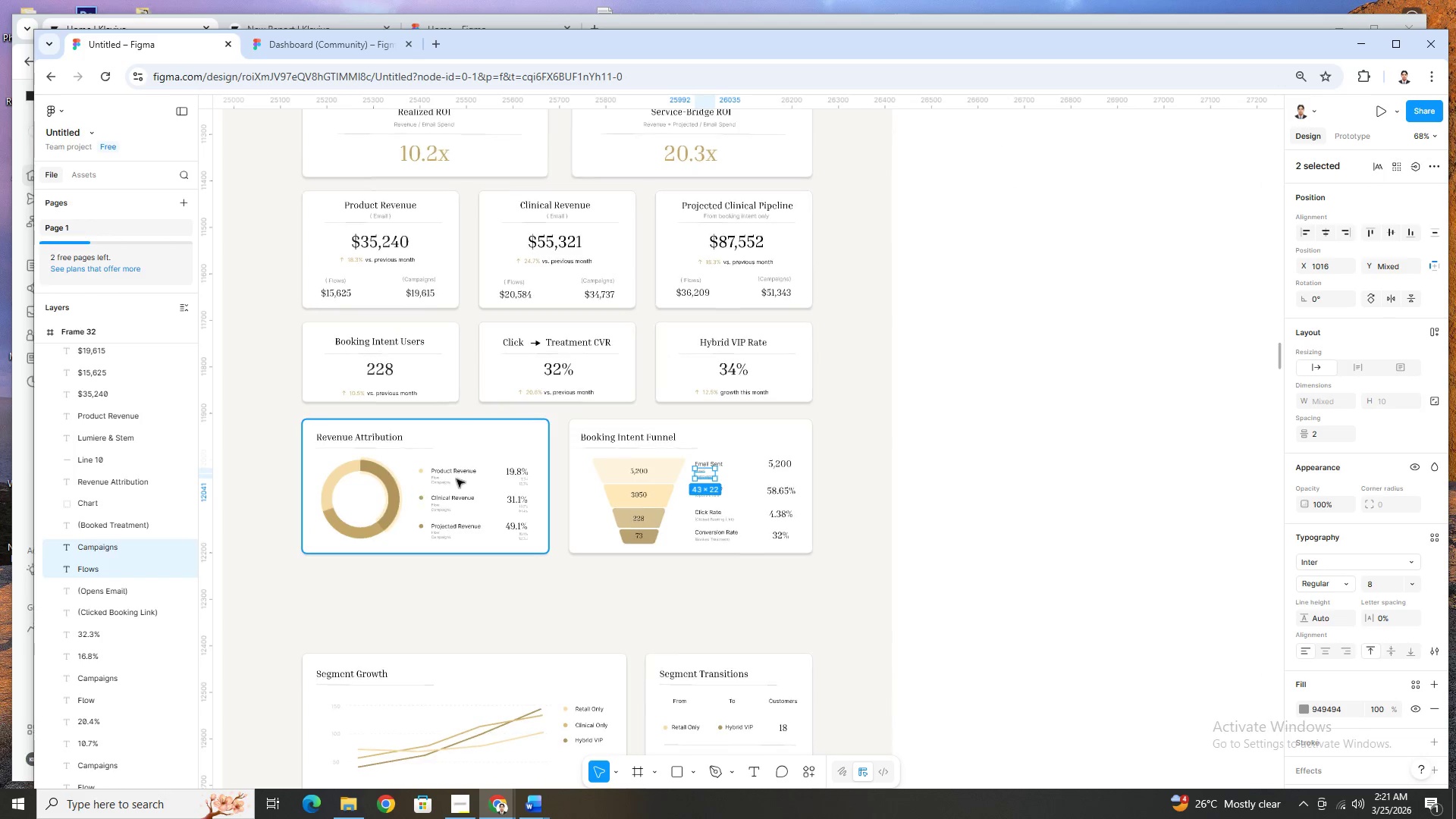 
scroll: coordinate [500, 490], scroll_direction: up, amount: 5.0
 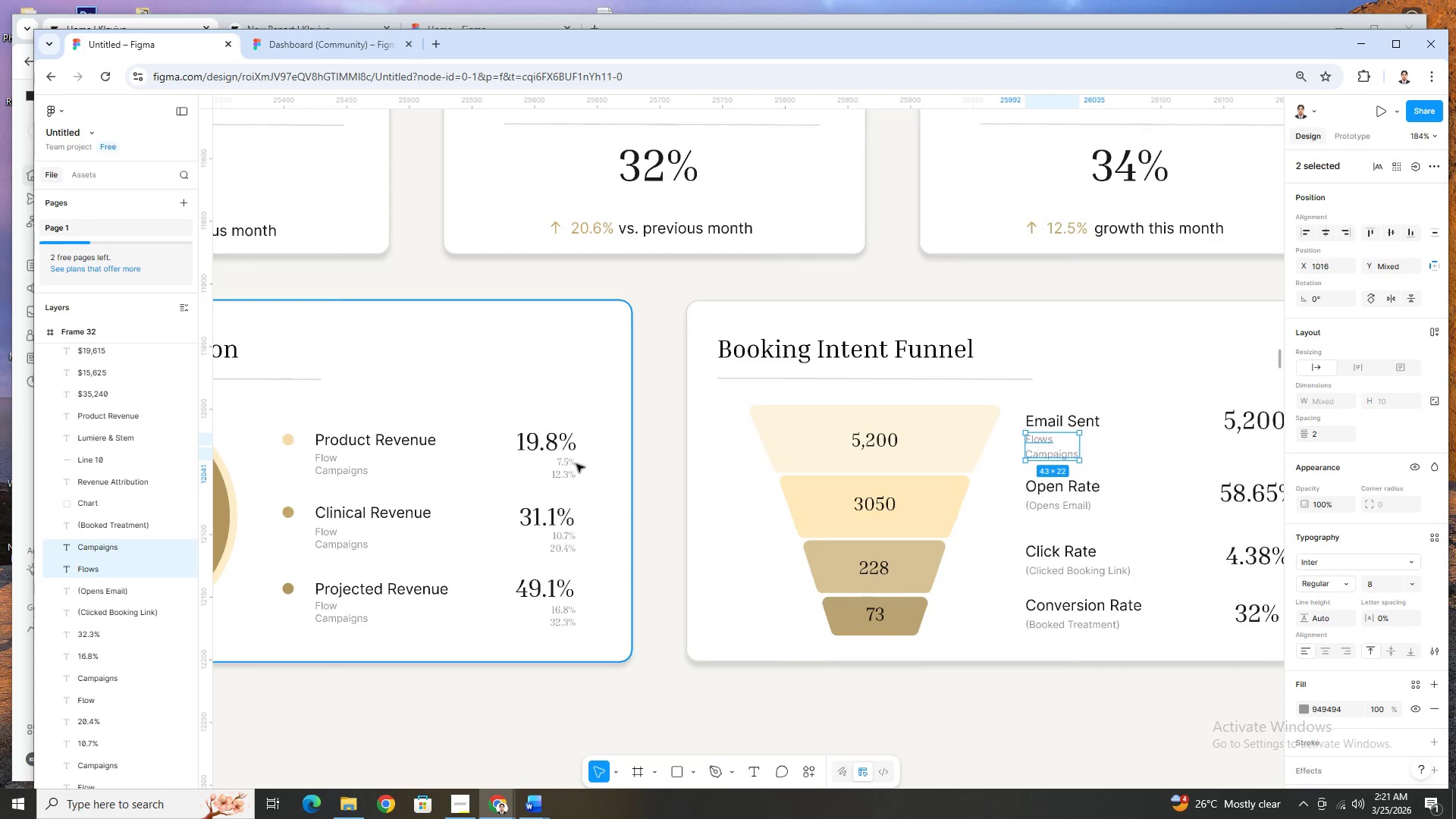 
left_click([574, 463])
 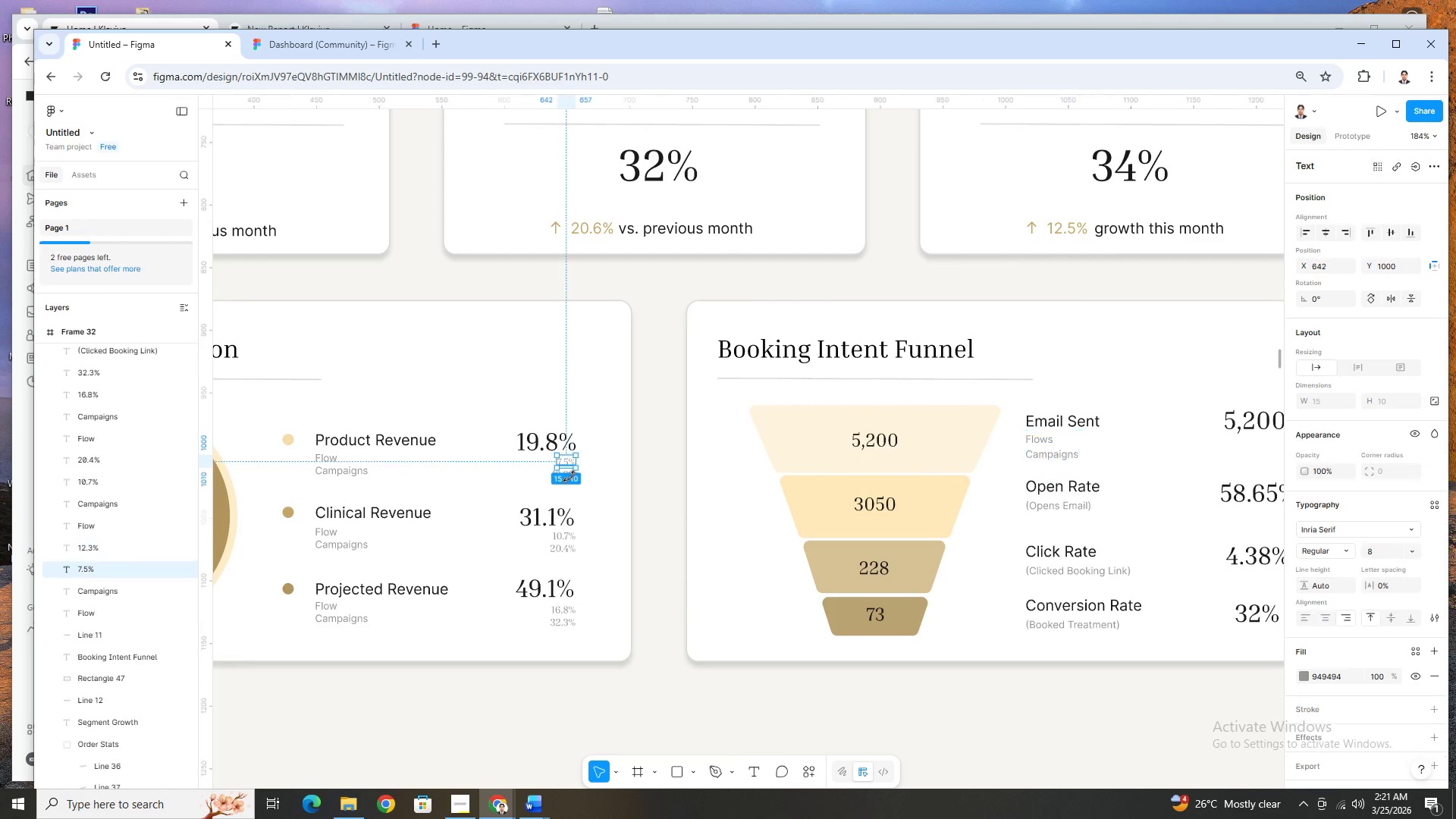 
hold_key(key=ShiftLeft, duration=0.62)
 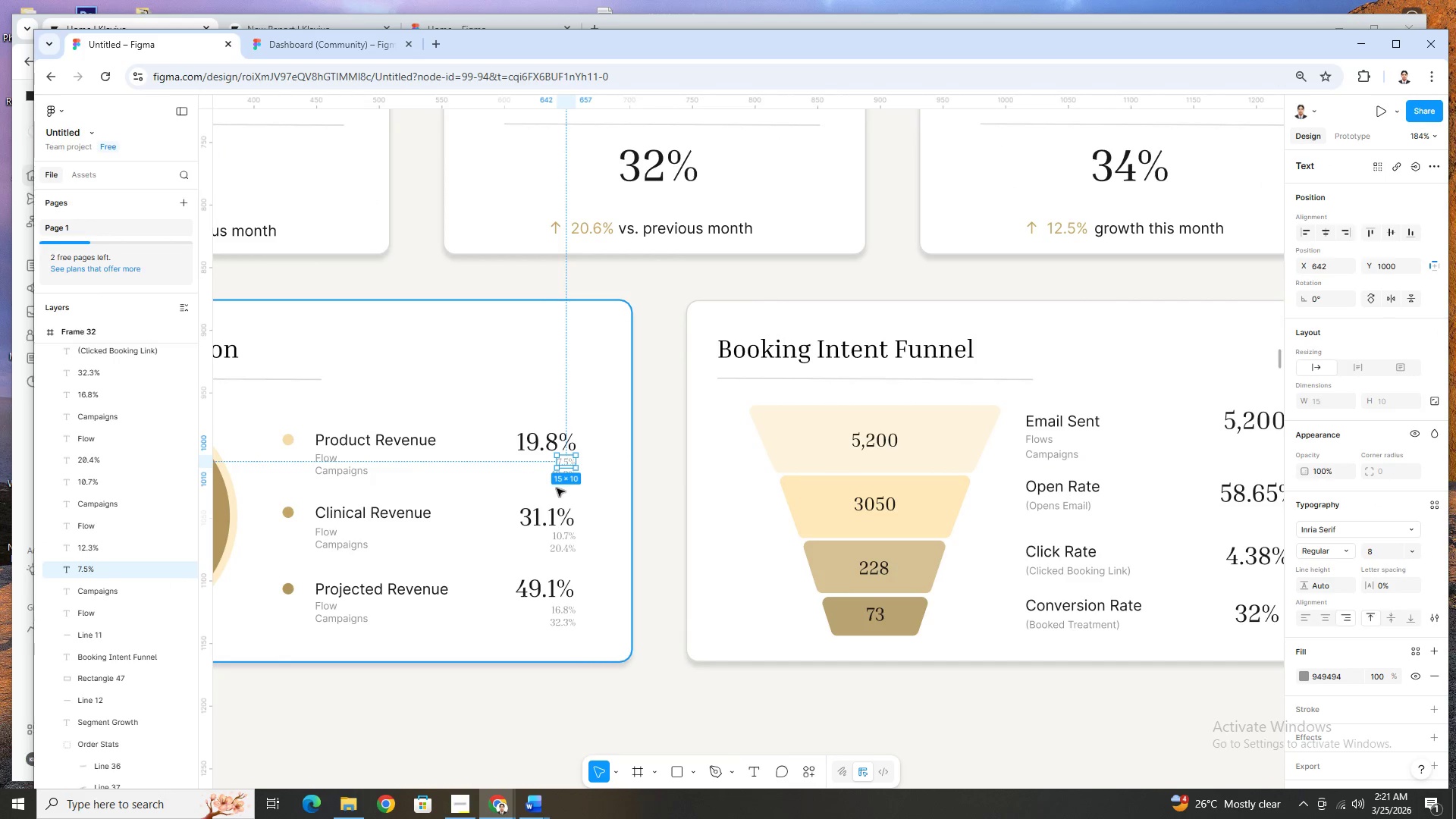 
hold_key(key=ControlLeft, duration=0.55)
 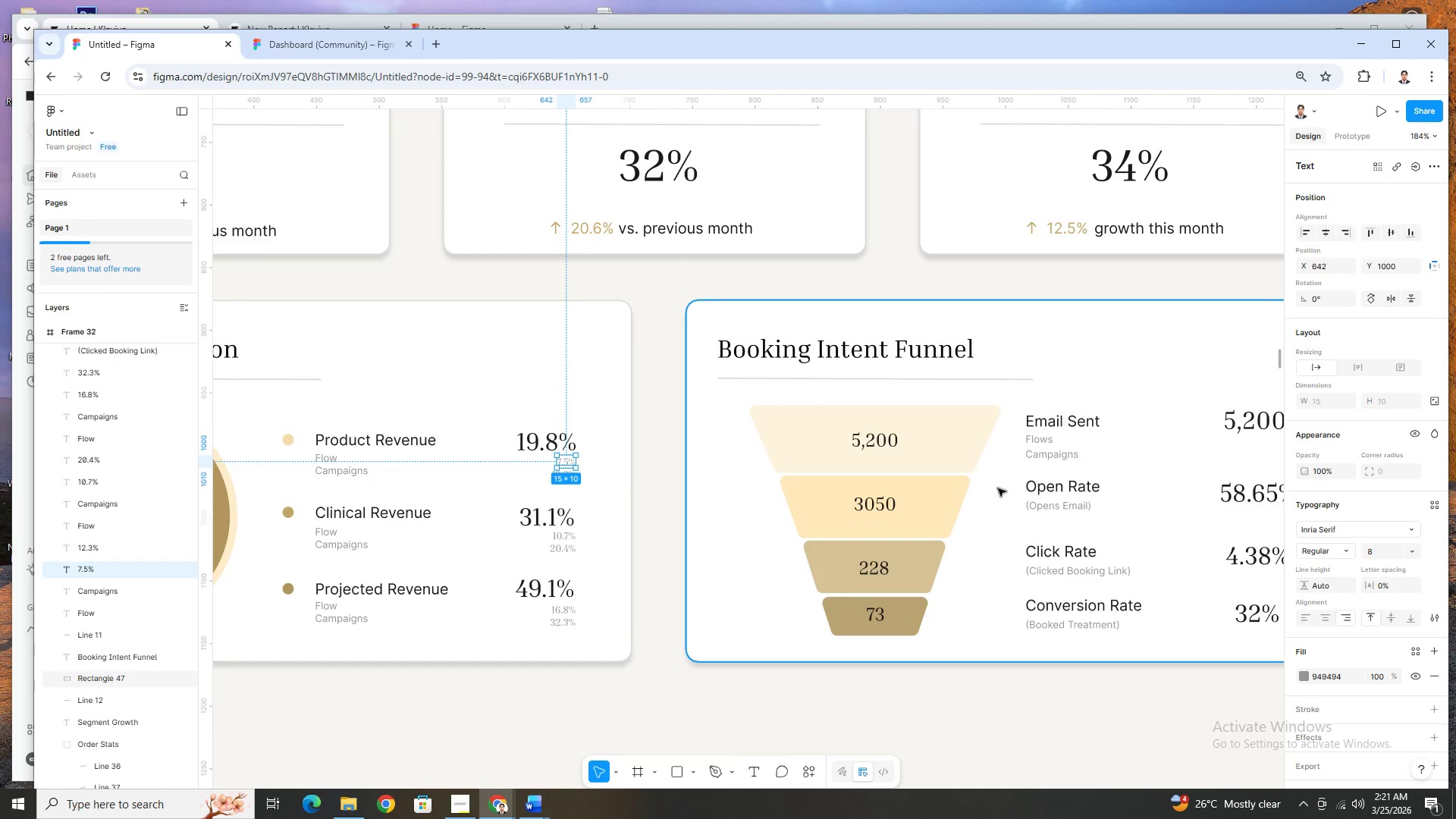 
hold_key(key=ControlLeft, duration=0.36)
 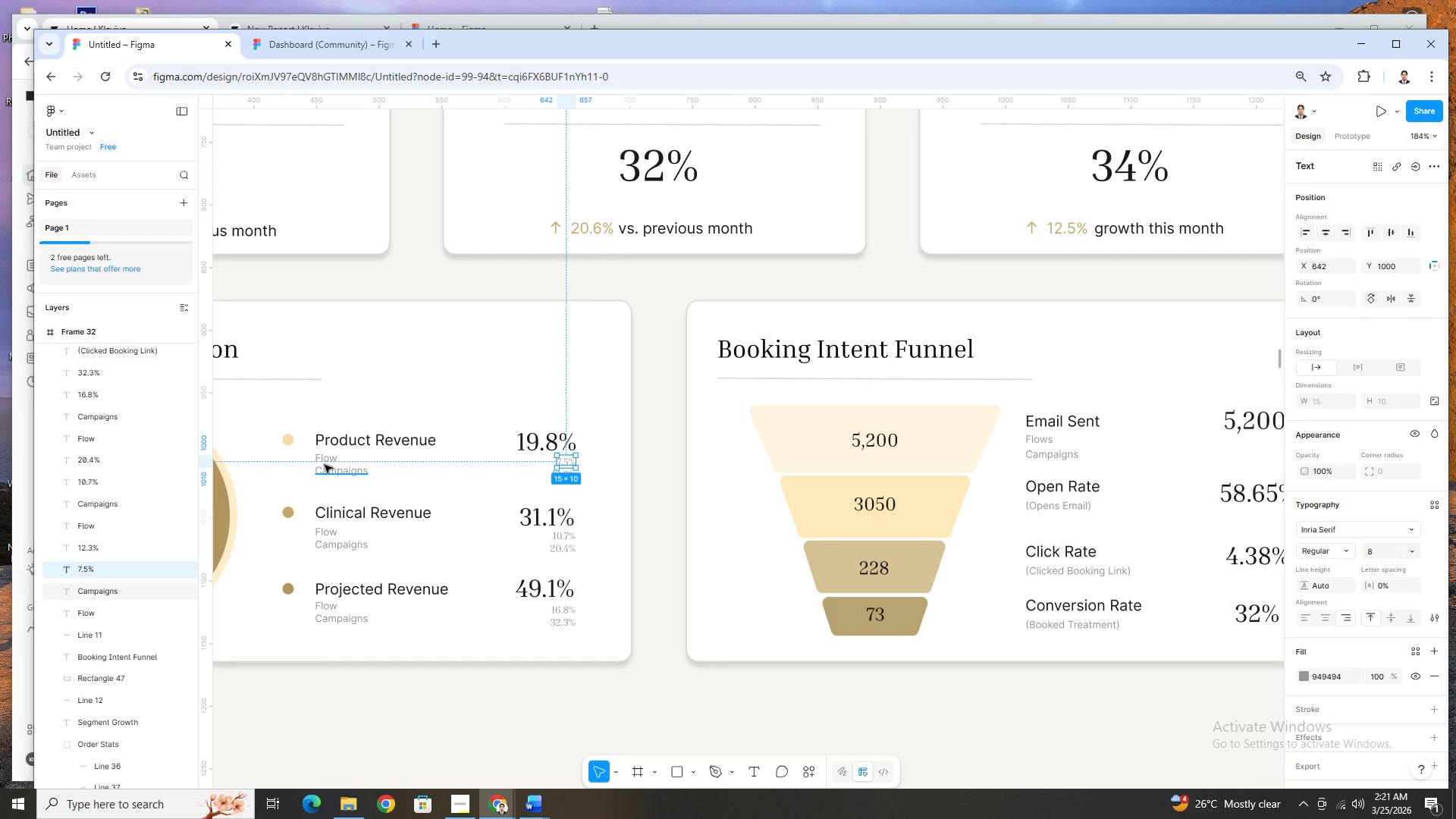 
left_click([328, 468])
 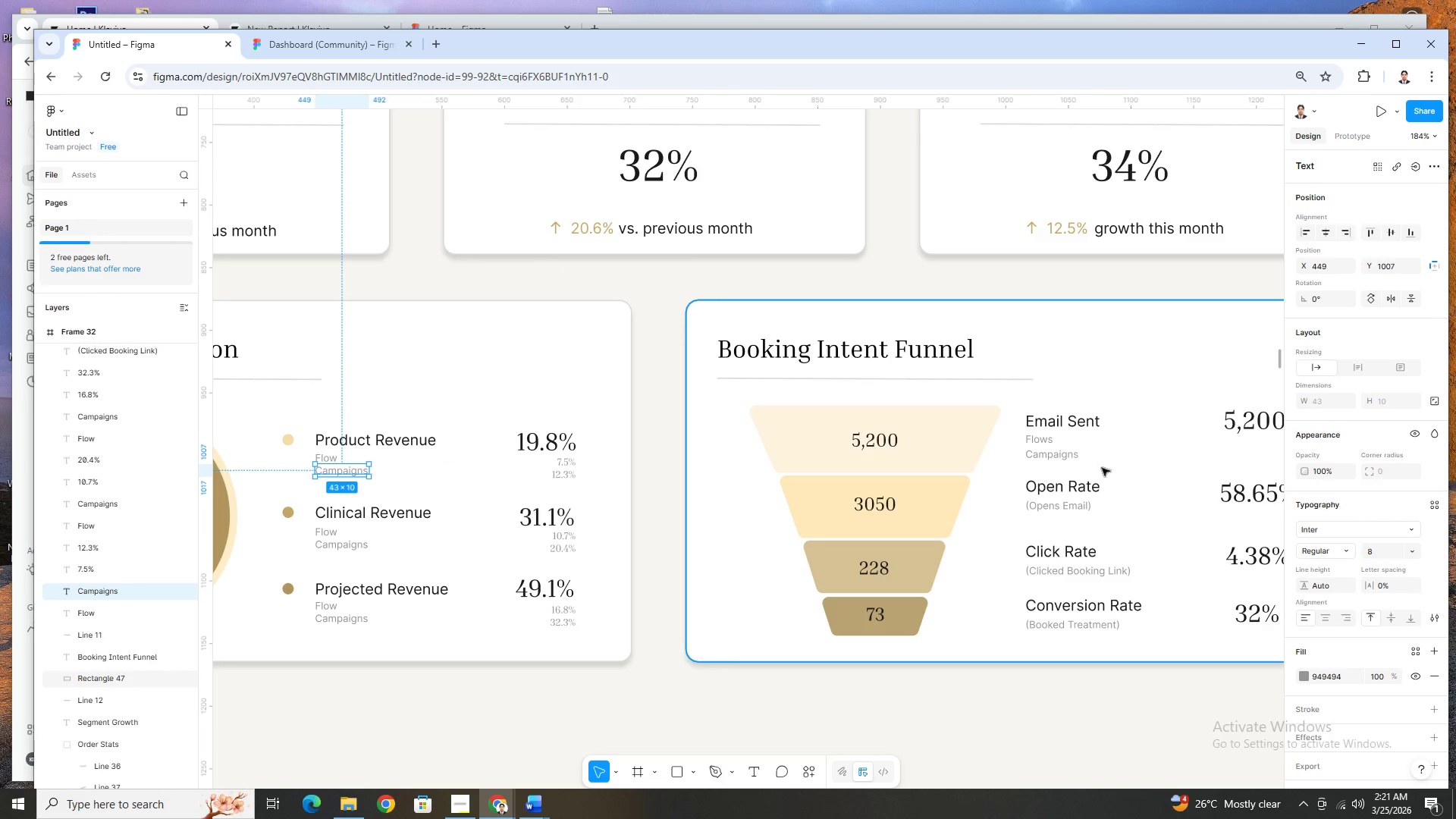 
left_click([1042, 444])
 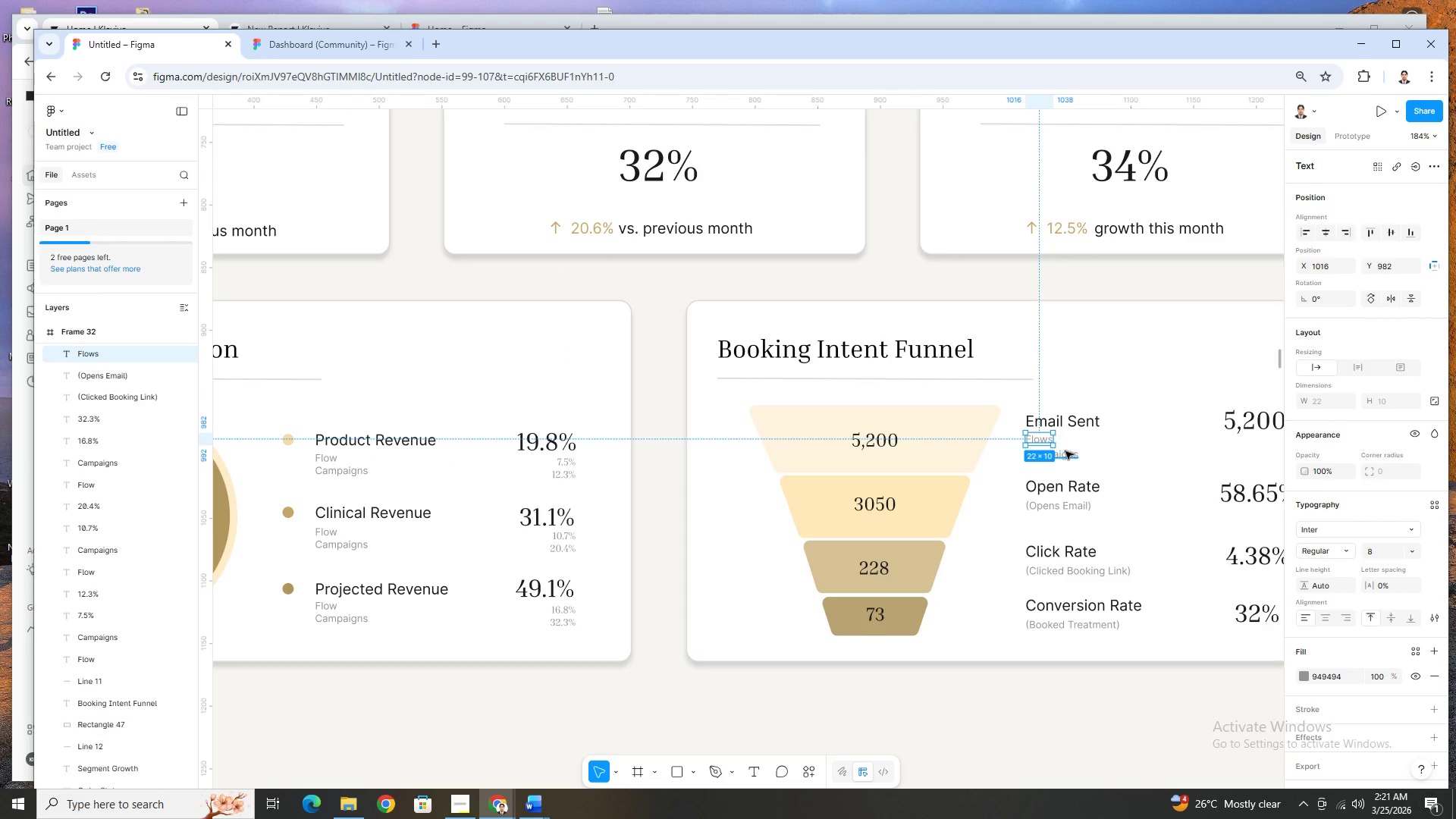 
left_click([1068, 455])
 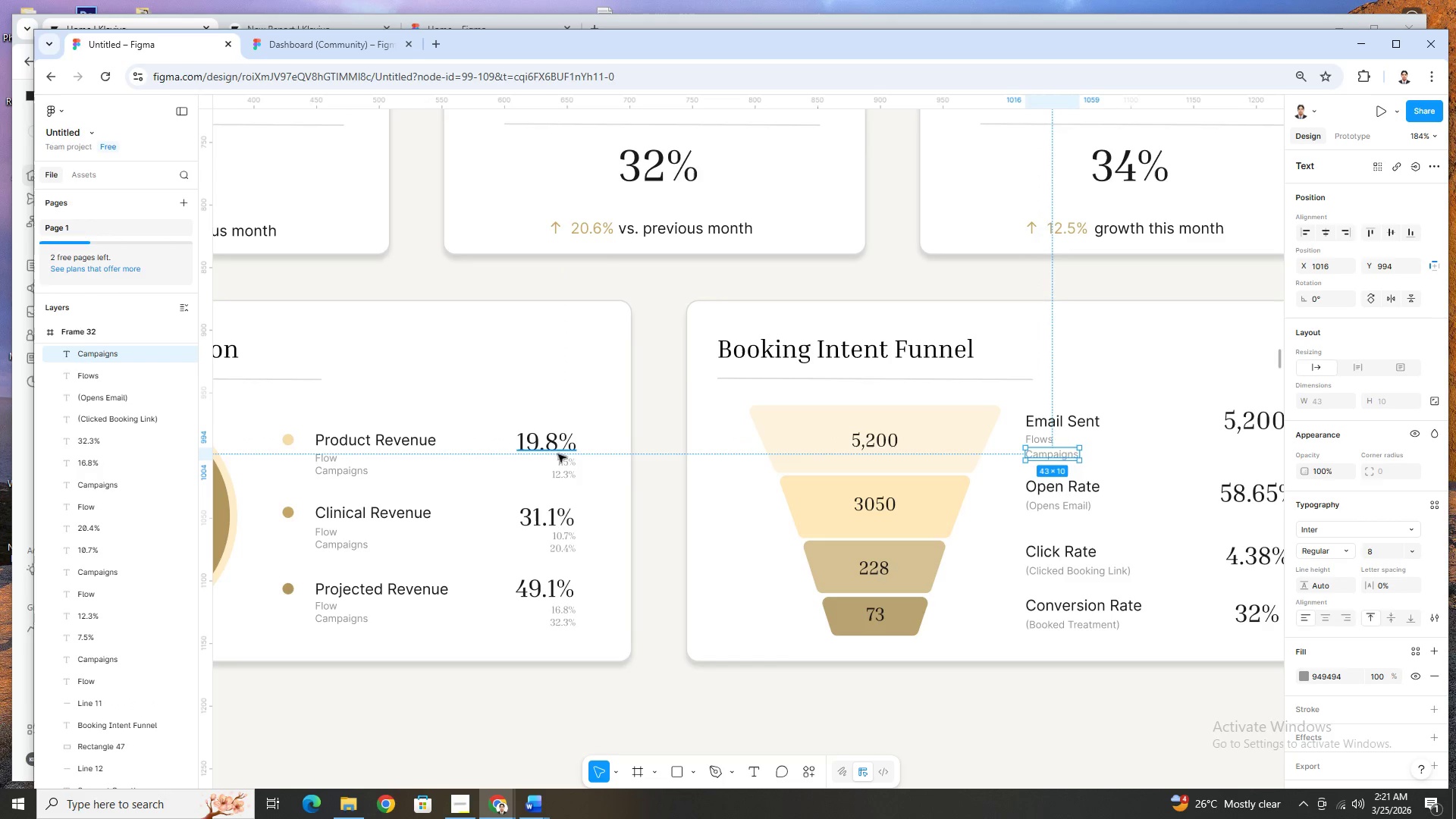 
left_click([565, 461])
 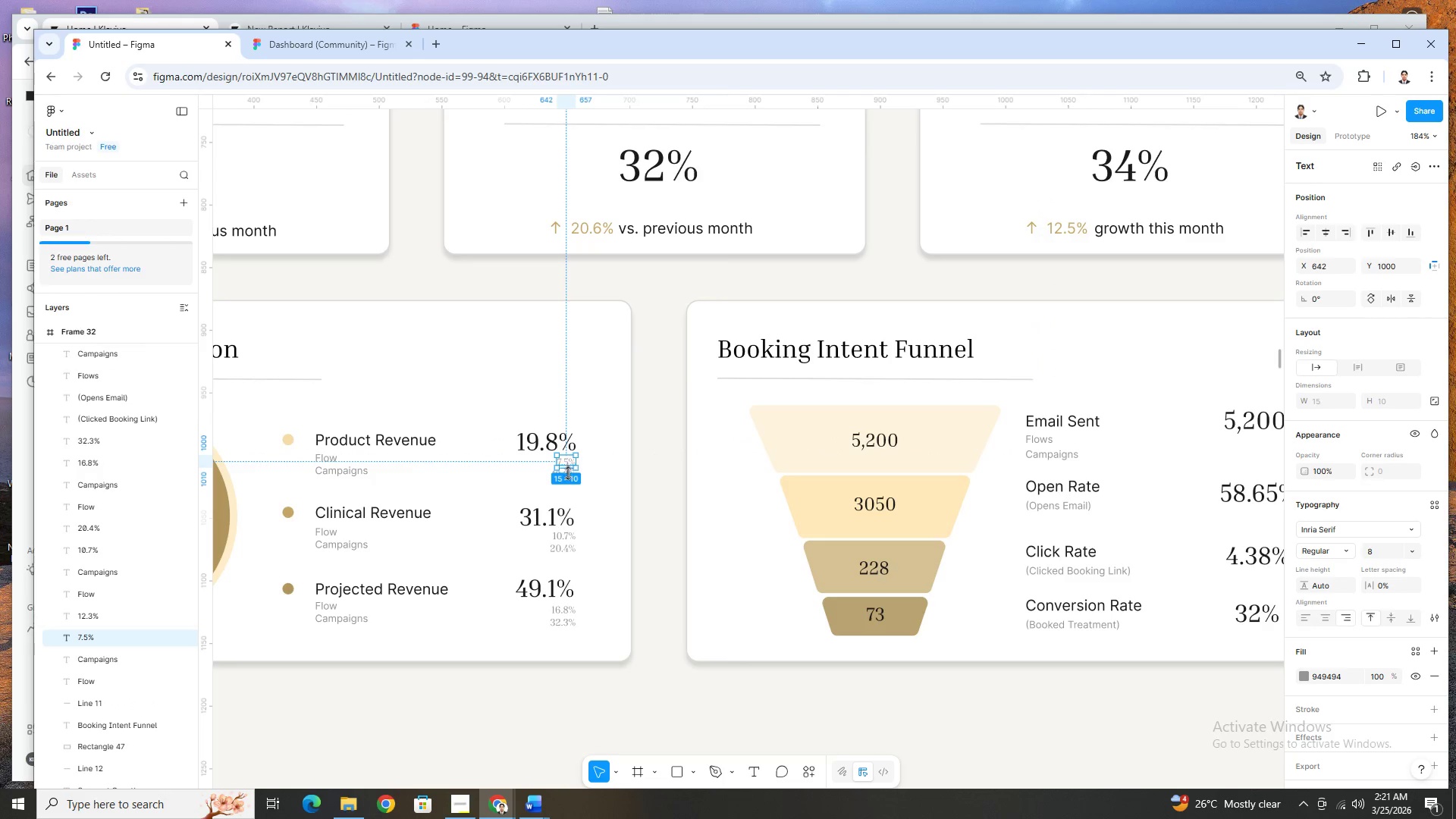 
hold_key(key=ShiftLeft, duration=0.33)
 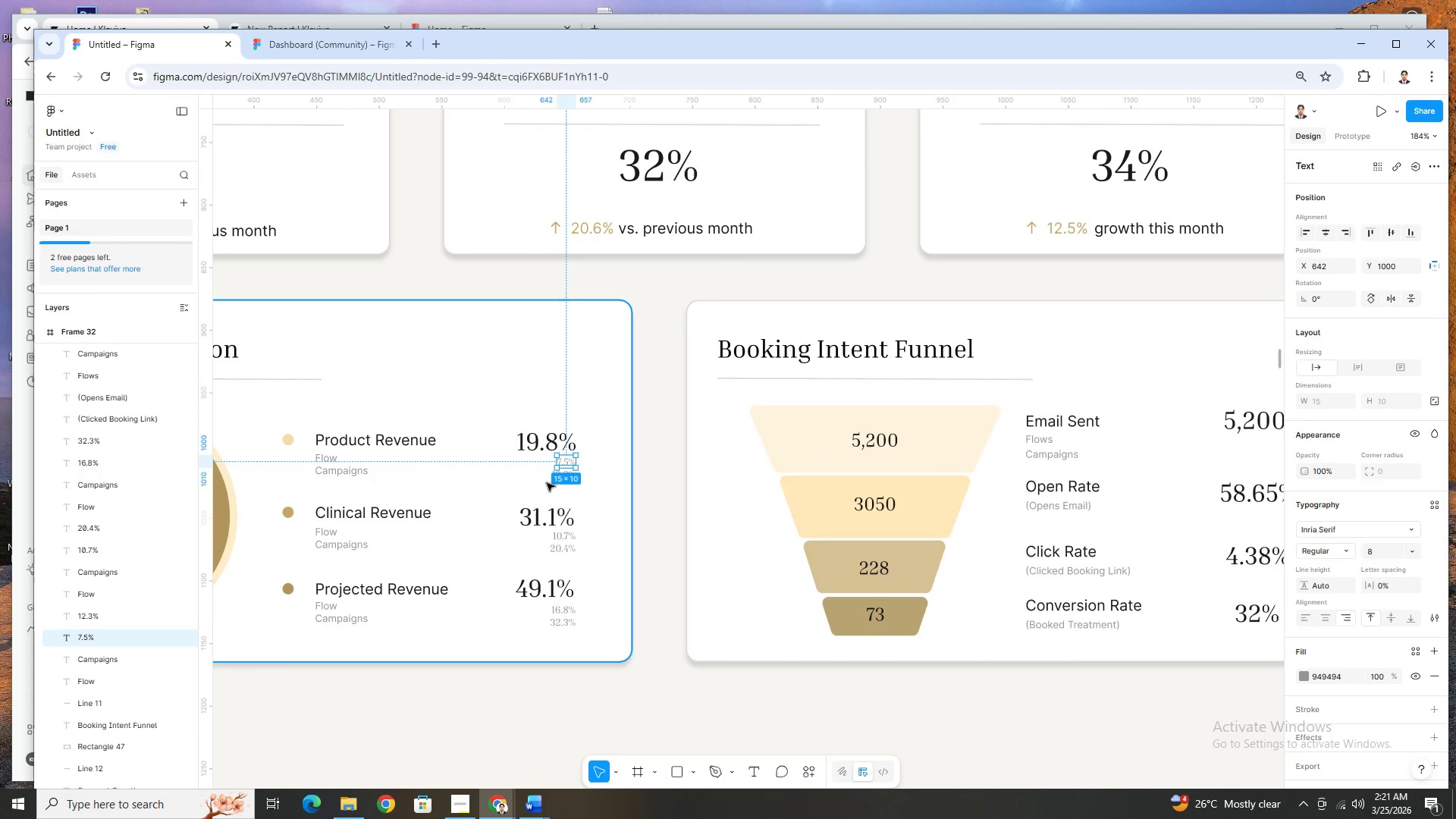 
hold_key(key=ControlLeft, duration=0.33)
 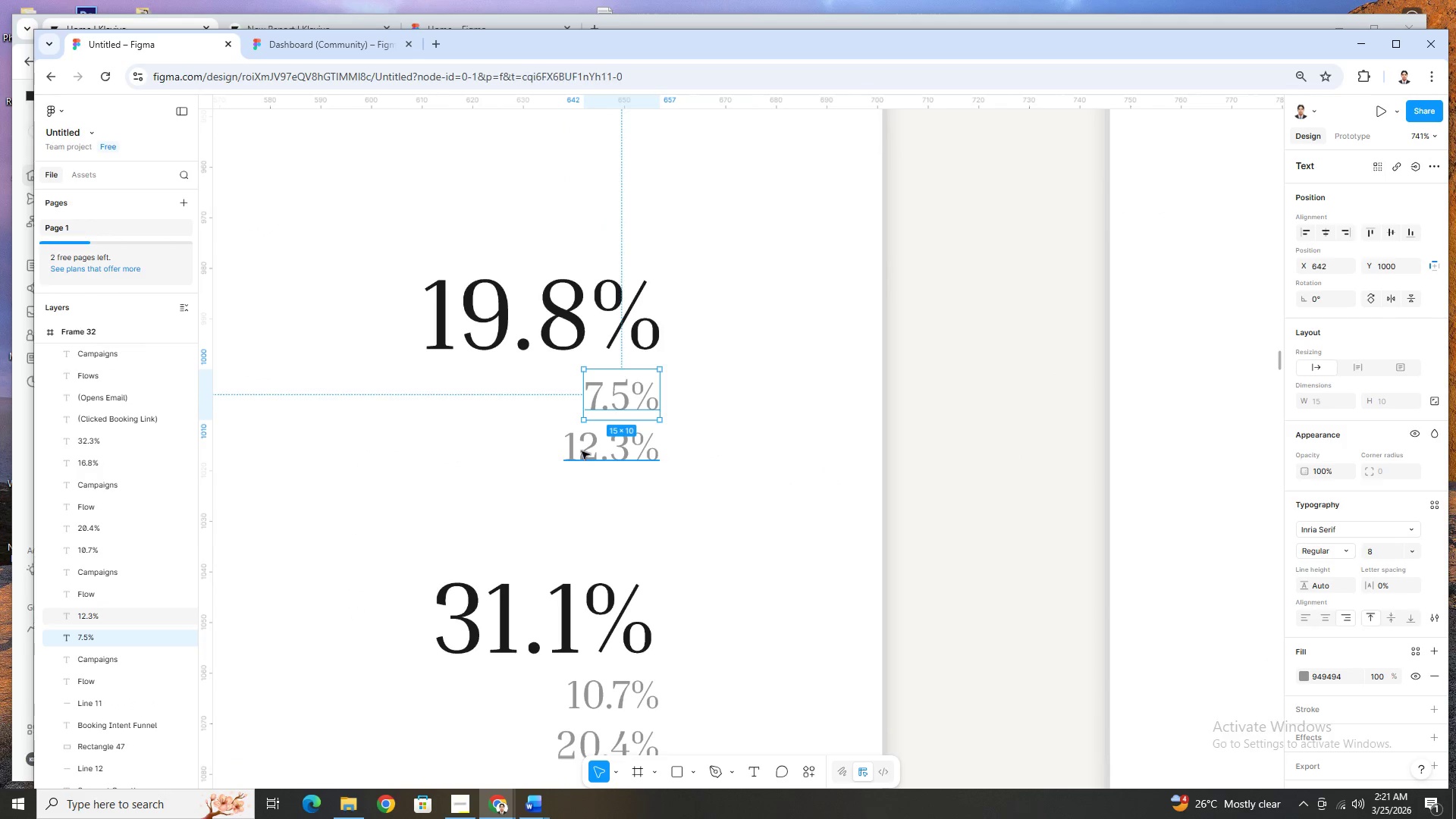 
key(Shift+ShiftLeft)
 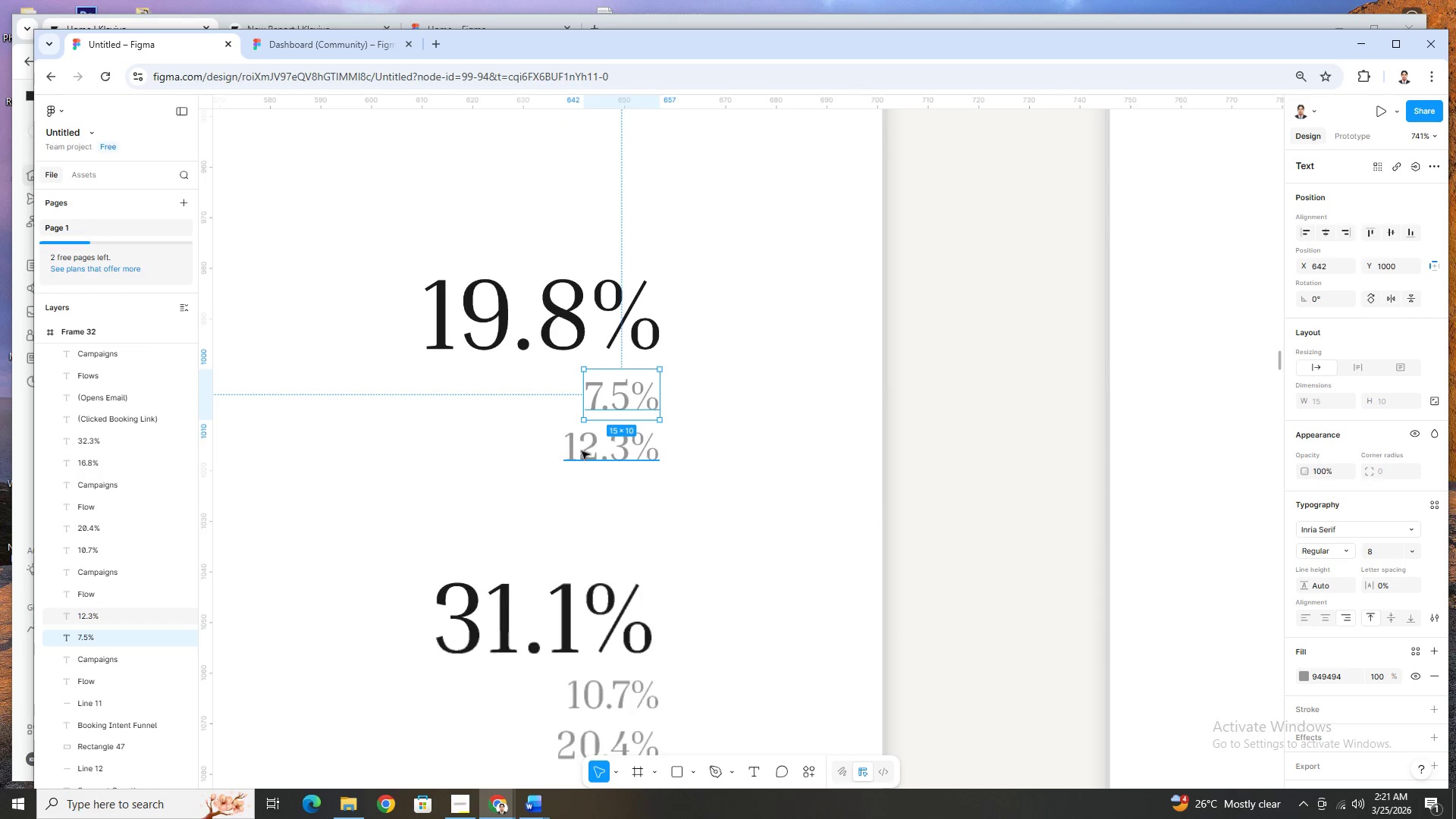 
left_click([582, 451])
 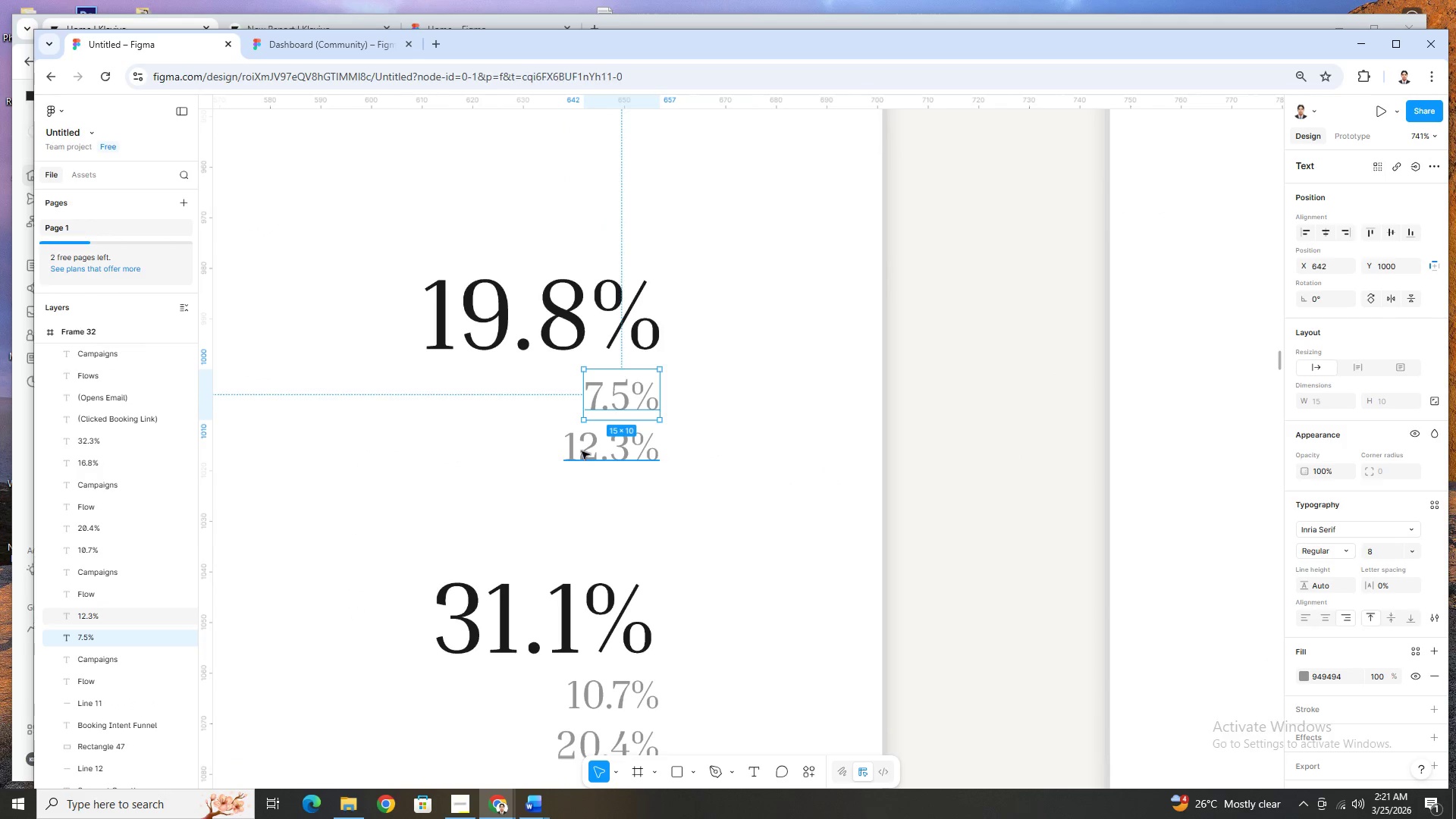 
scroll: coordinate [552, 485], scroll_direction: up, amount: 6.0
 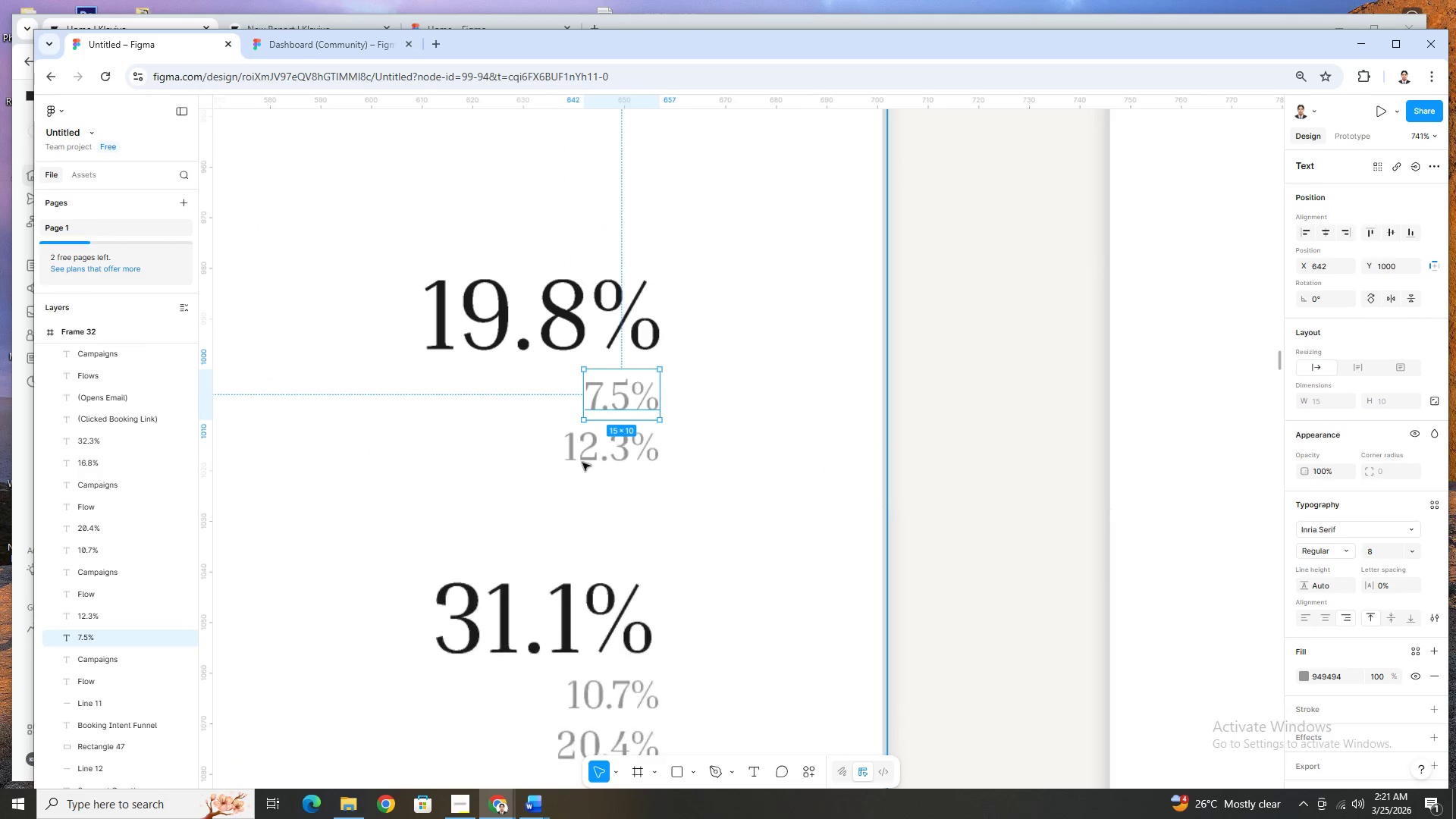 
key(Control+C)
 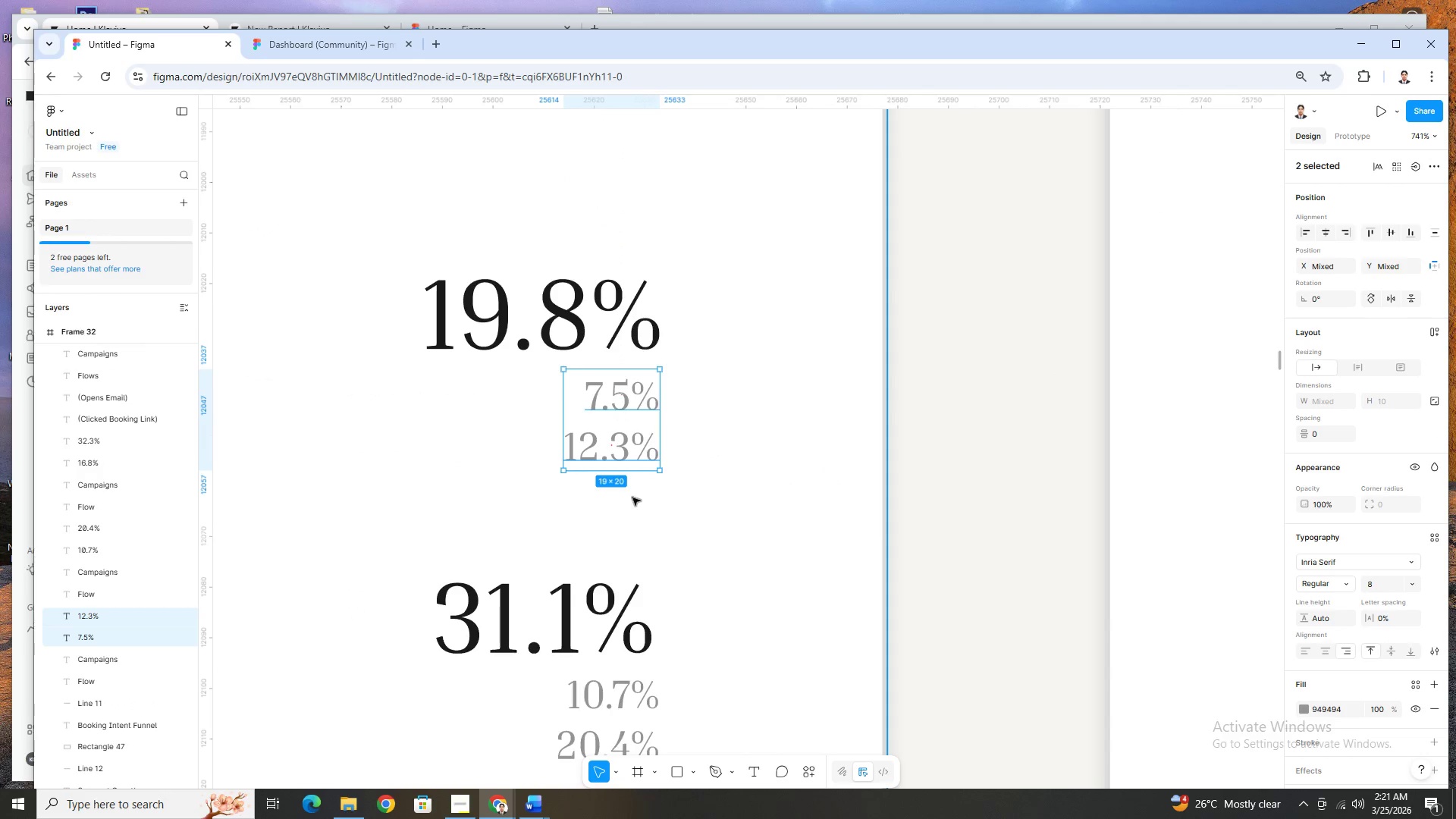 
hold_key(key=ControlLeft, duration=1.5)
scroll: coordinate [639, 516], scroll_direction: down, amount: 7.0
 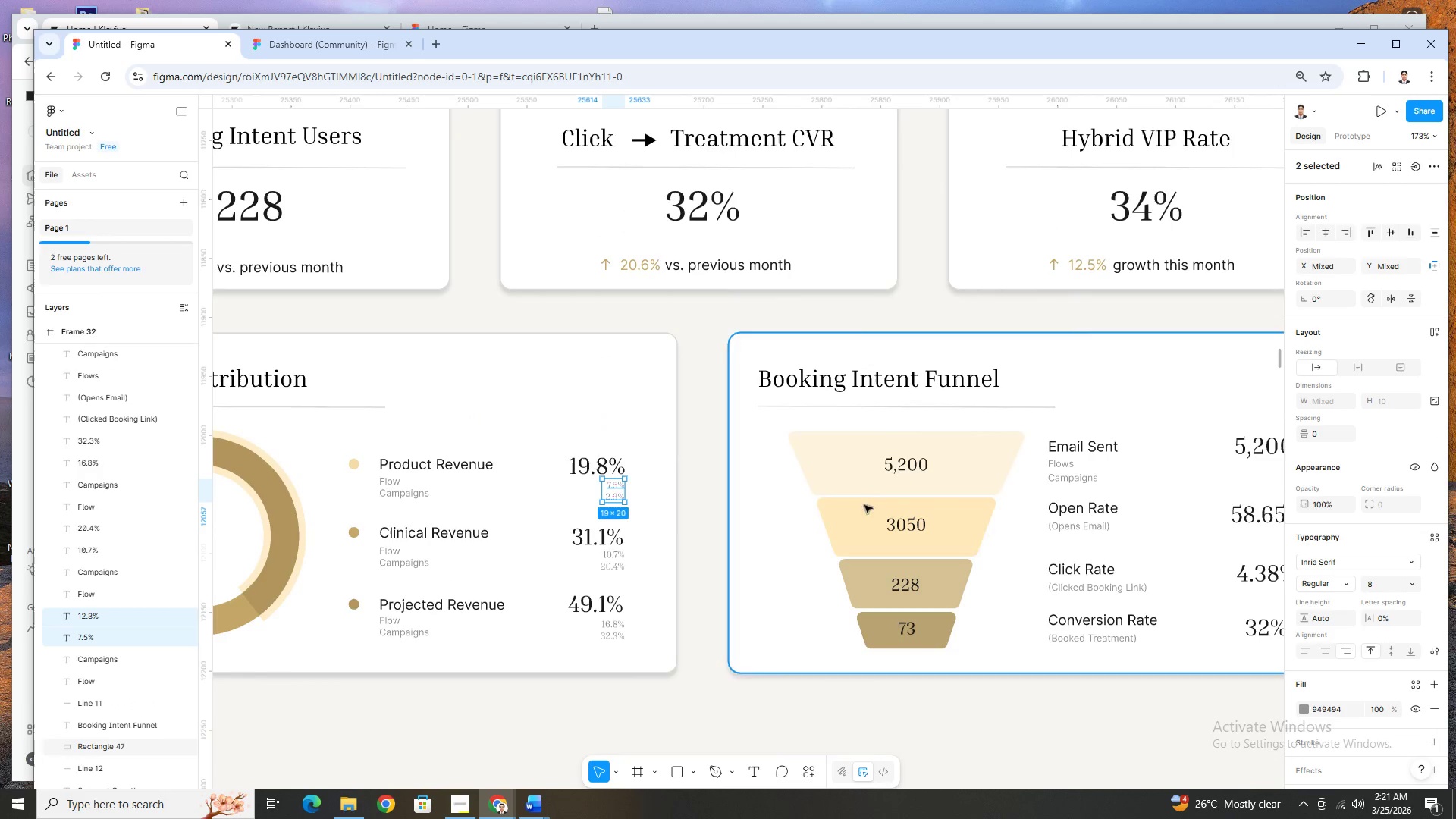 
hold_key(key=ControlLeft, duration=1.09)
 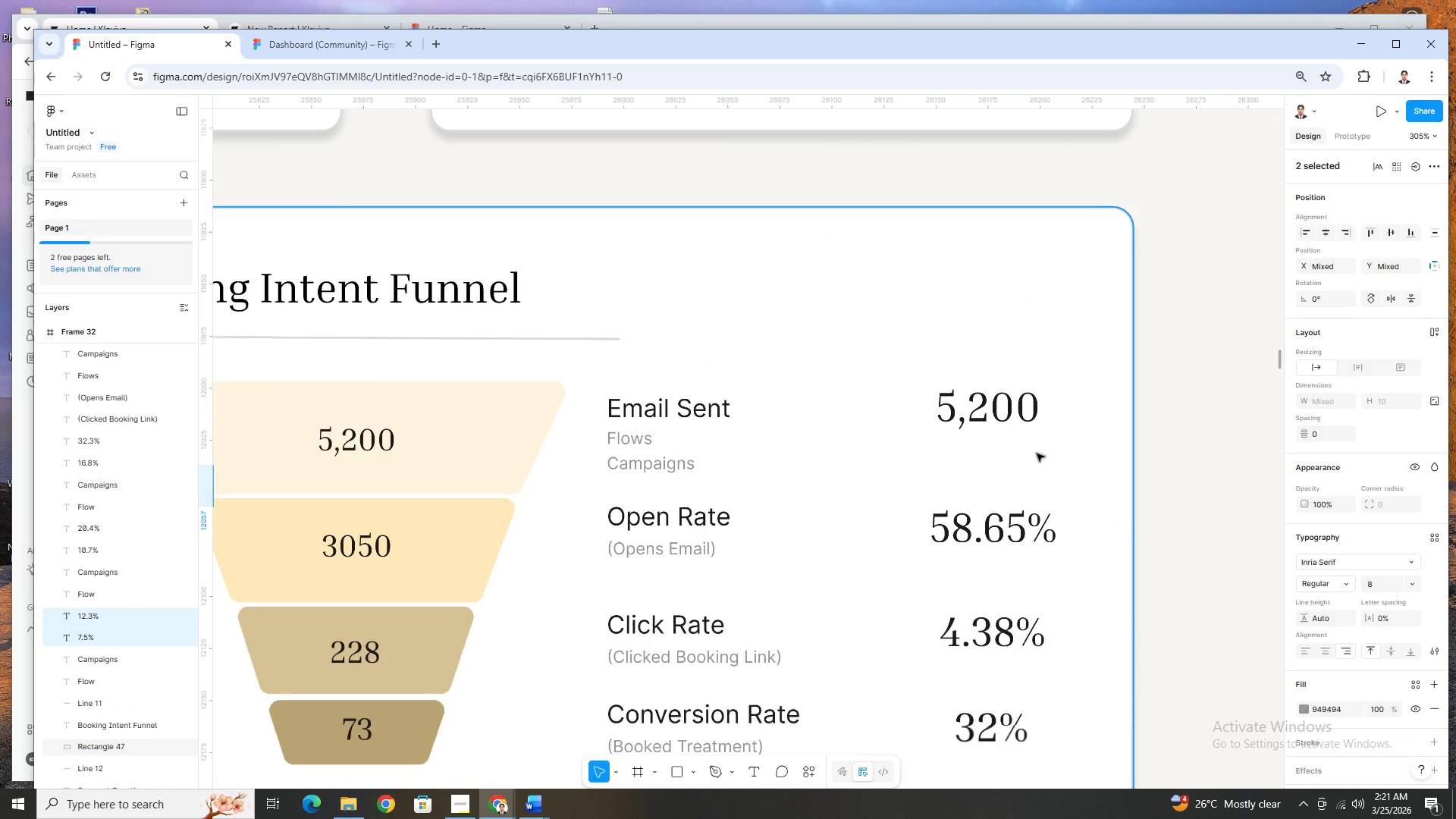 
left_click([1037, 453])
 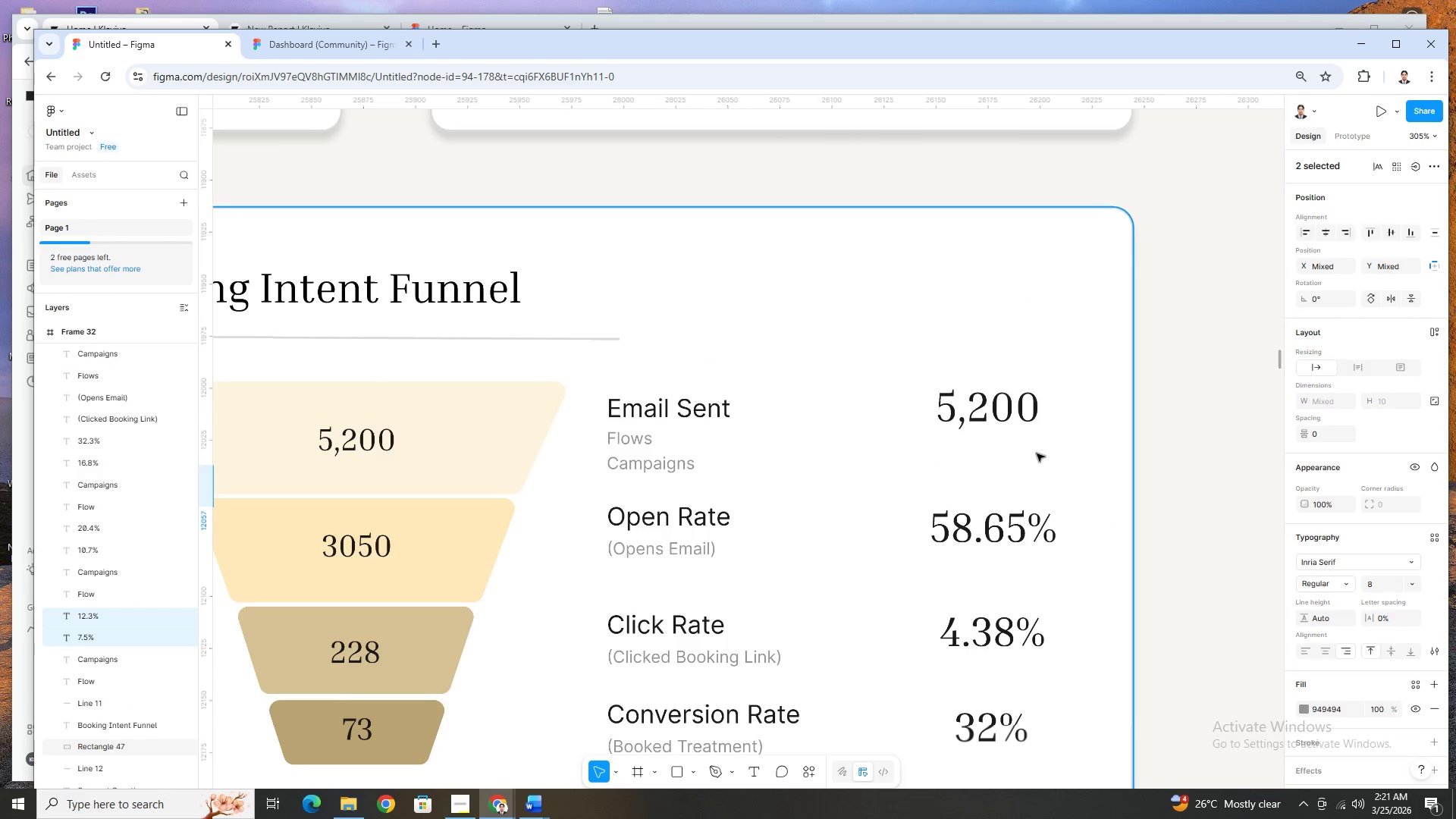 
scroll: coordinate [1005, 479], scroll_direction: up, amount: 4.0
 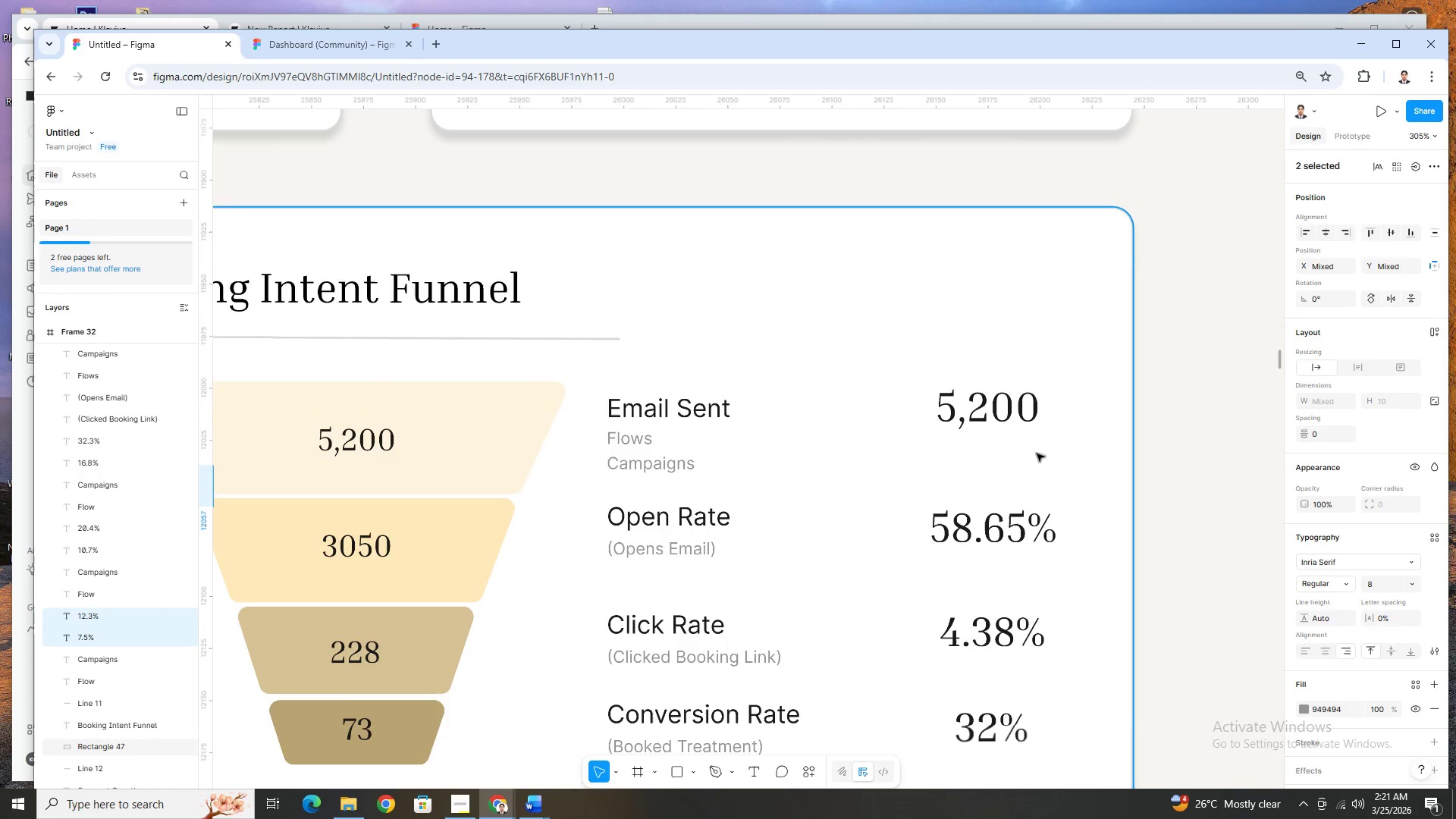 
key(Control+V)
 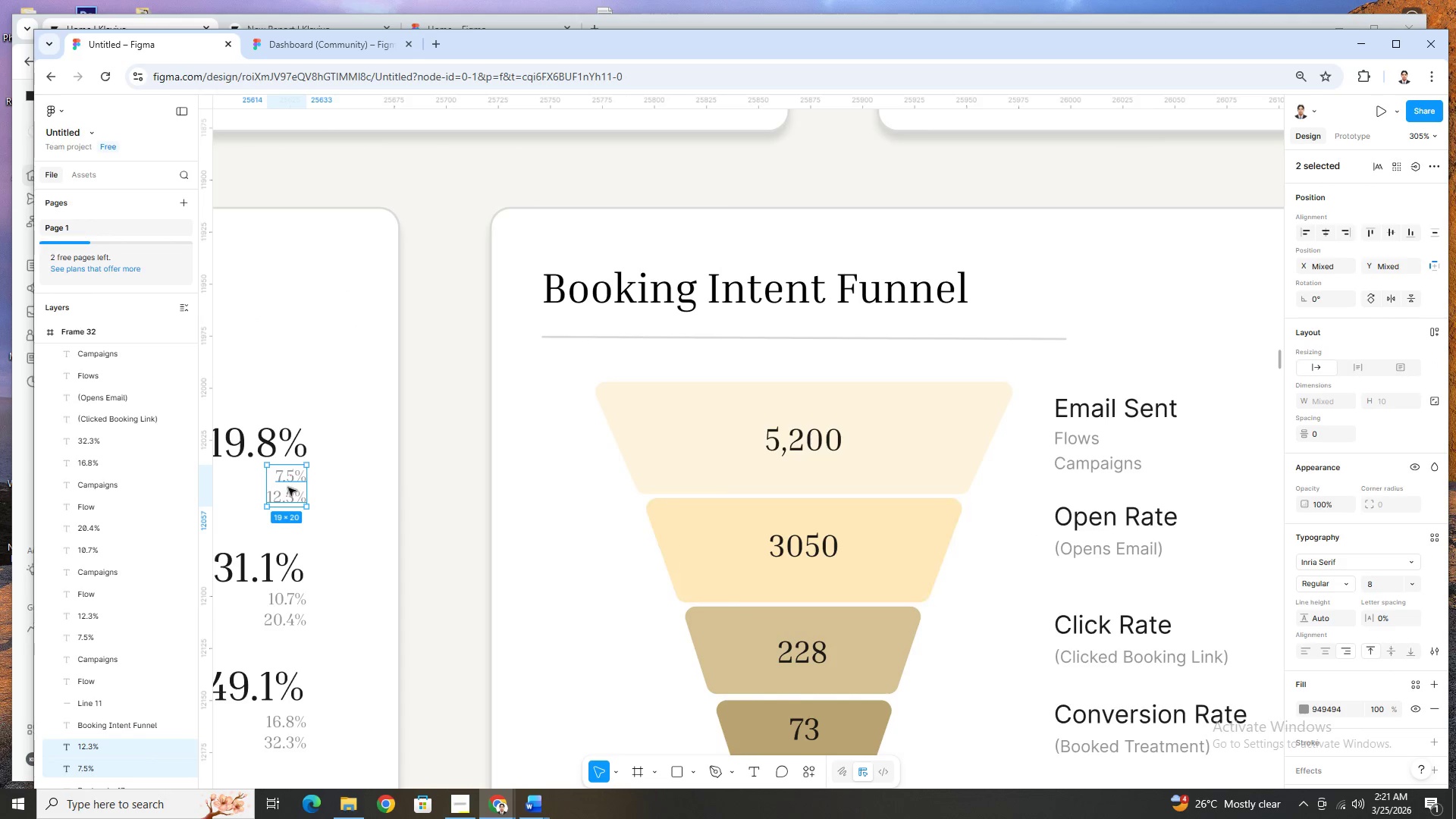 
left_click_drag(start_coordinate=[281, 484], to_coordinate=[1207, 475])
 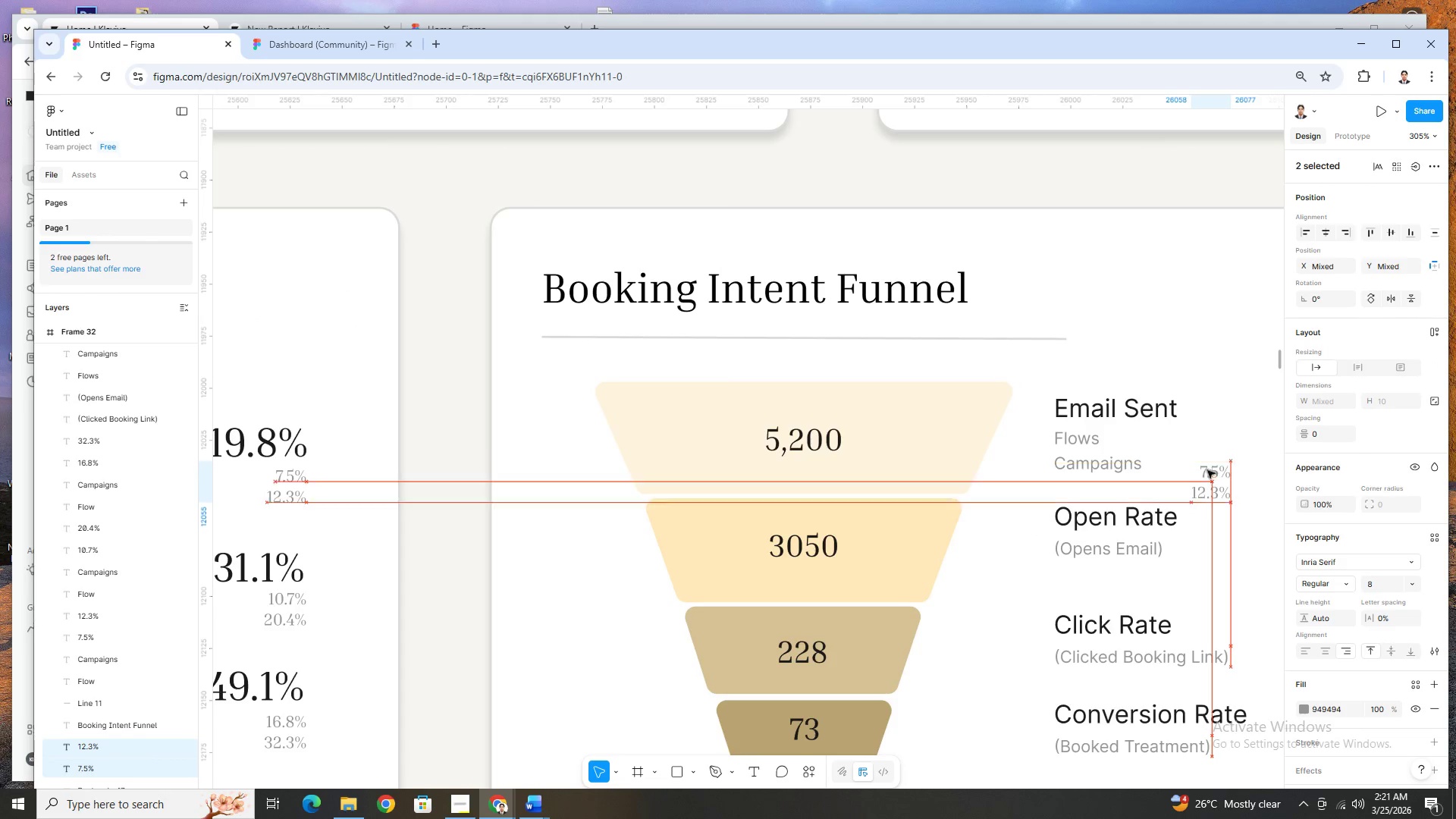 
hold_key(key=ControlLeft, duration=1.44)
scroll: coordinate [1209, 502], scroll_direction: up, amount: 3.0
 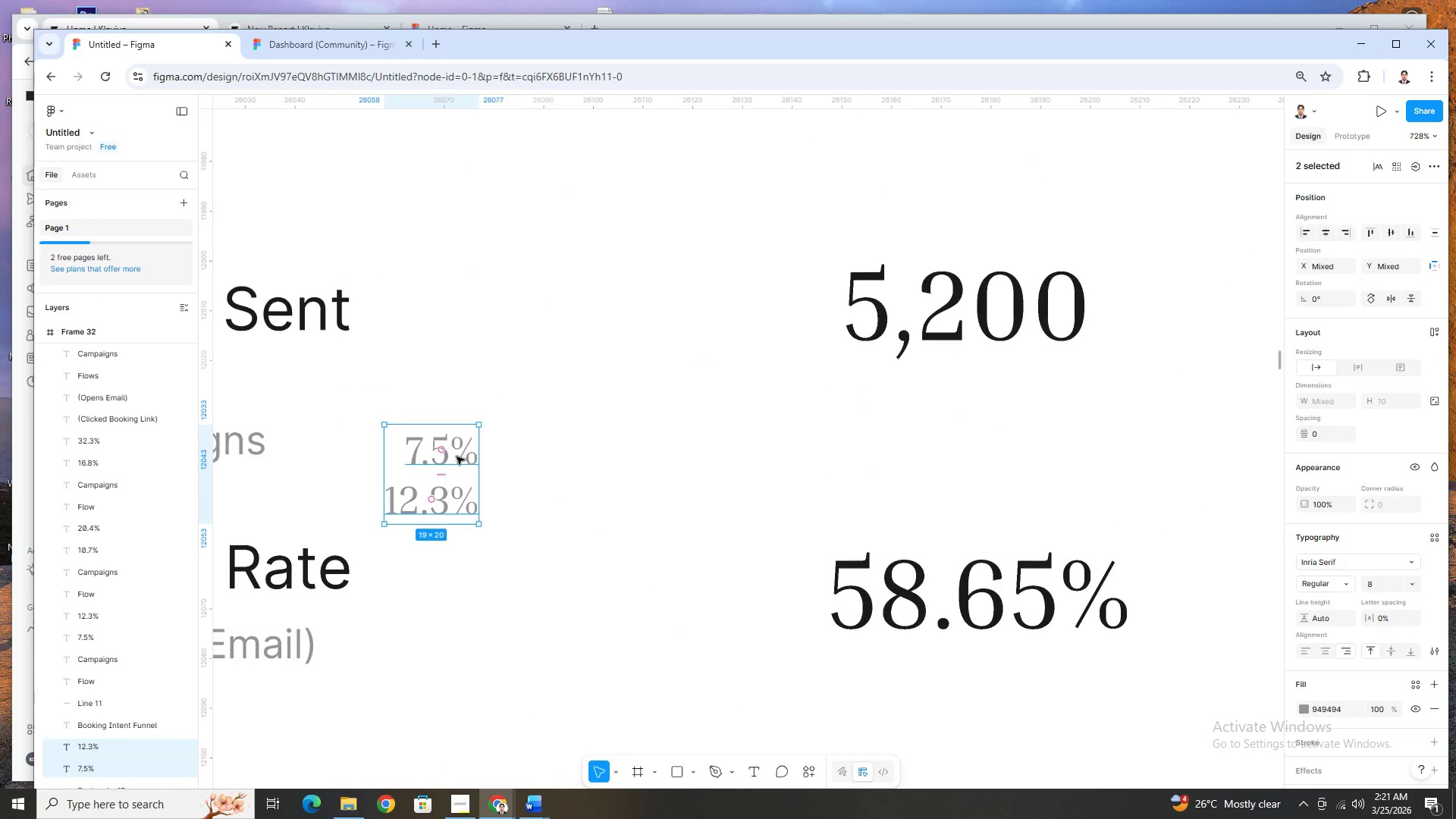 
left_click_drag(start_coordinate=[451, 453], to_coordinate=[1037, 396])
 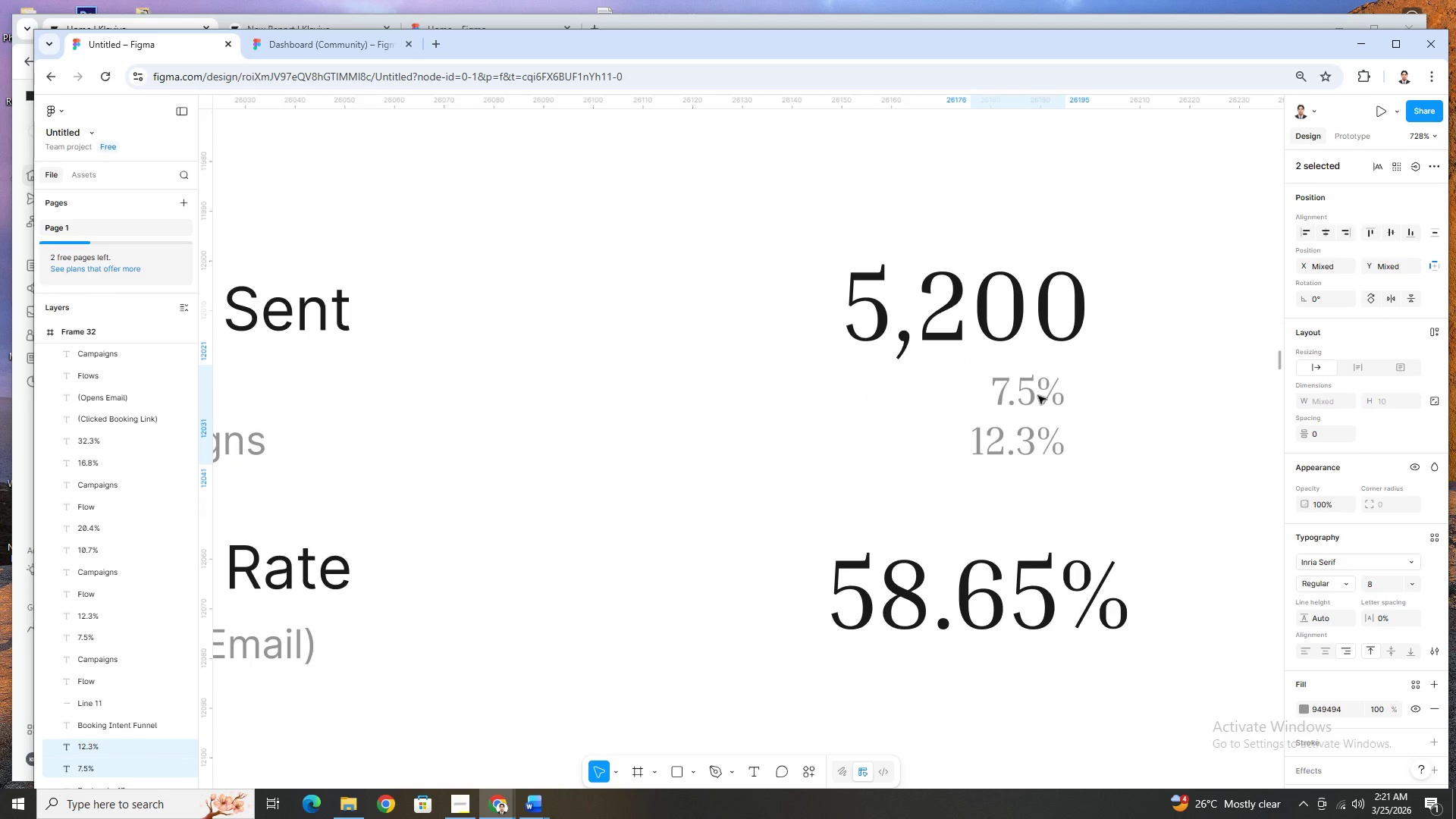 
hold_key(key=ControlLeft, duration=0.31)
scroll: coordinate [1039, 396], scroll_direction: down, amount: 4.0
 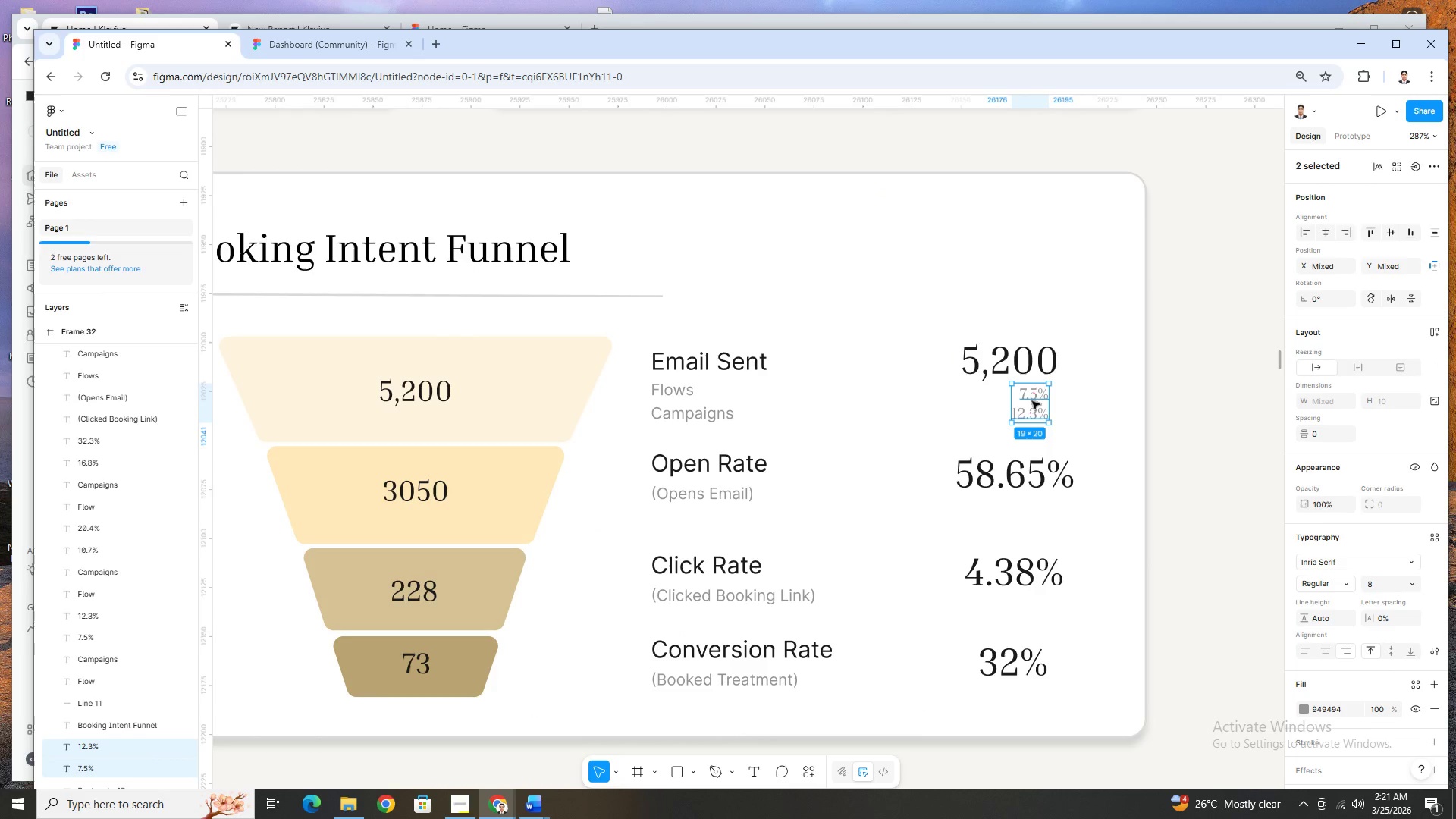 
left_click_drag(start_coordinate=[1032, 401], to_coordinate=[1037, 397])
 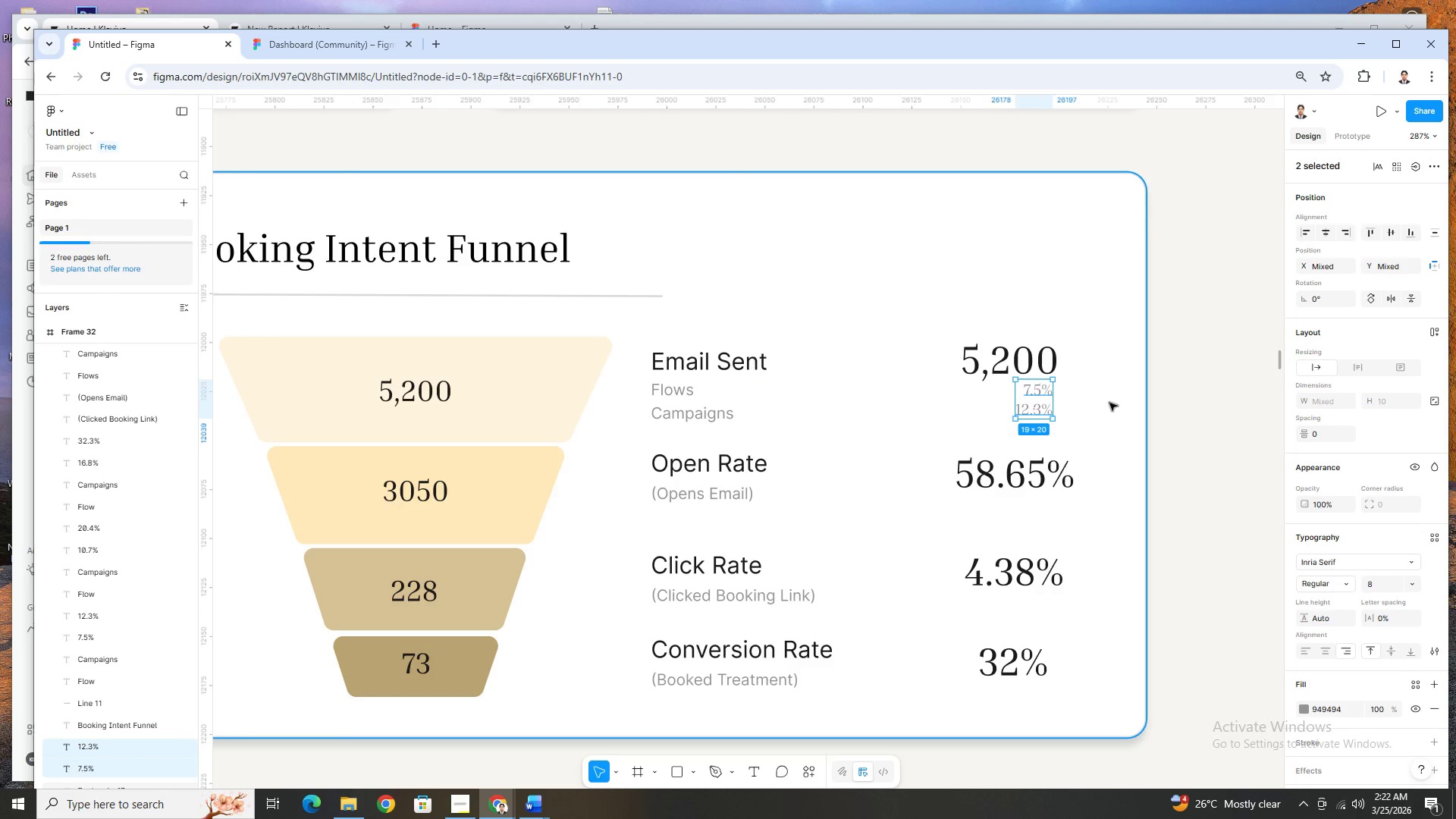 
left_click([1106, 402])
 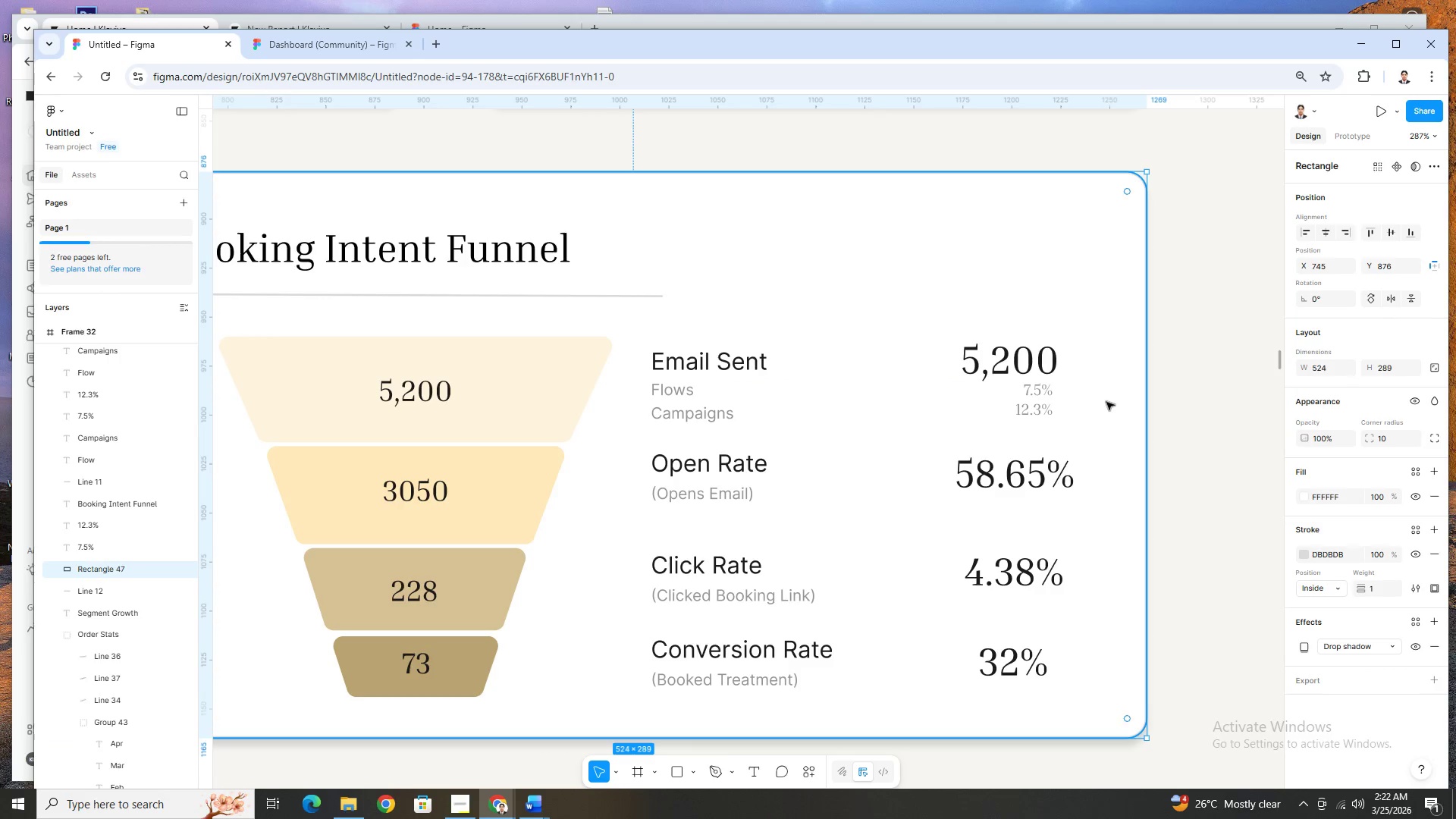 
hold_key(key=ControlLeft, duration=0.34)
 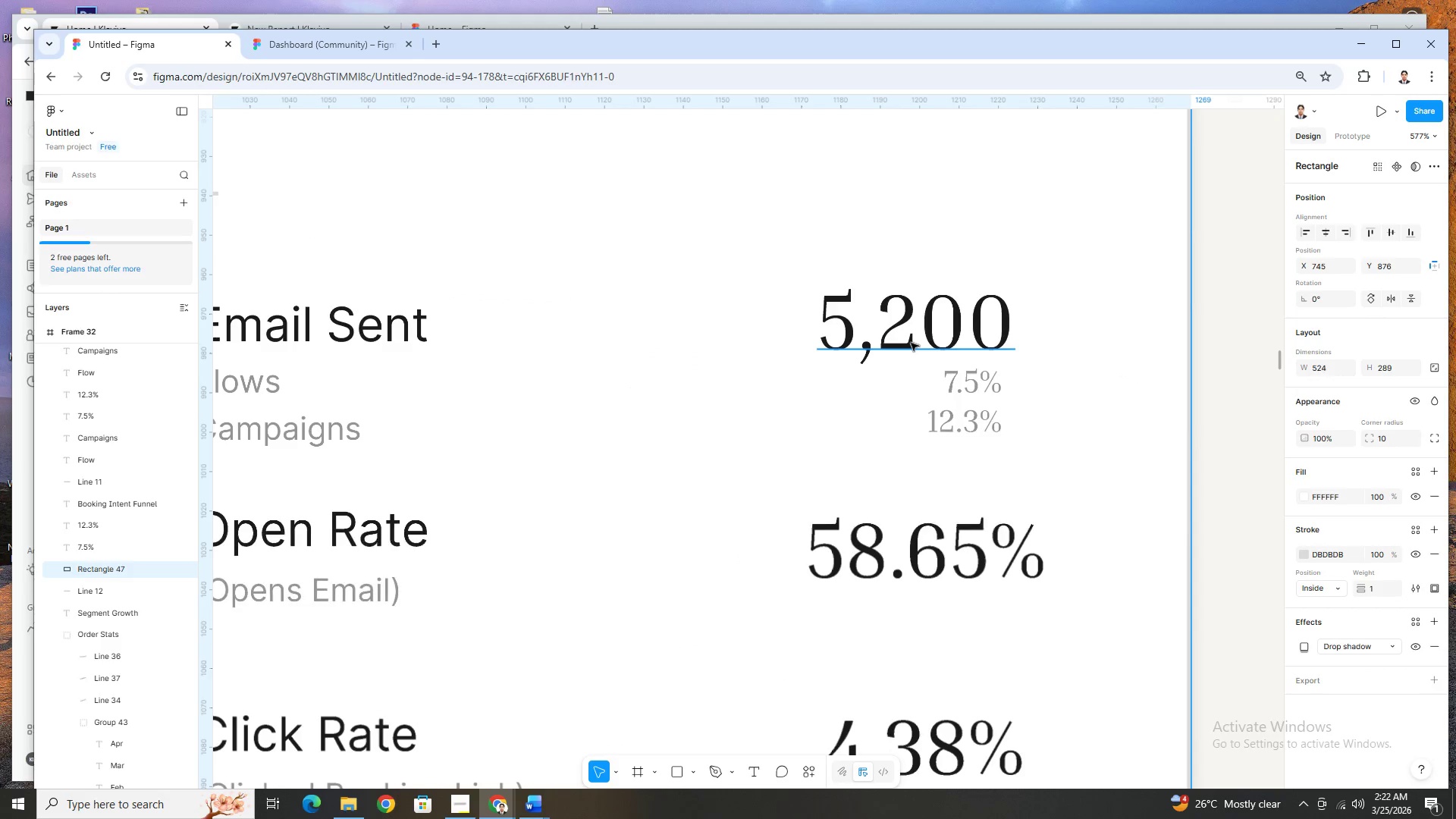 
left_click([911, 343])
 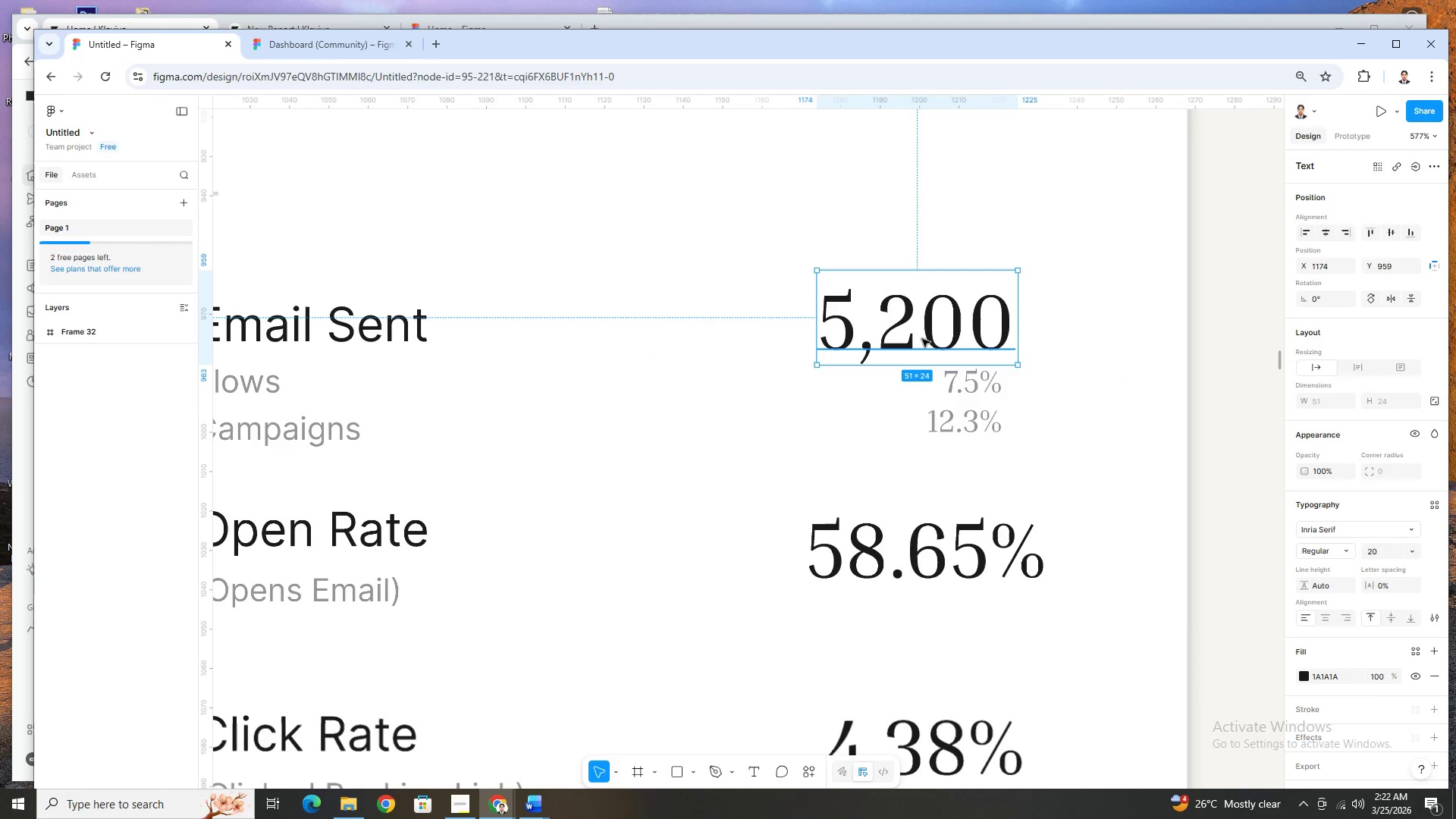 
scroll: coordinate [1104, 398], scroll_direction: up, amount: 3.0
 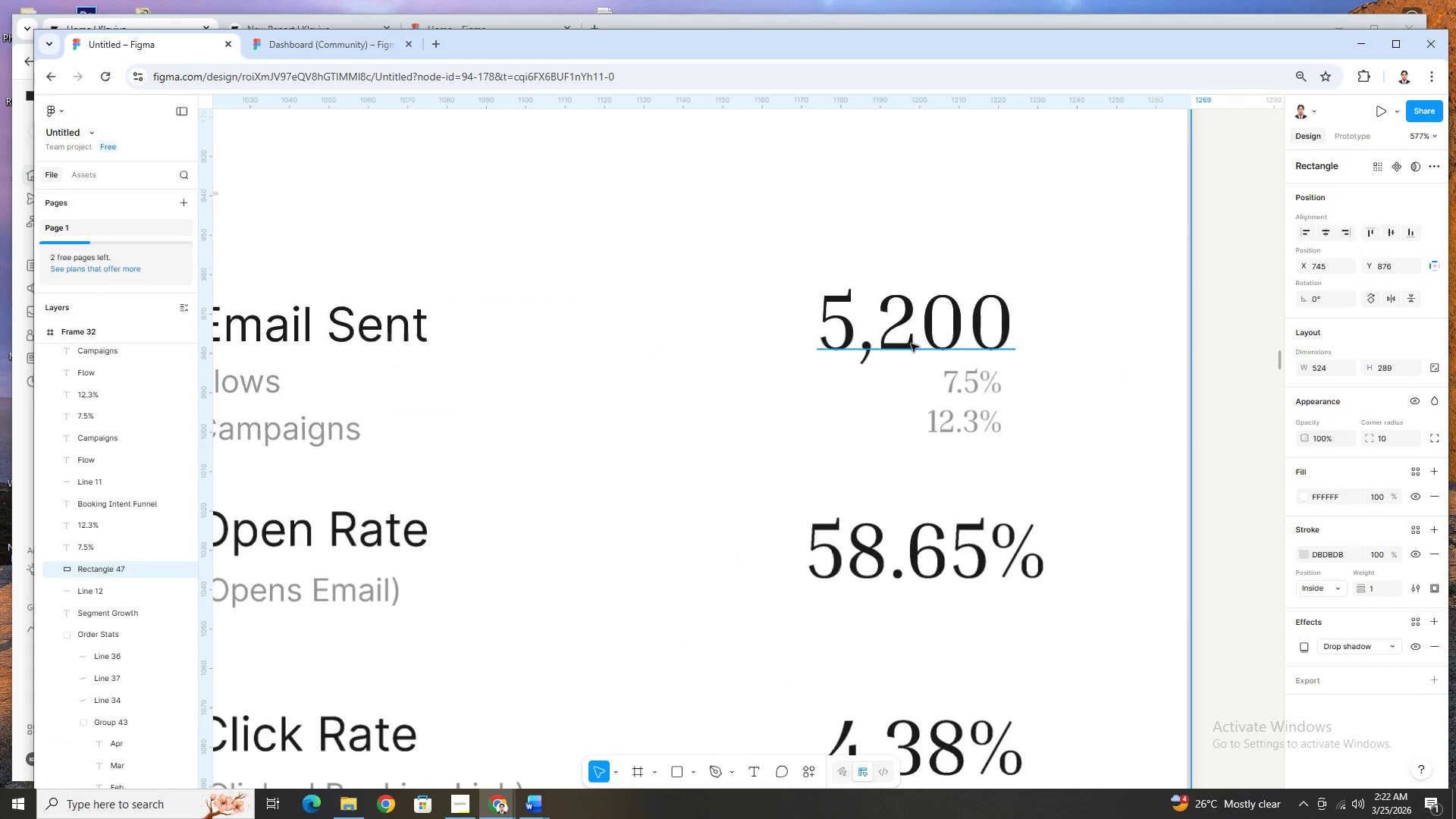 
left_click_drag(start_coordinate=[922, 339], to_coordinate=[923, 334])
 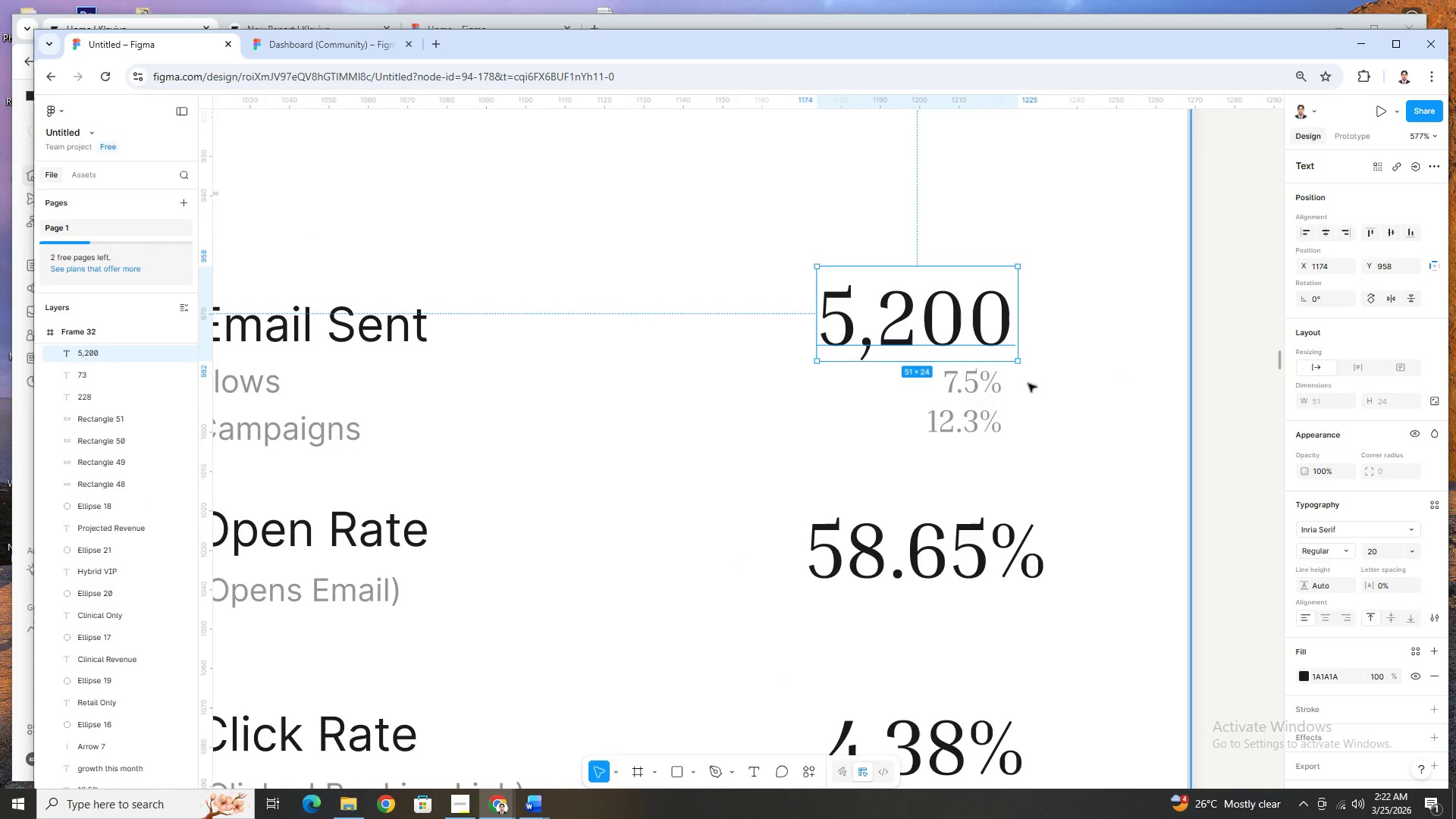 
hold_key(key=ControlLeft, duration=1.28)
scroll: coordinate [1028, 432], scroll_direction: down, amount: 3.0
 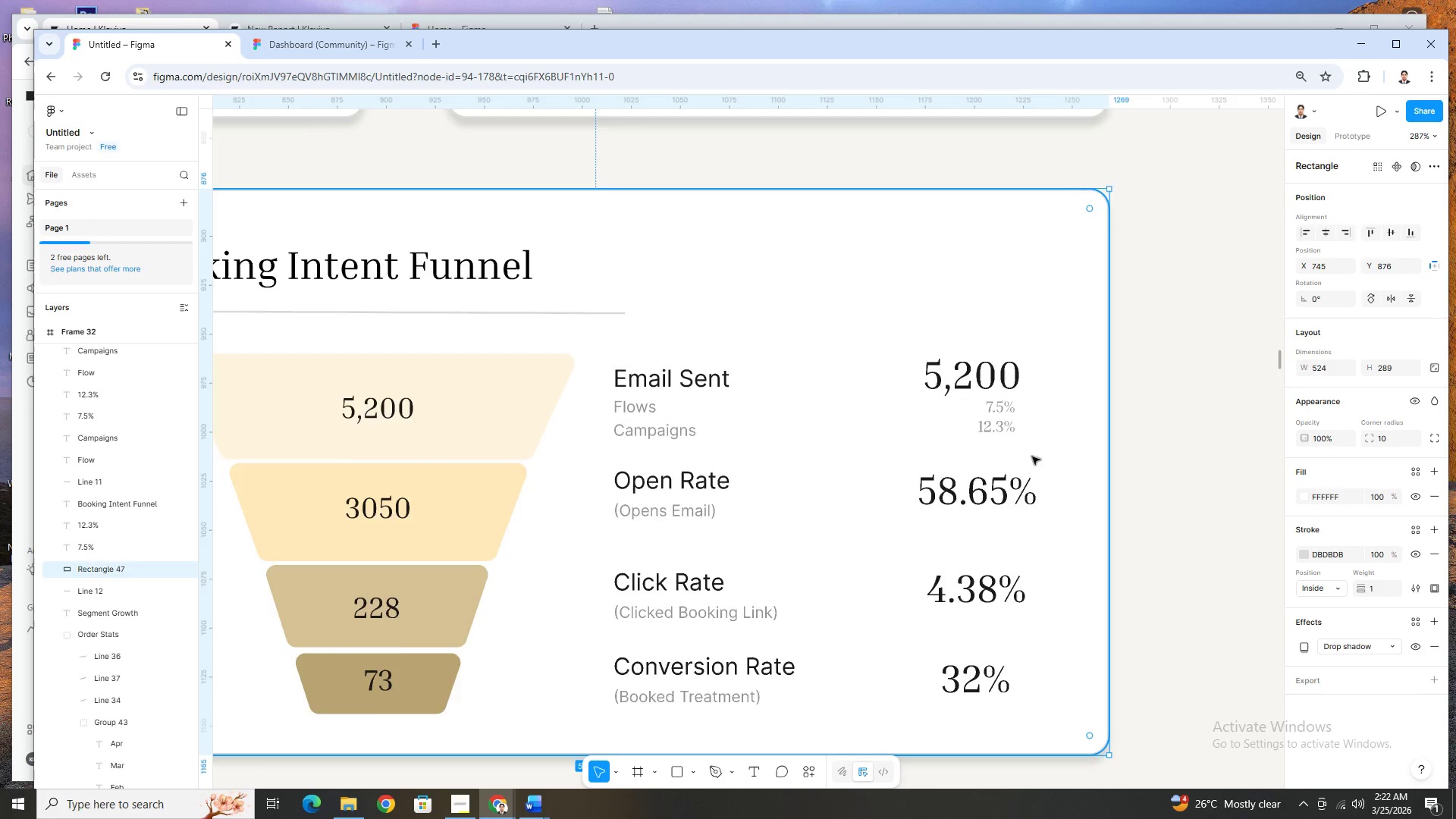 
scroll: coordinate [1018, 453], scroll_direction: up, amount: 2.0
 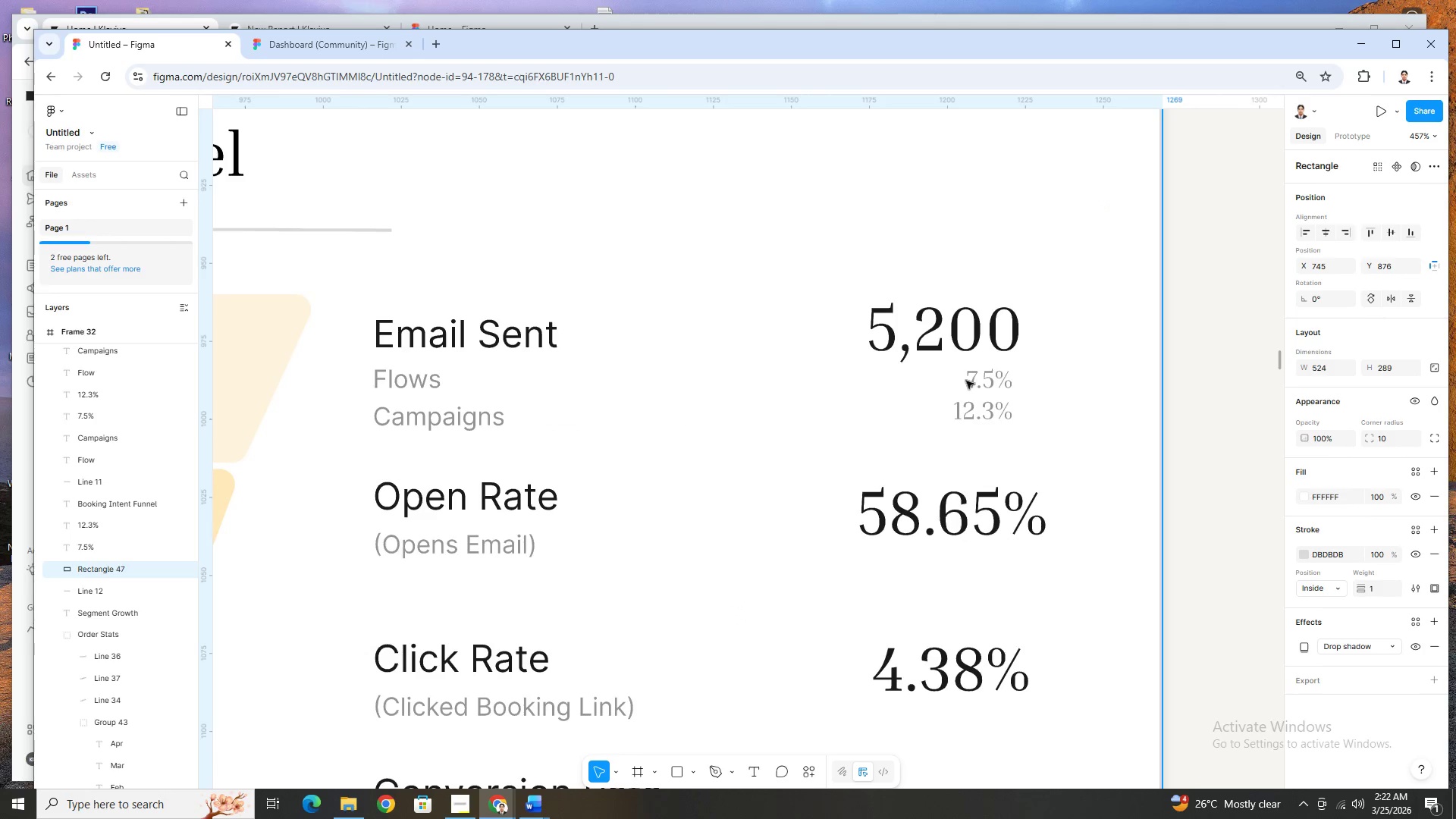 
left_click([971, 379])
 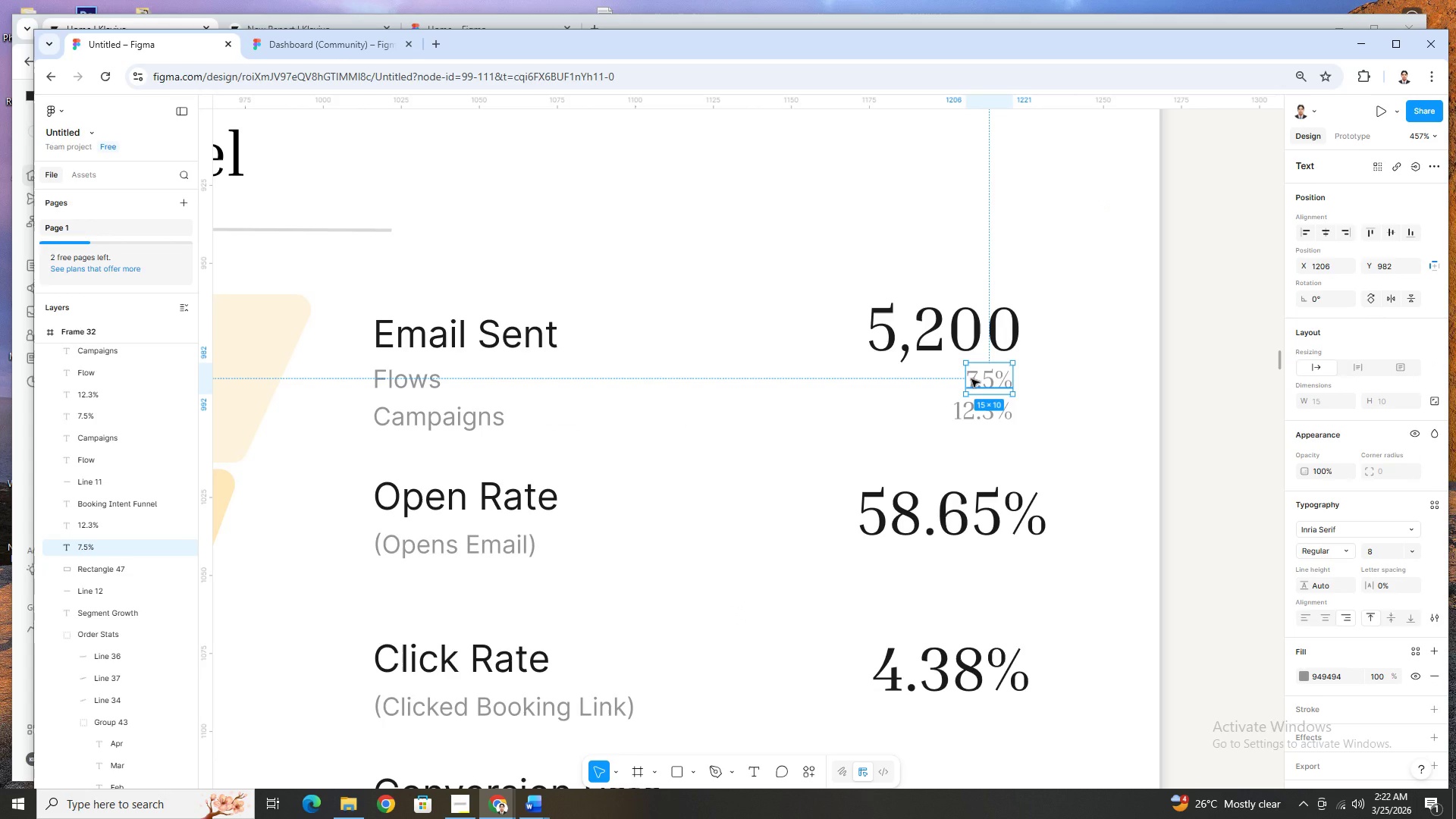 
double_click([975, 380])
 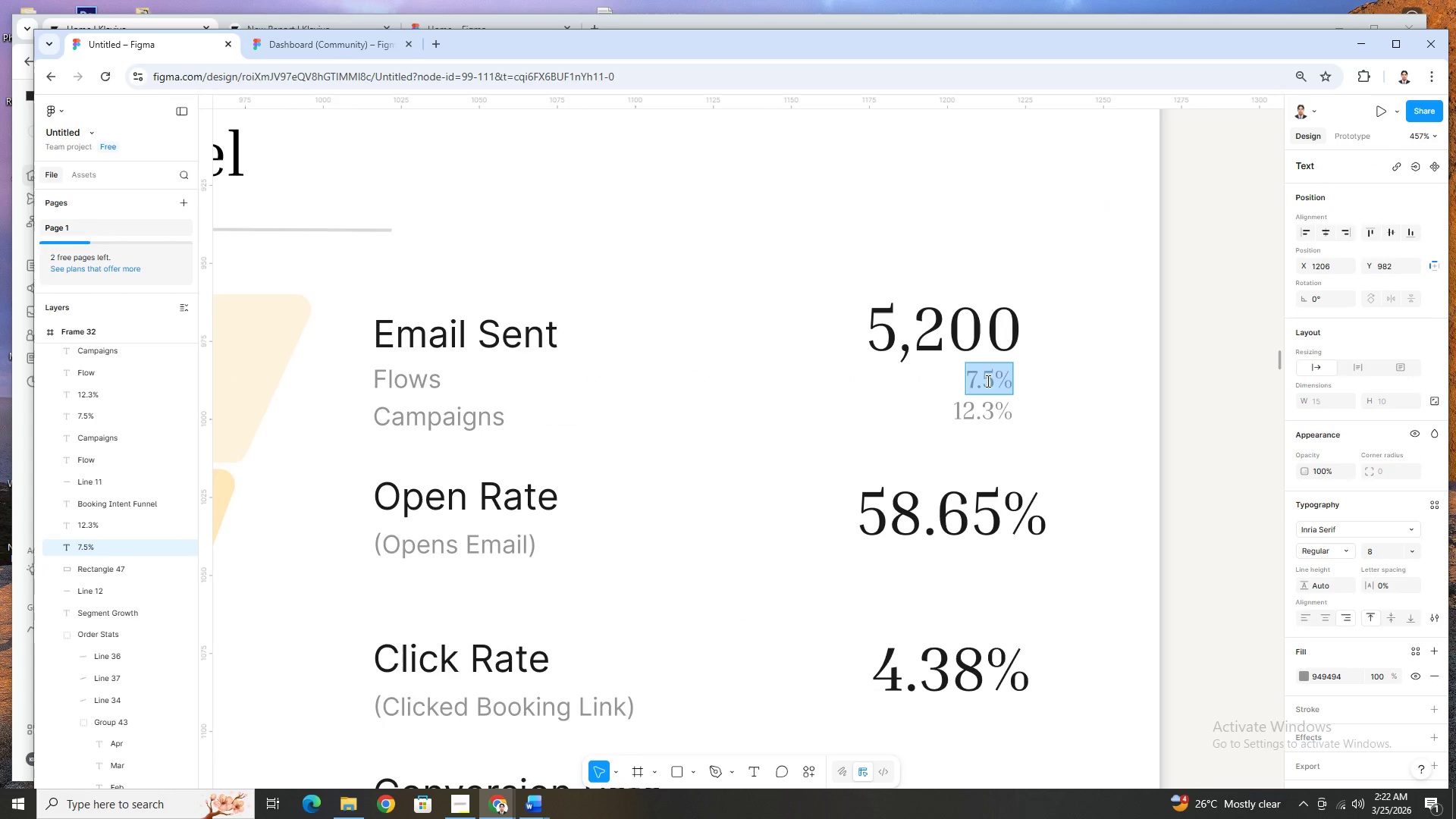 
triple_click([987, 381])
 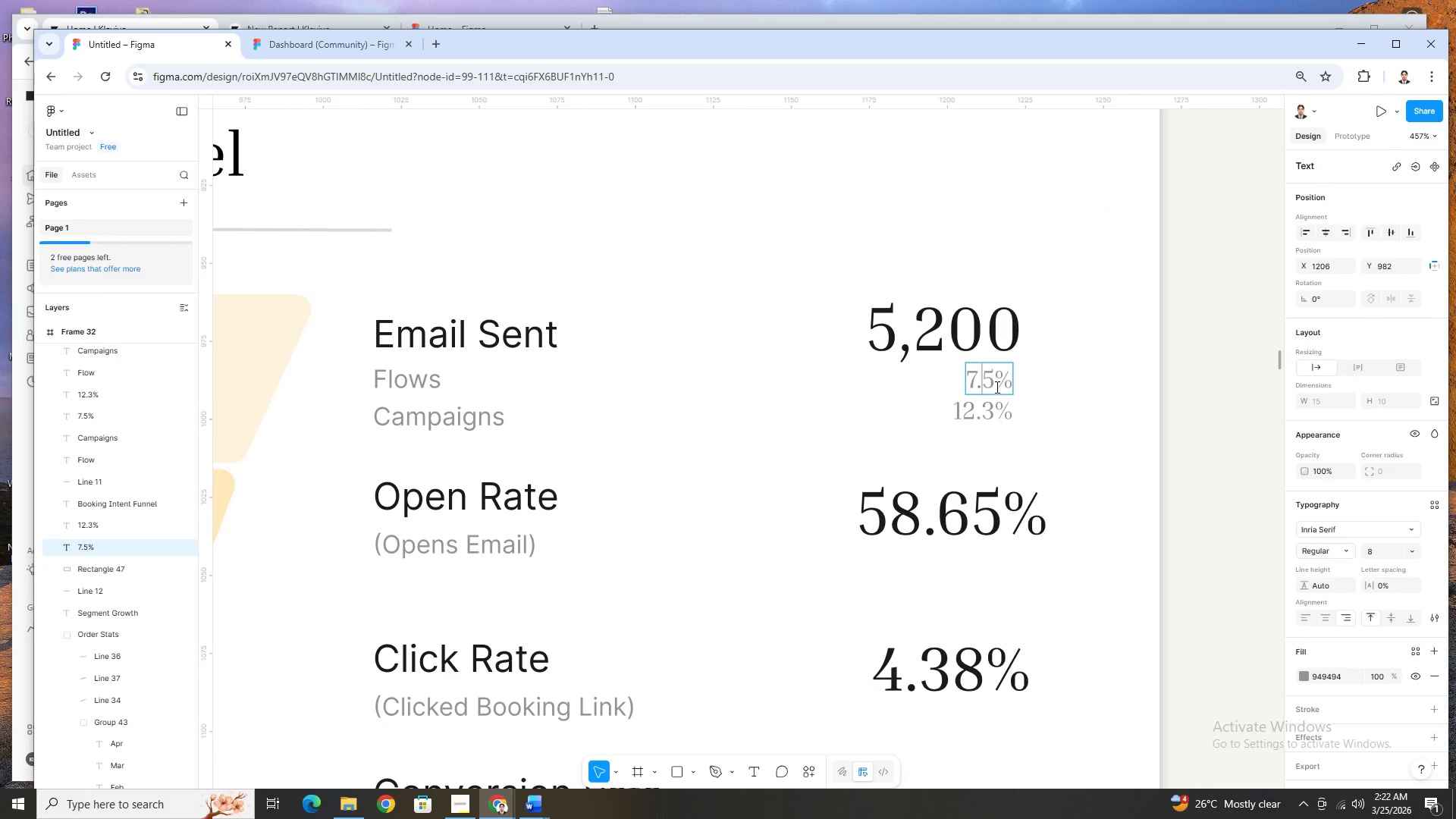 
left_click_drag(start_coordinate=[994, 384], to_coordinate=[965, 381])
 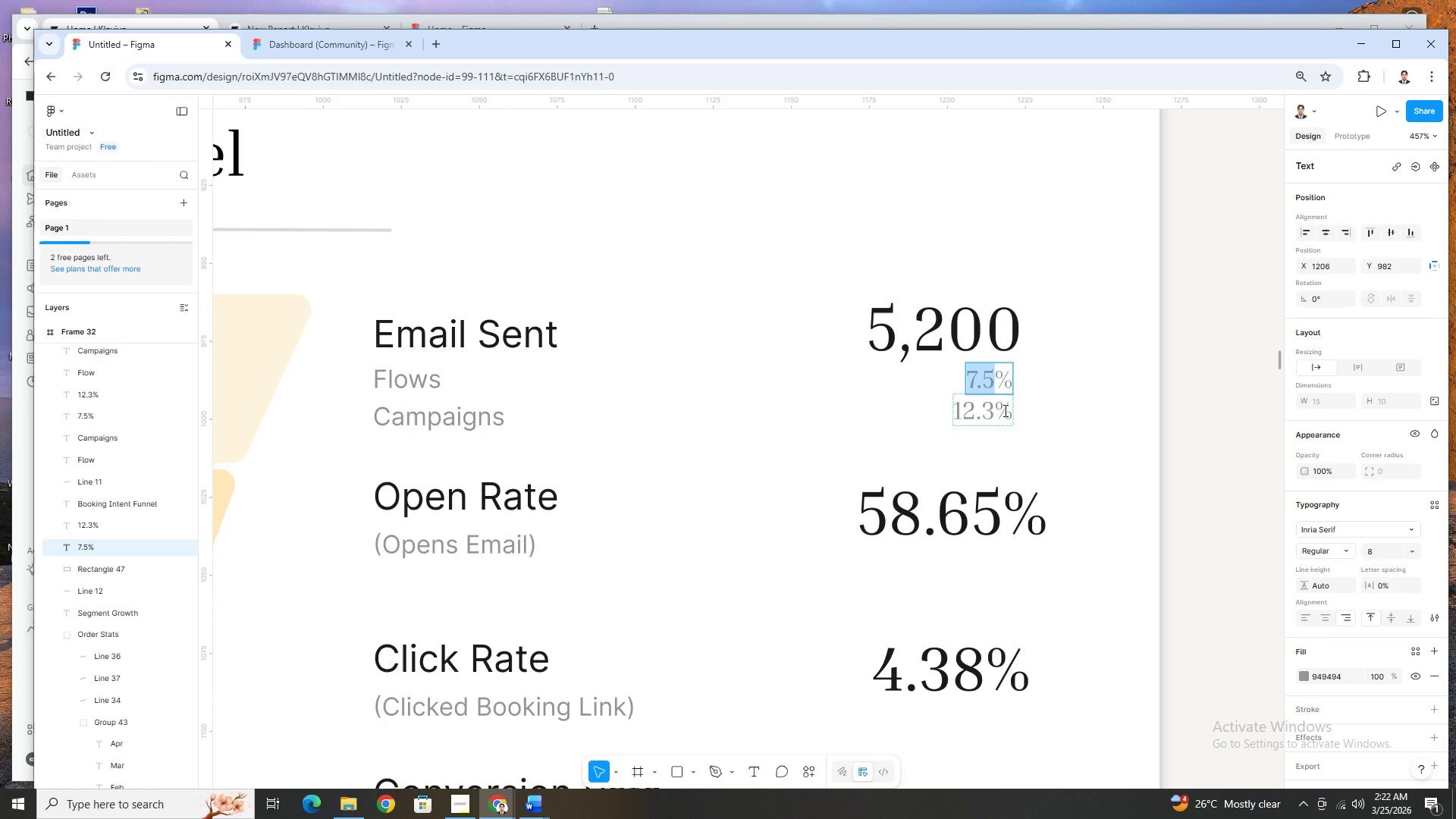 
key(Control+A)
 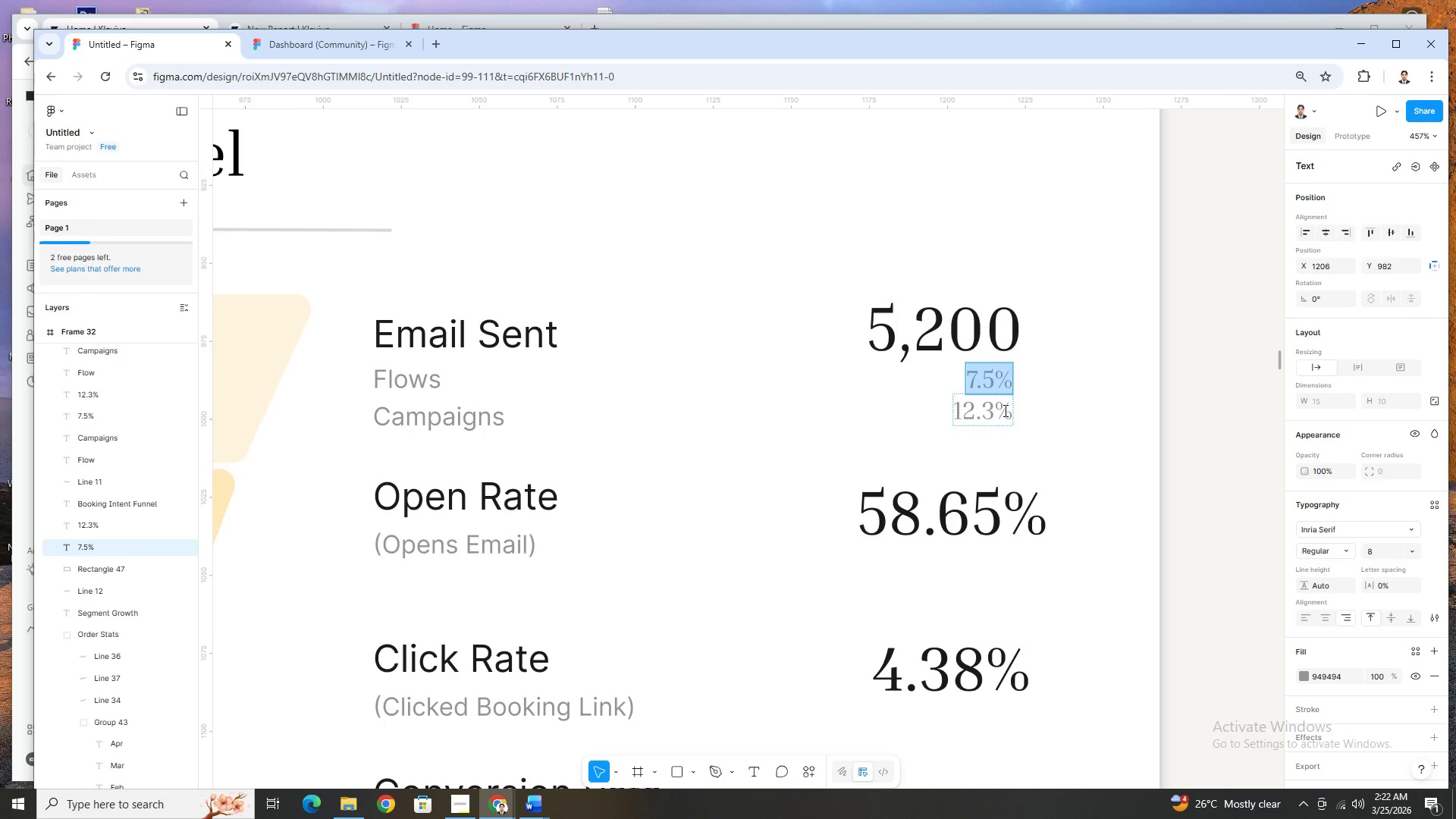 
type(2,200)
 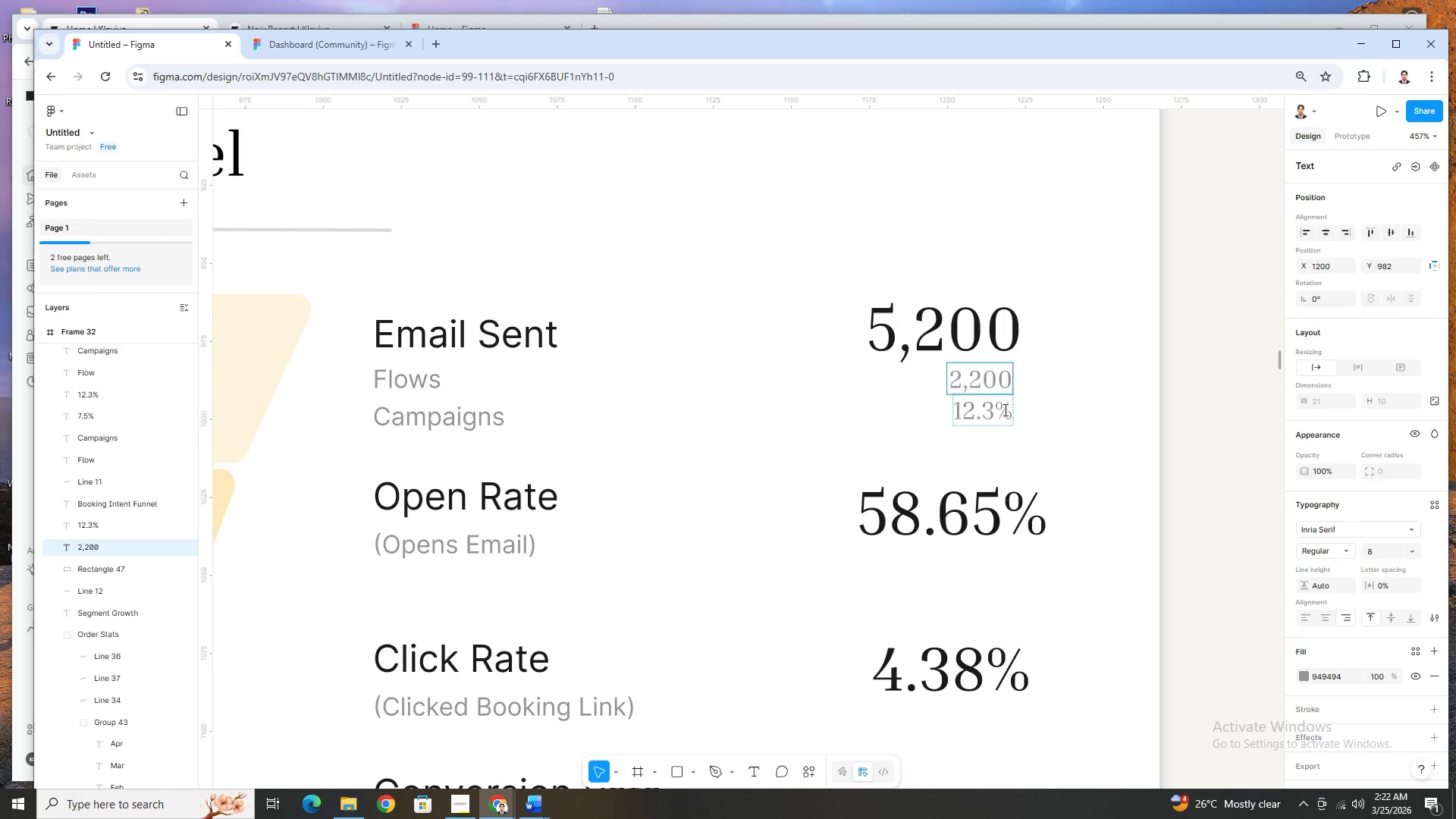 
double_click([1004, 410])
 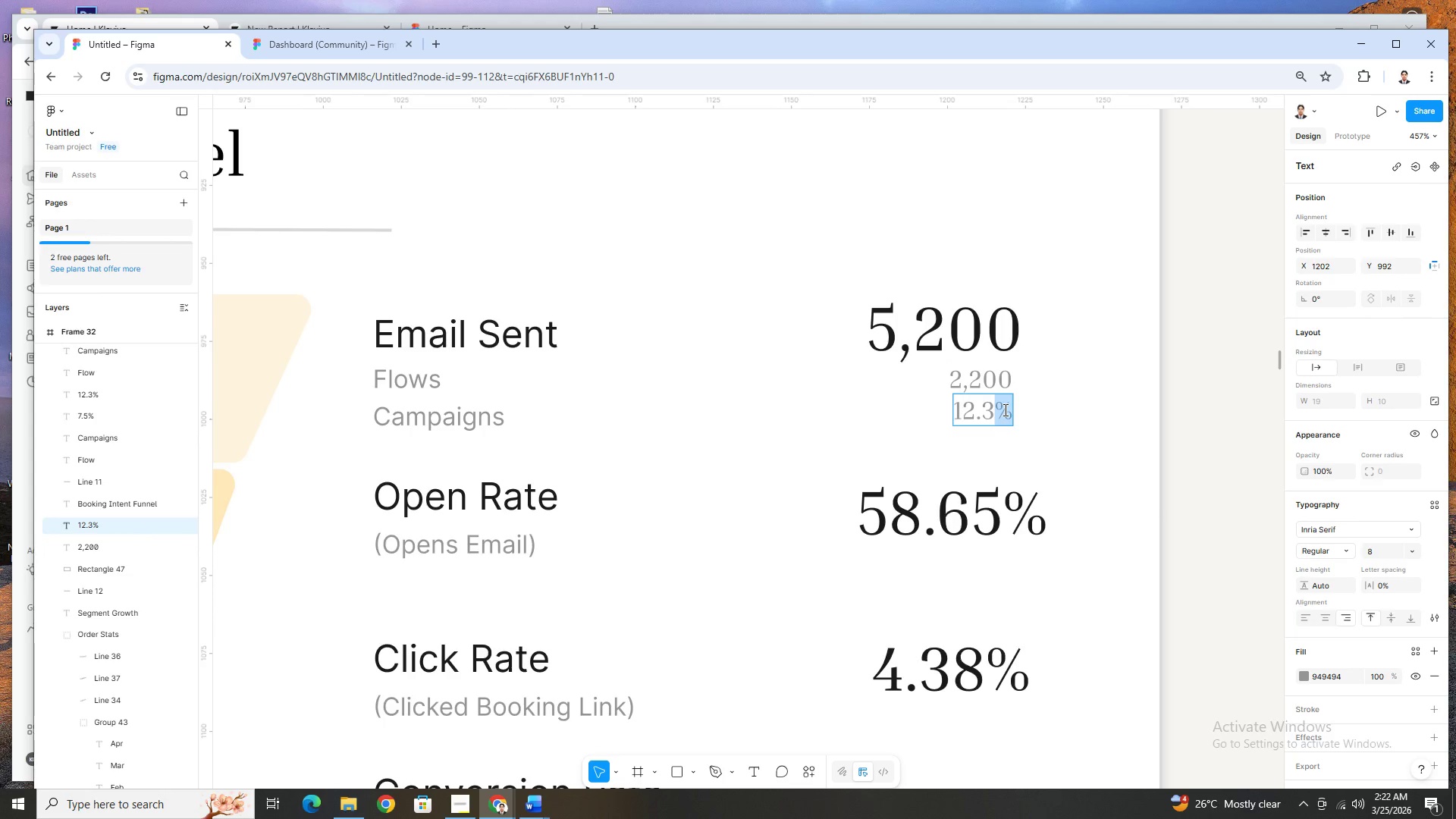 
triple_click([1004, 410])
 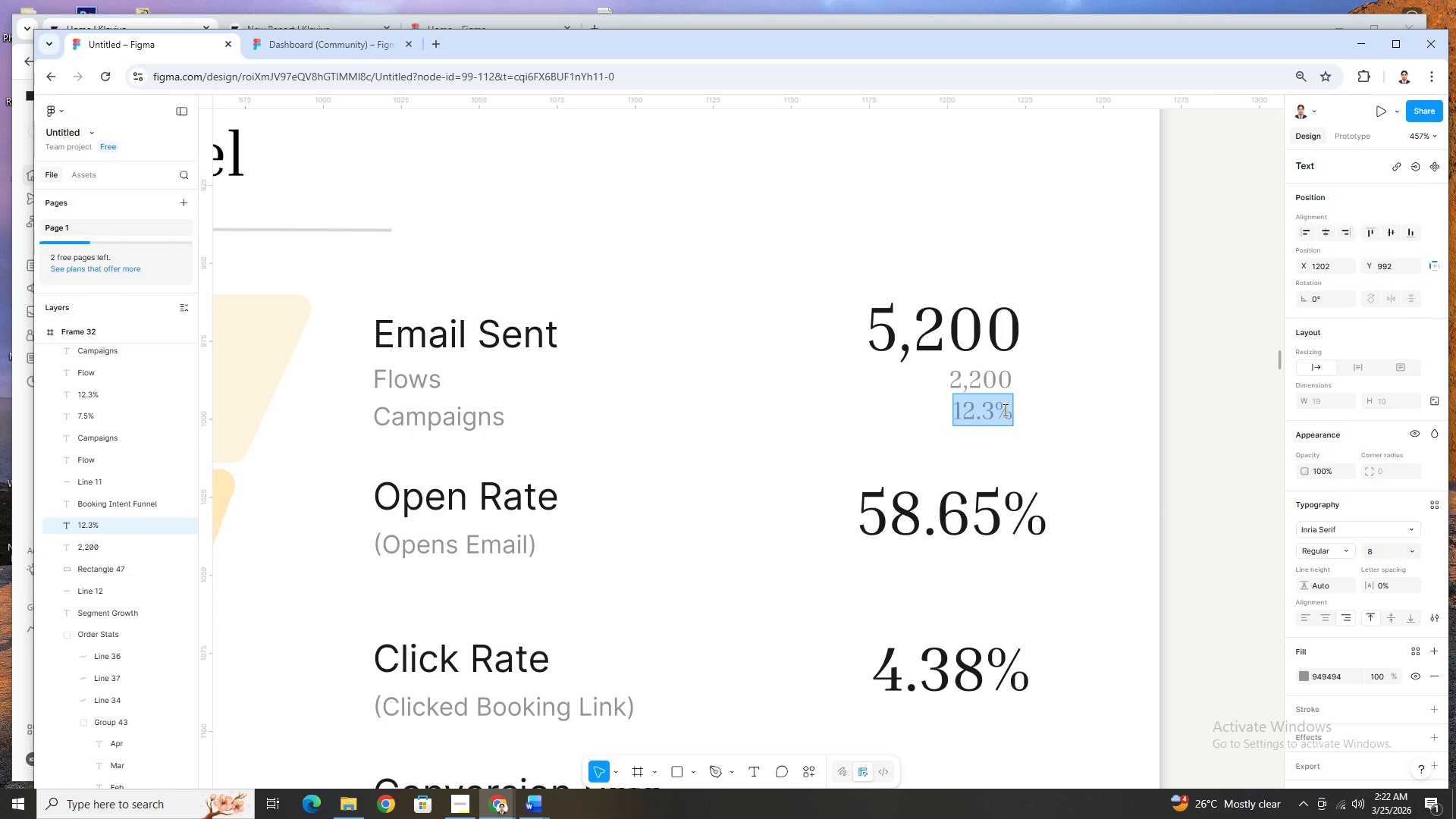 
type(30000)
key(Backspace)
 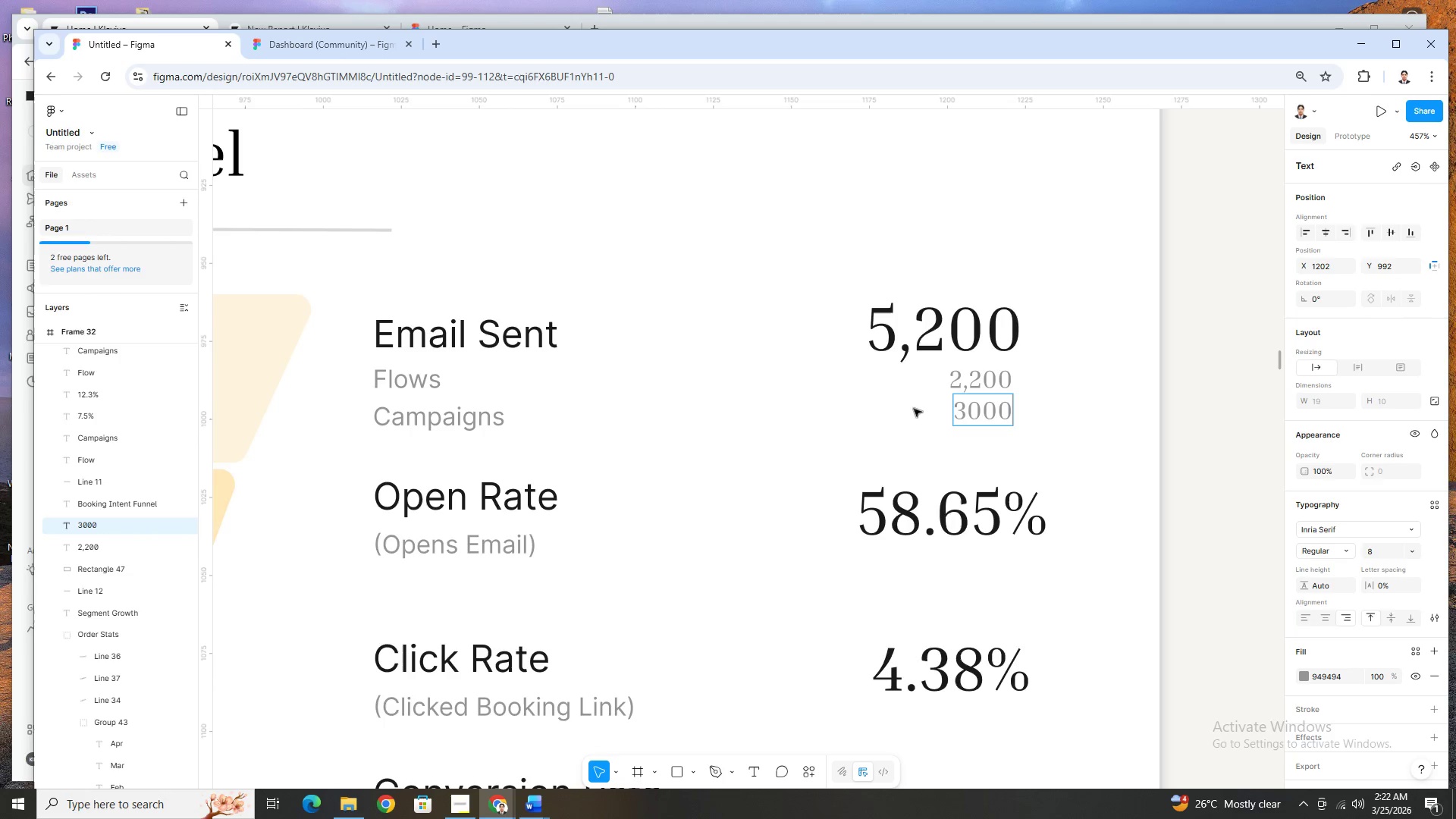 
left_click([965, 411])
 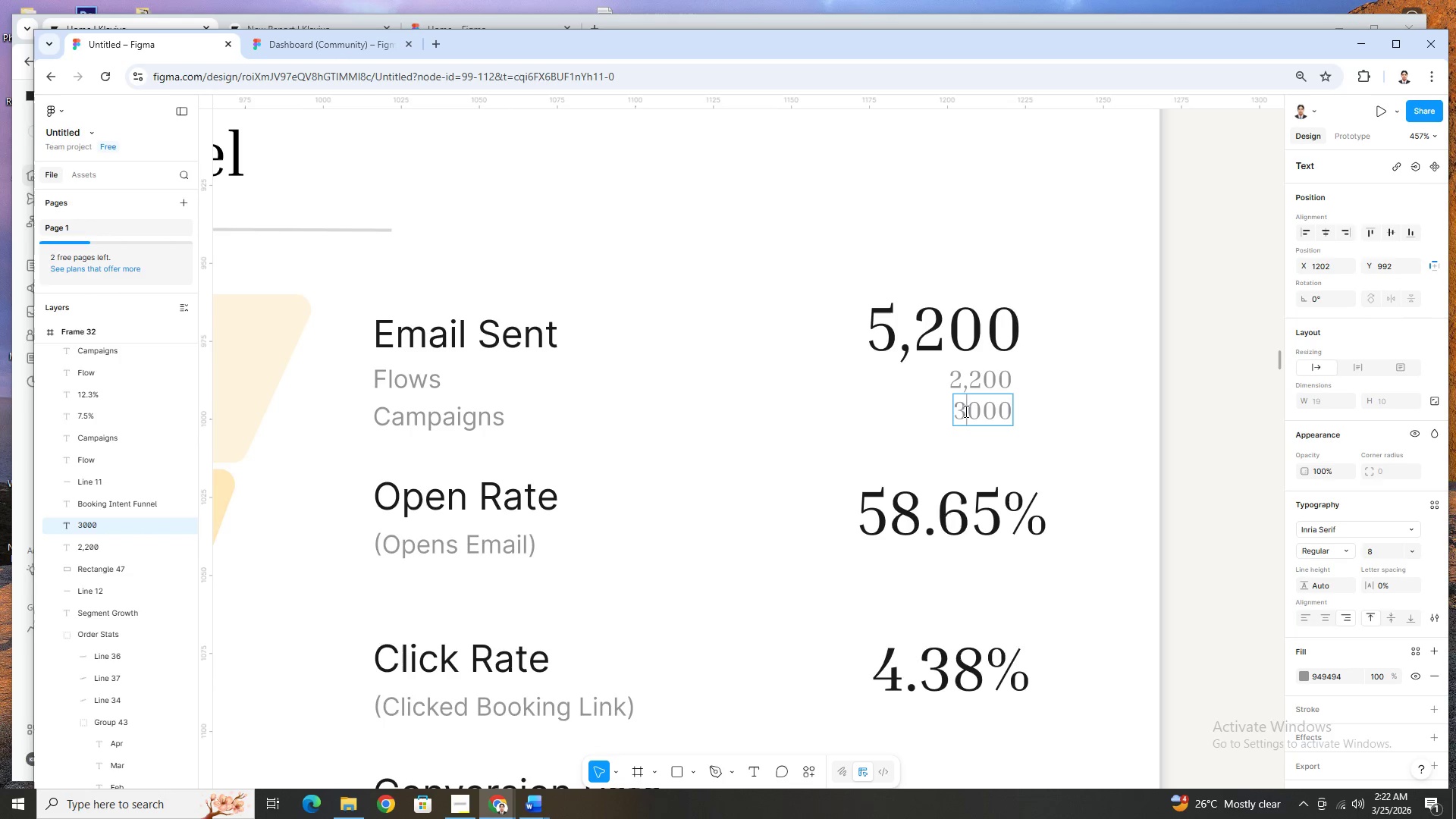 
key(Comma)
 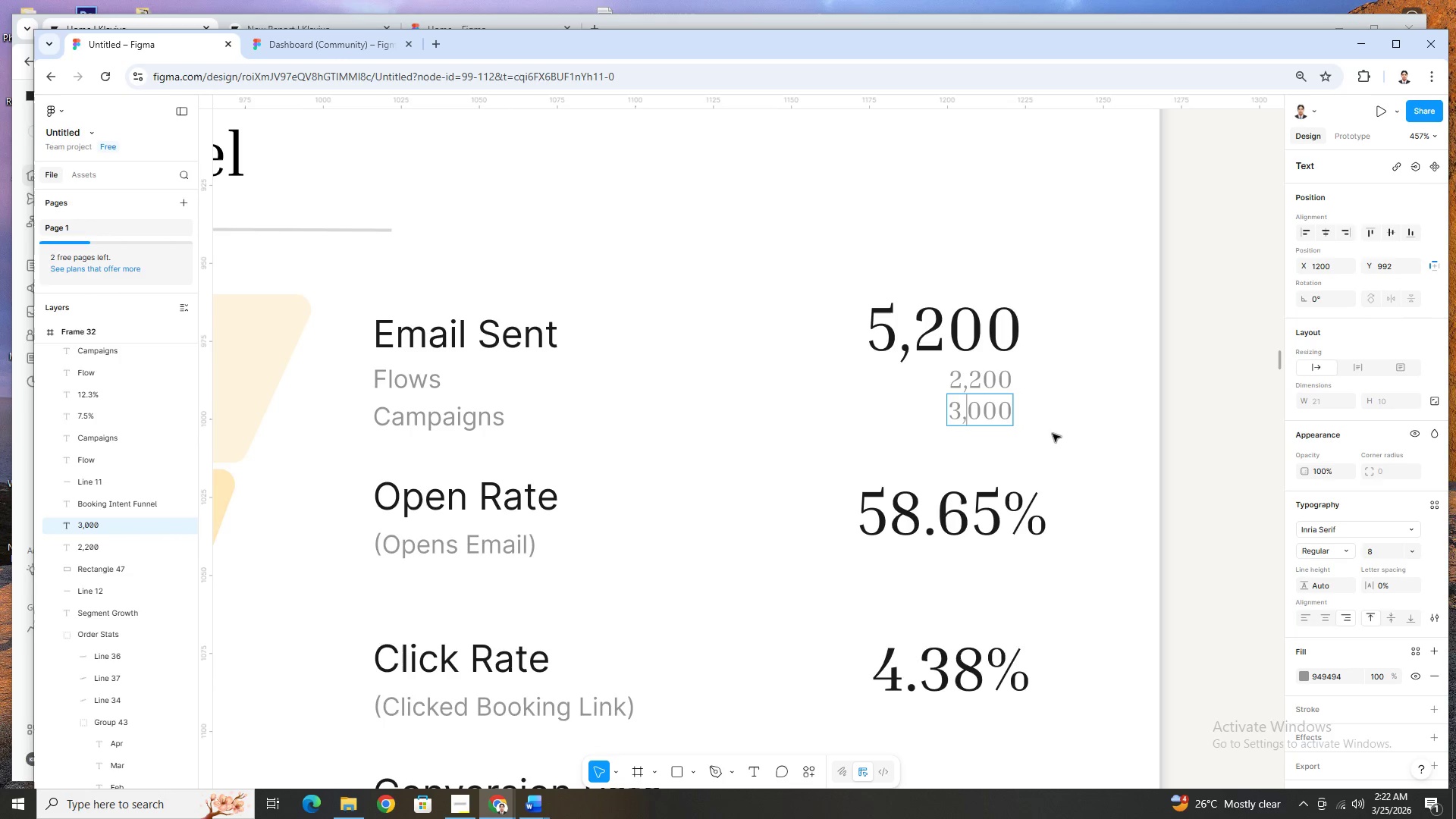 
left_click([1053, 434])
 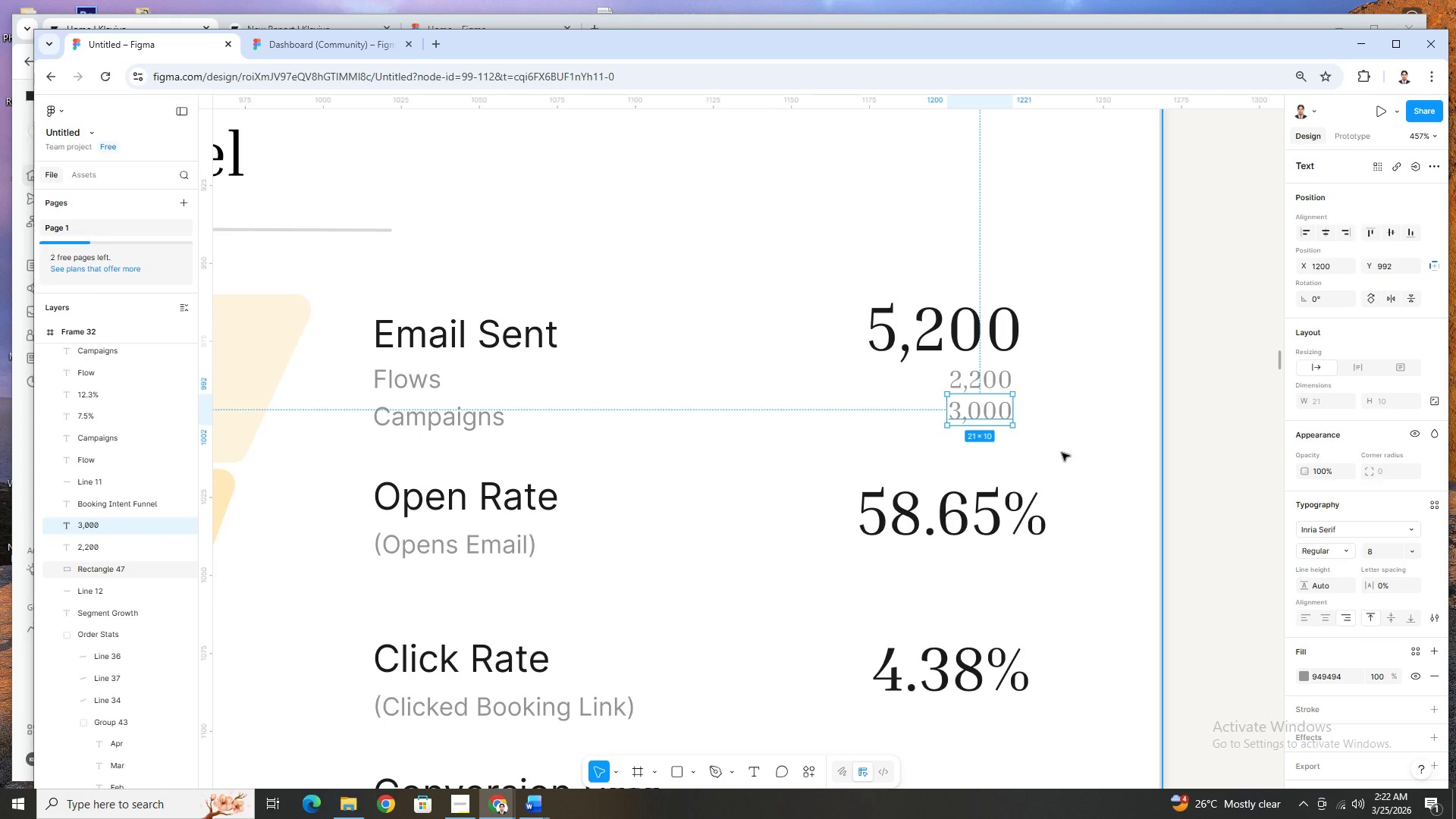 
left_click([1062, 453])
 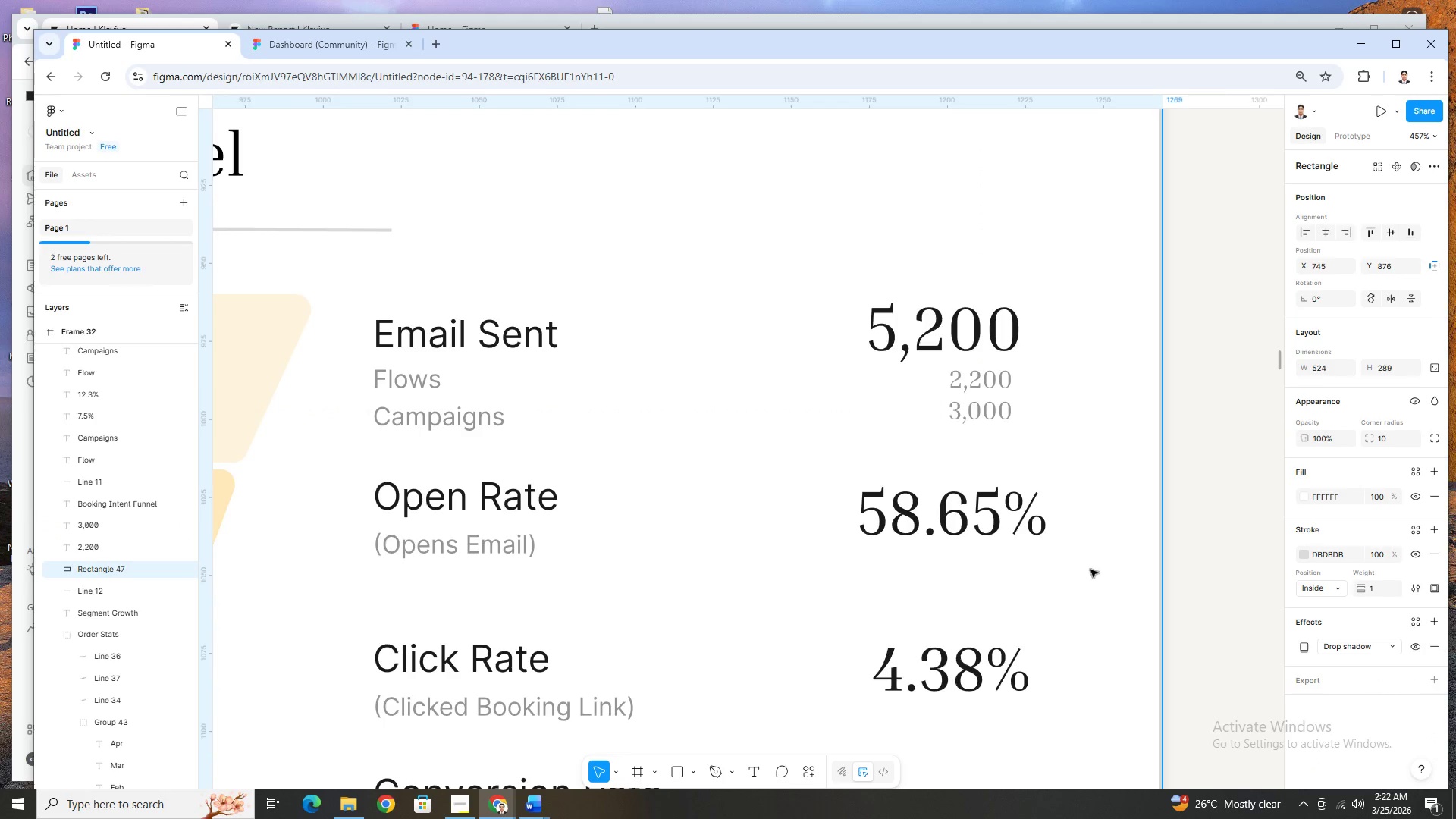 
hold_key(key=ControlLeft, duration=1.5)
scroll: coordinate [1089, 575], scroll_direction: down, amount: 3.0
 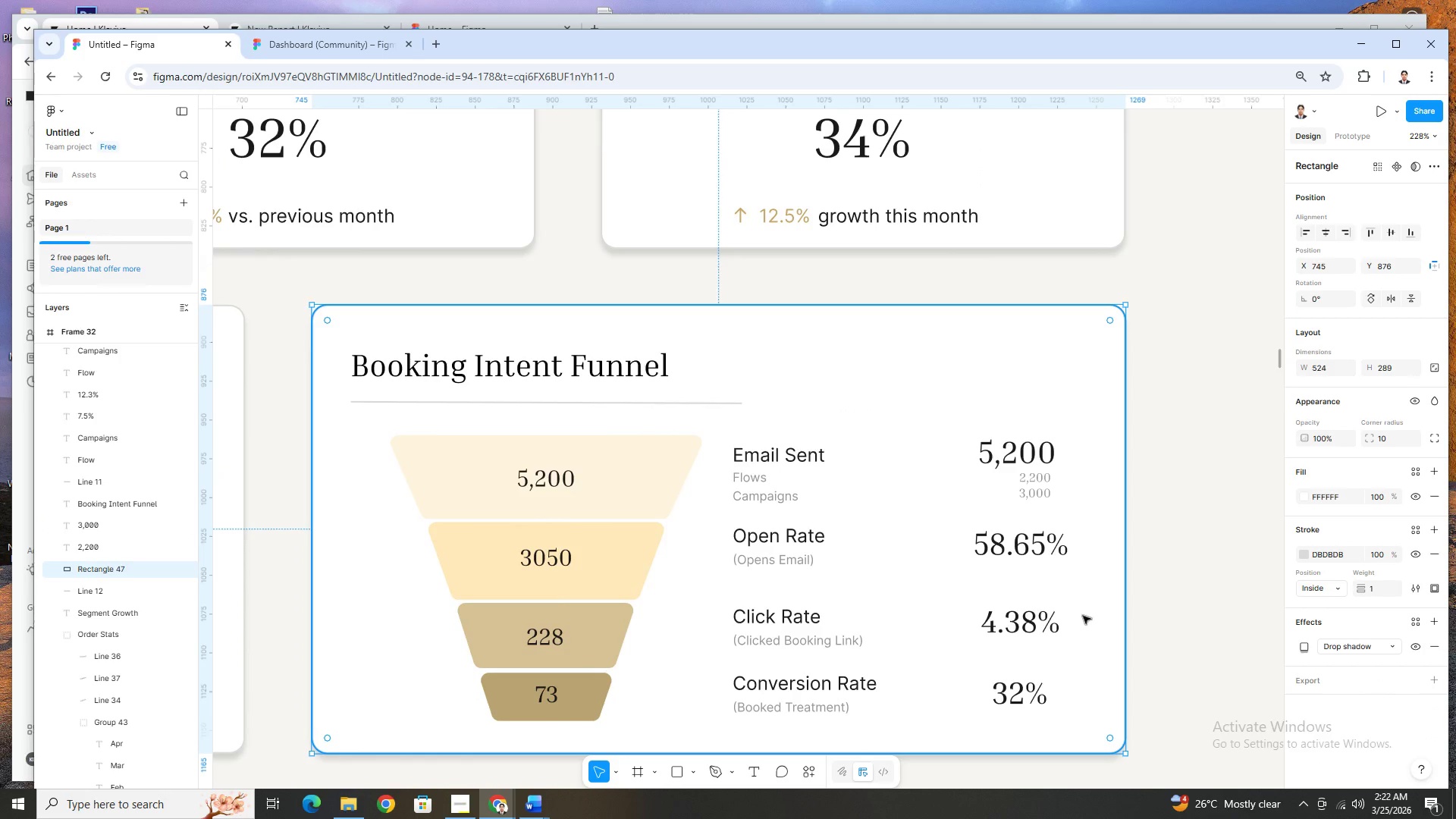 
hold_key(key=ControlLeft, duration=1.16)
 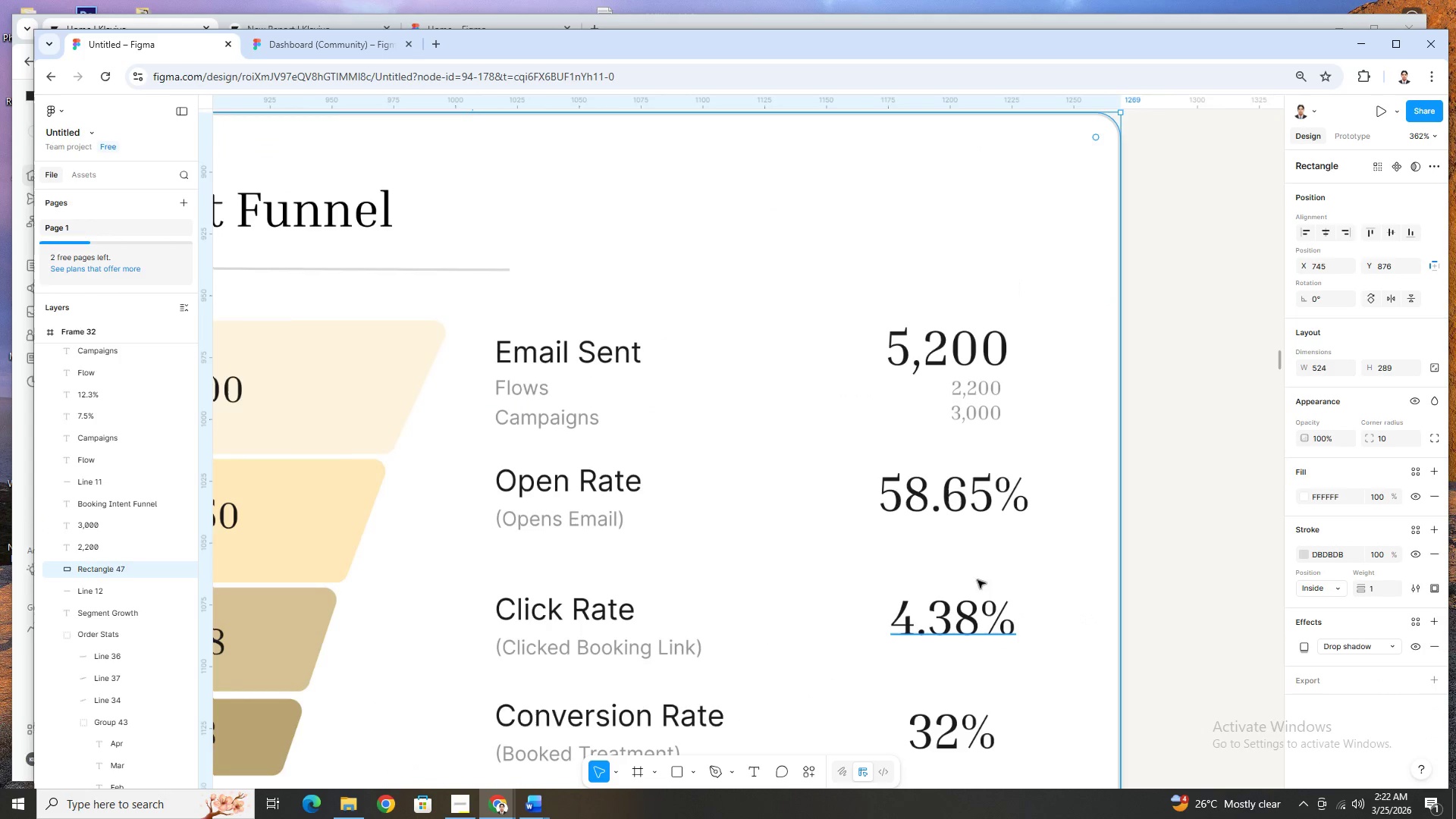 
hold_key(key=ControlLeft, duration=0.38)
 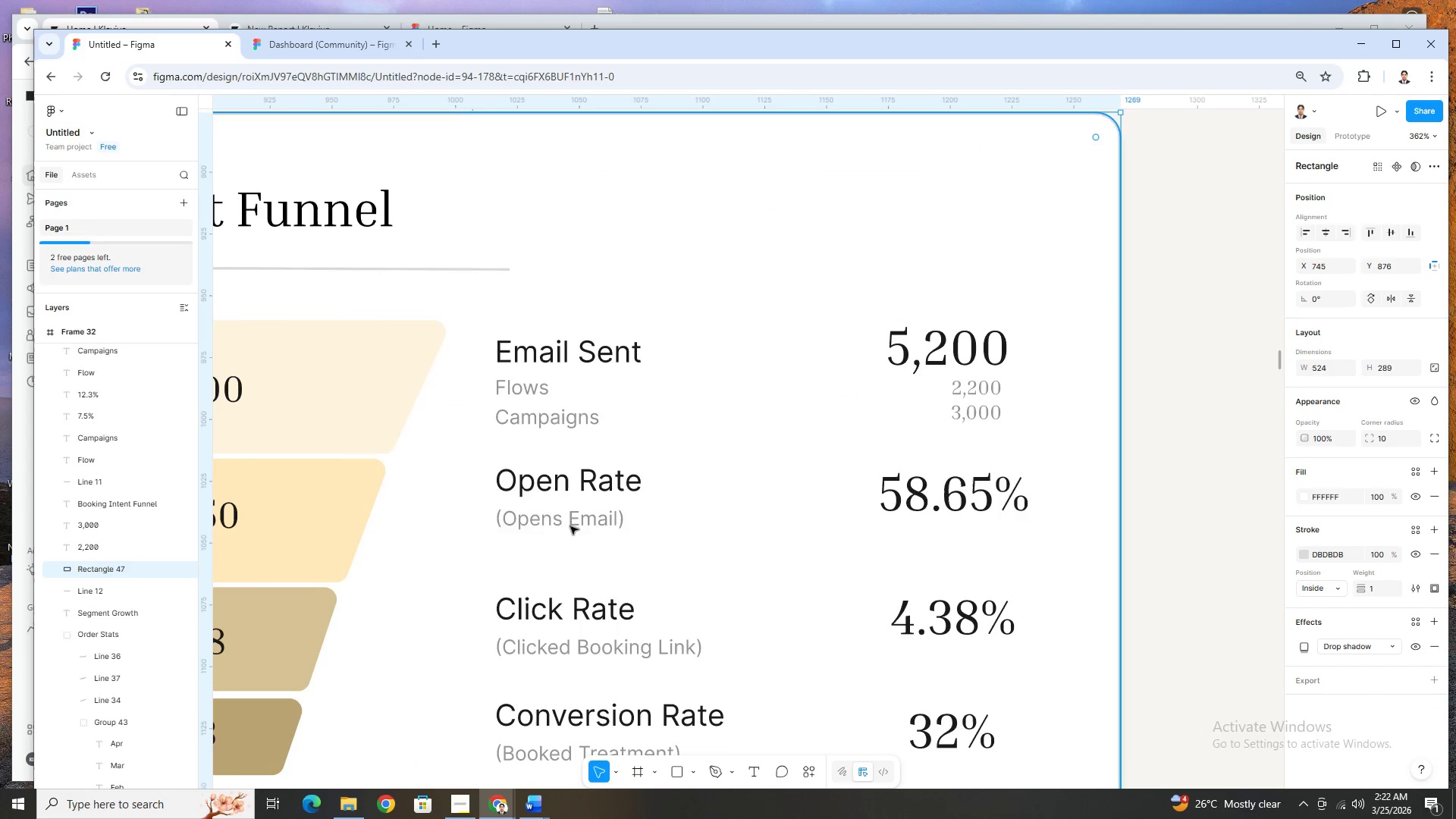 
scroll: coordinate [1083, 616], scroll_direction: up, amount: 4.0
 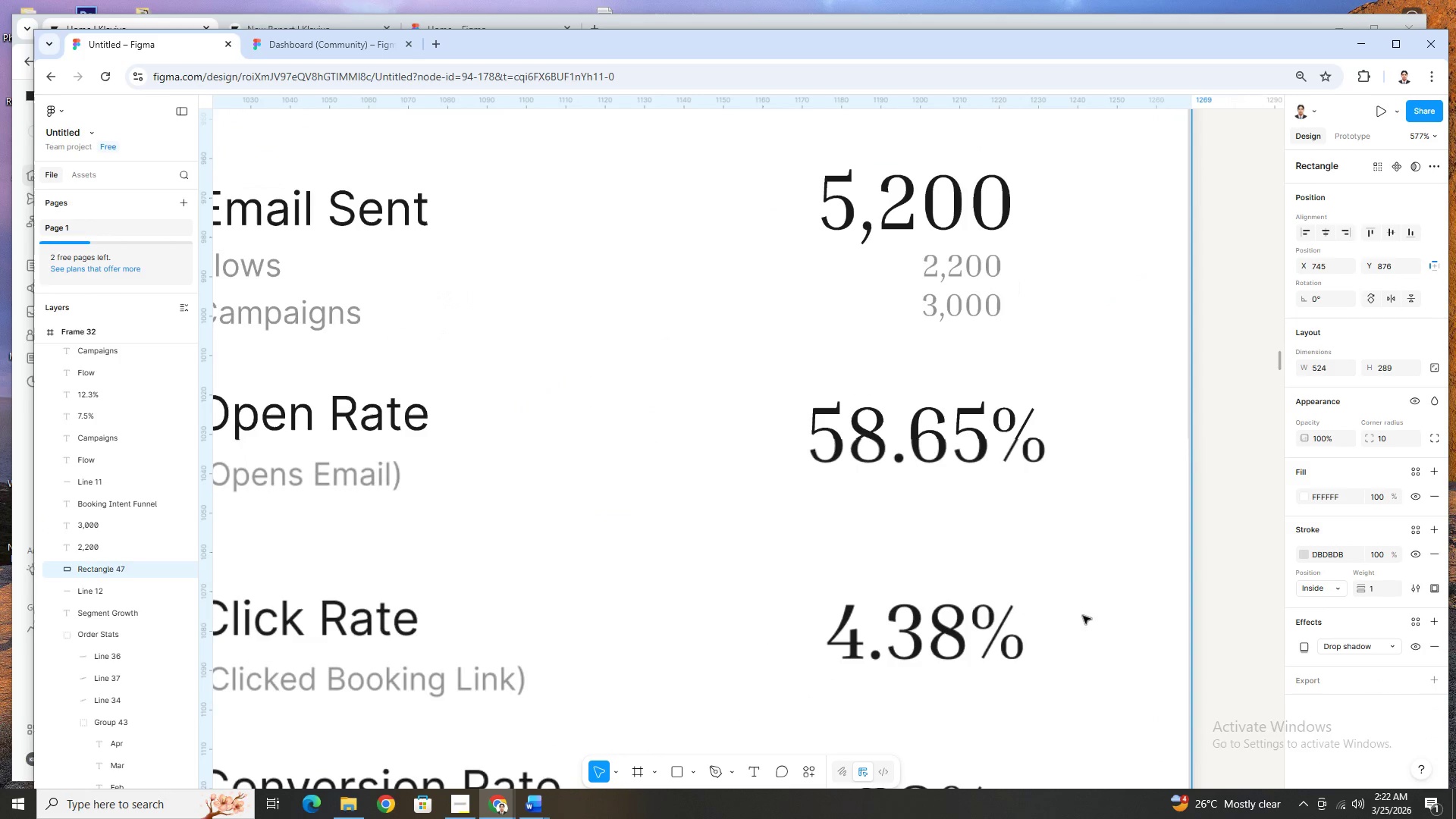 
scroll: coordinate [1002, 593], scroll_direction: down, amount: 2.0
 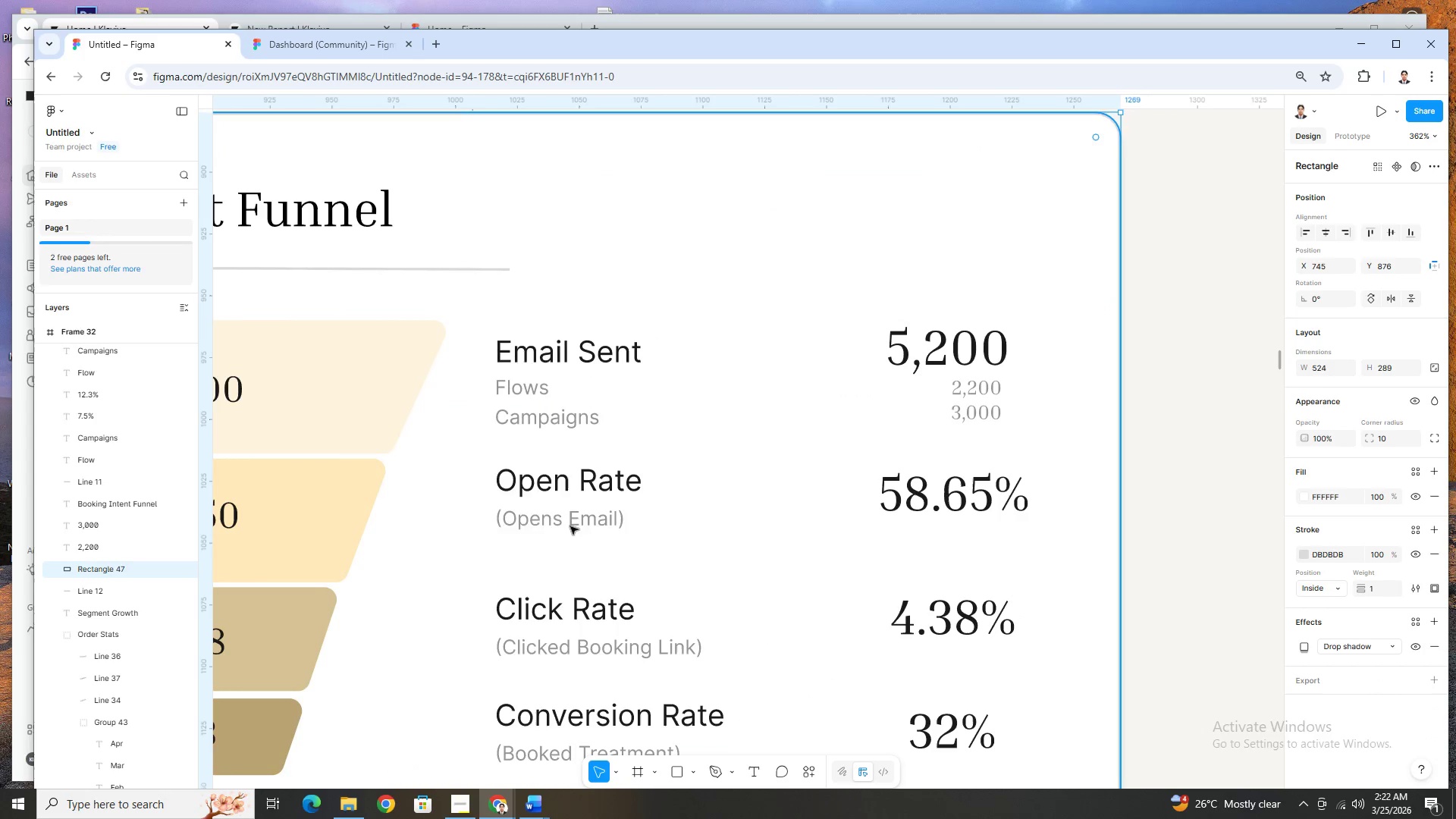 
left_click([570, 526])
 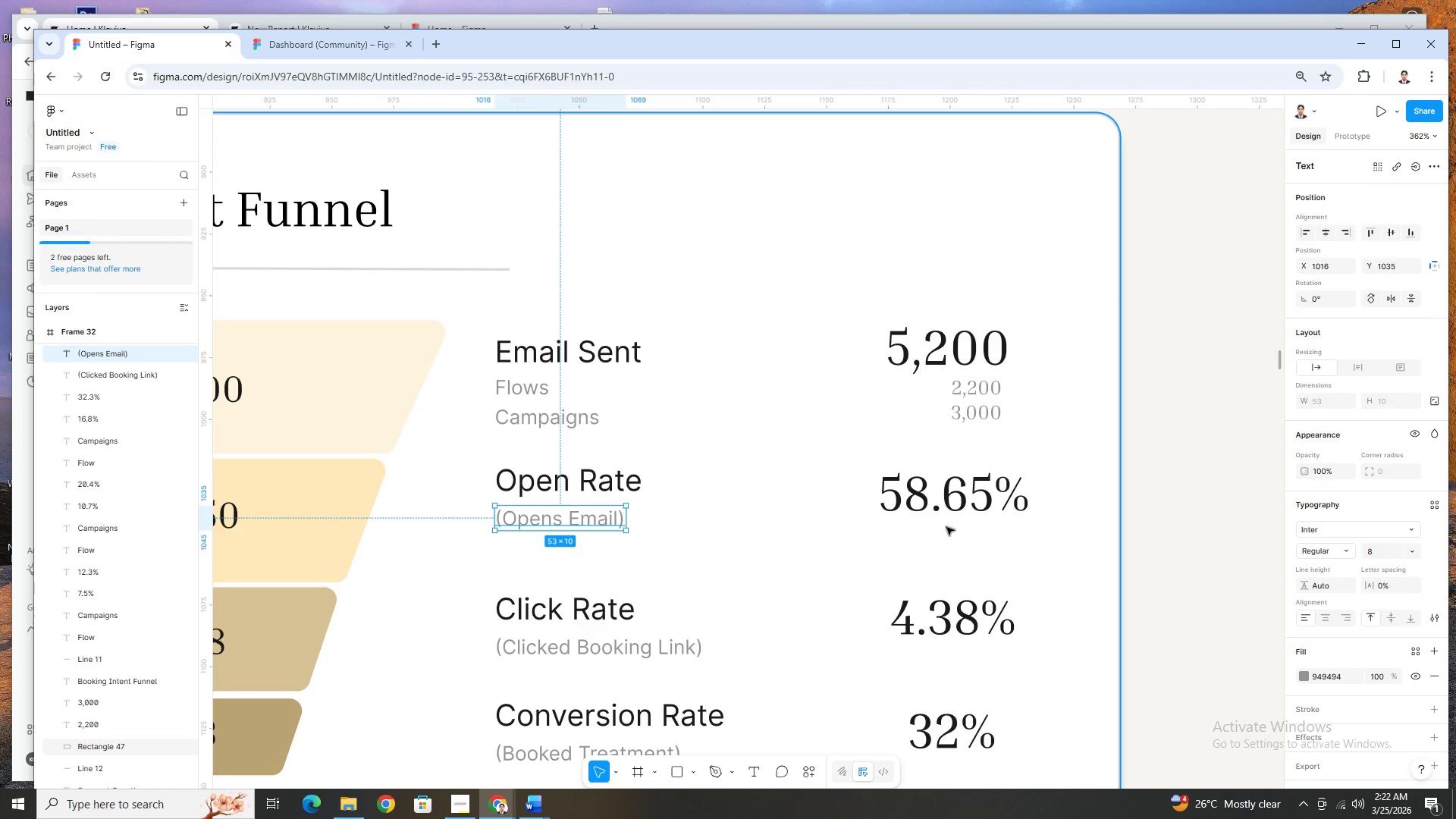 
key(Delete)
 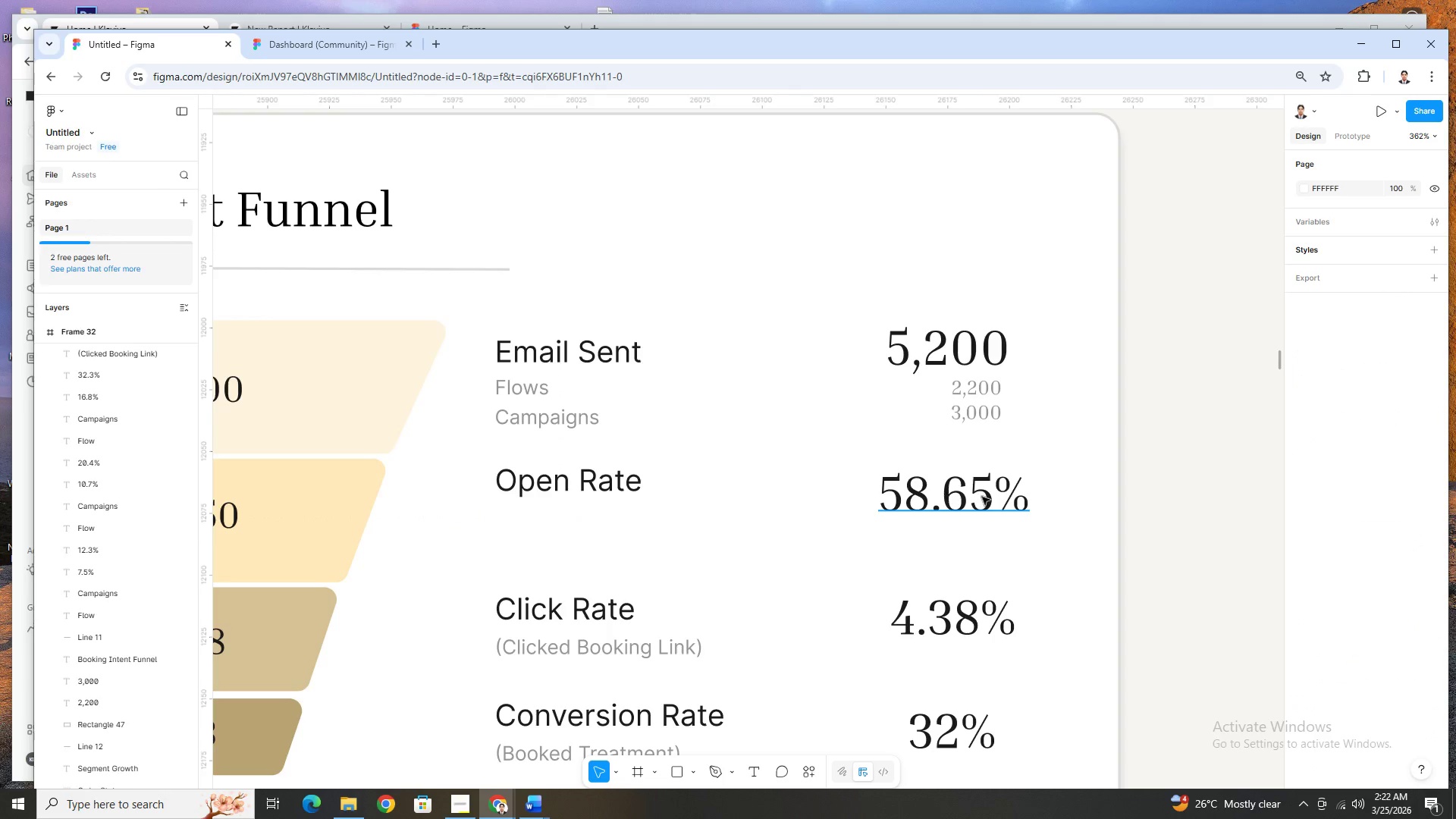 
left_click([982, 497])
 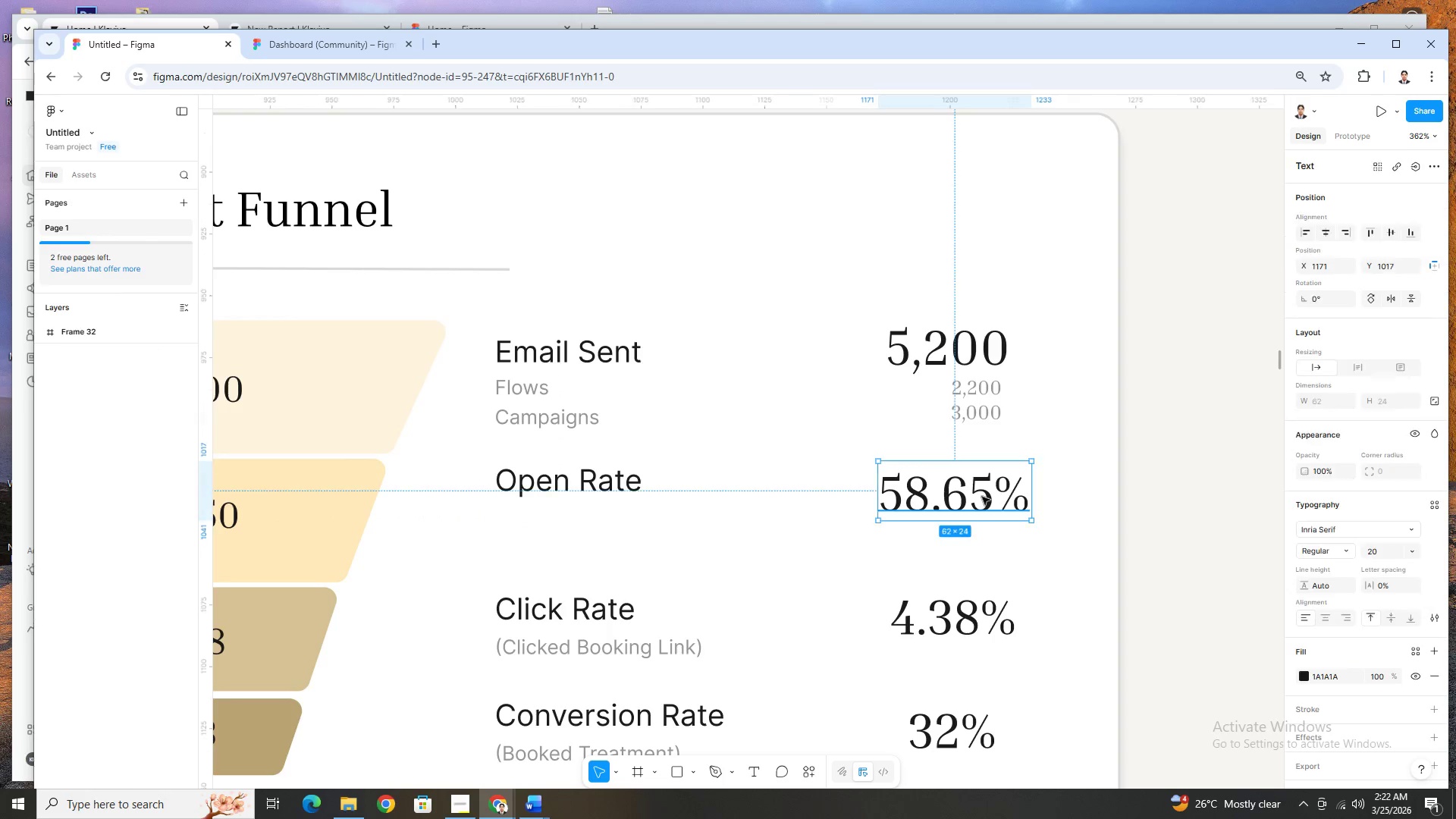 
hold_key(key=ArrowUp, duration=0.66)
 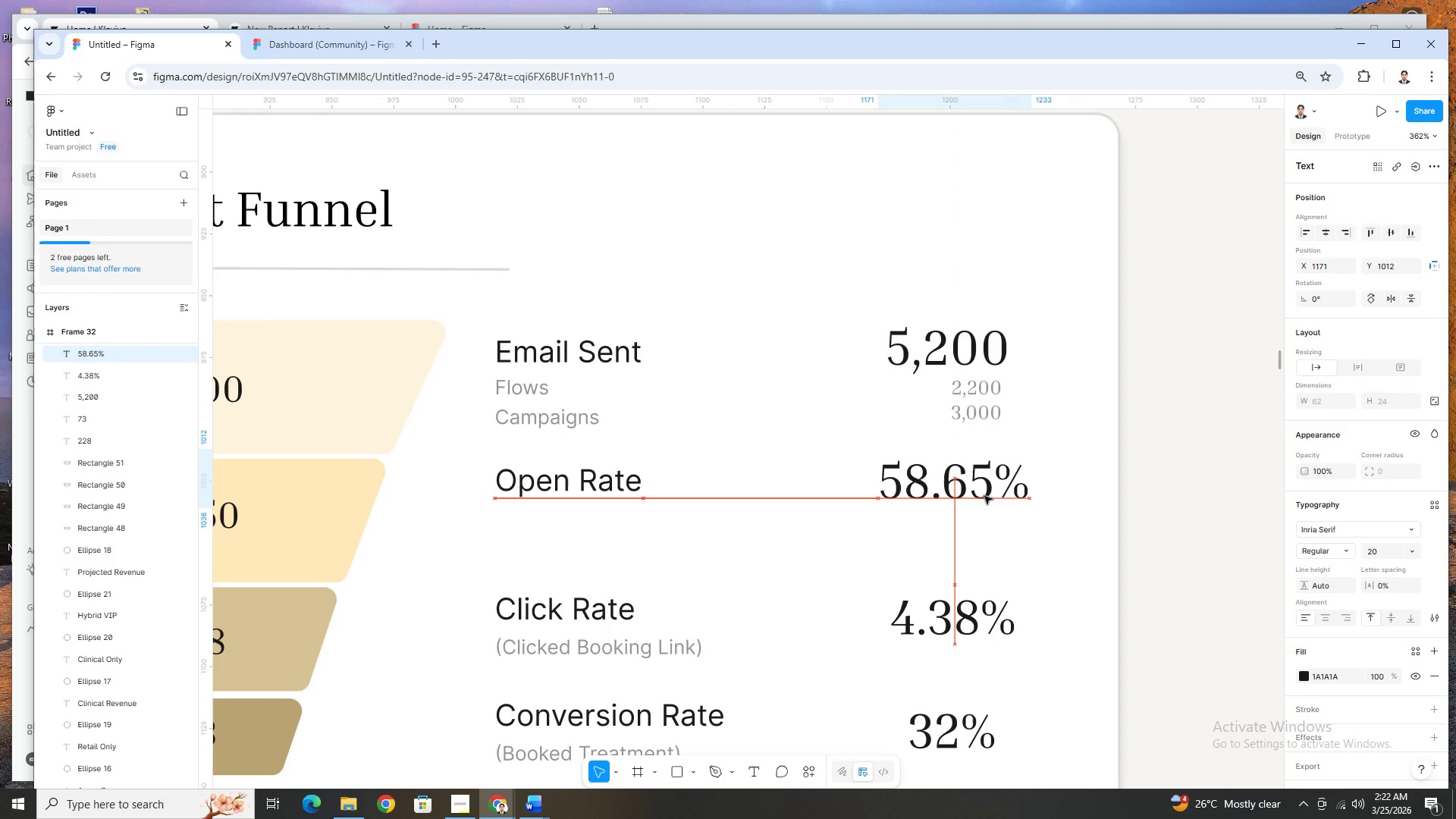 
key(ArrowDown)
 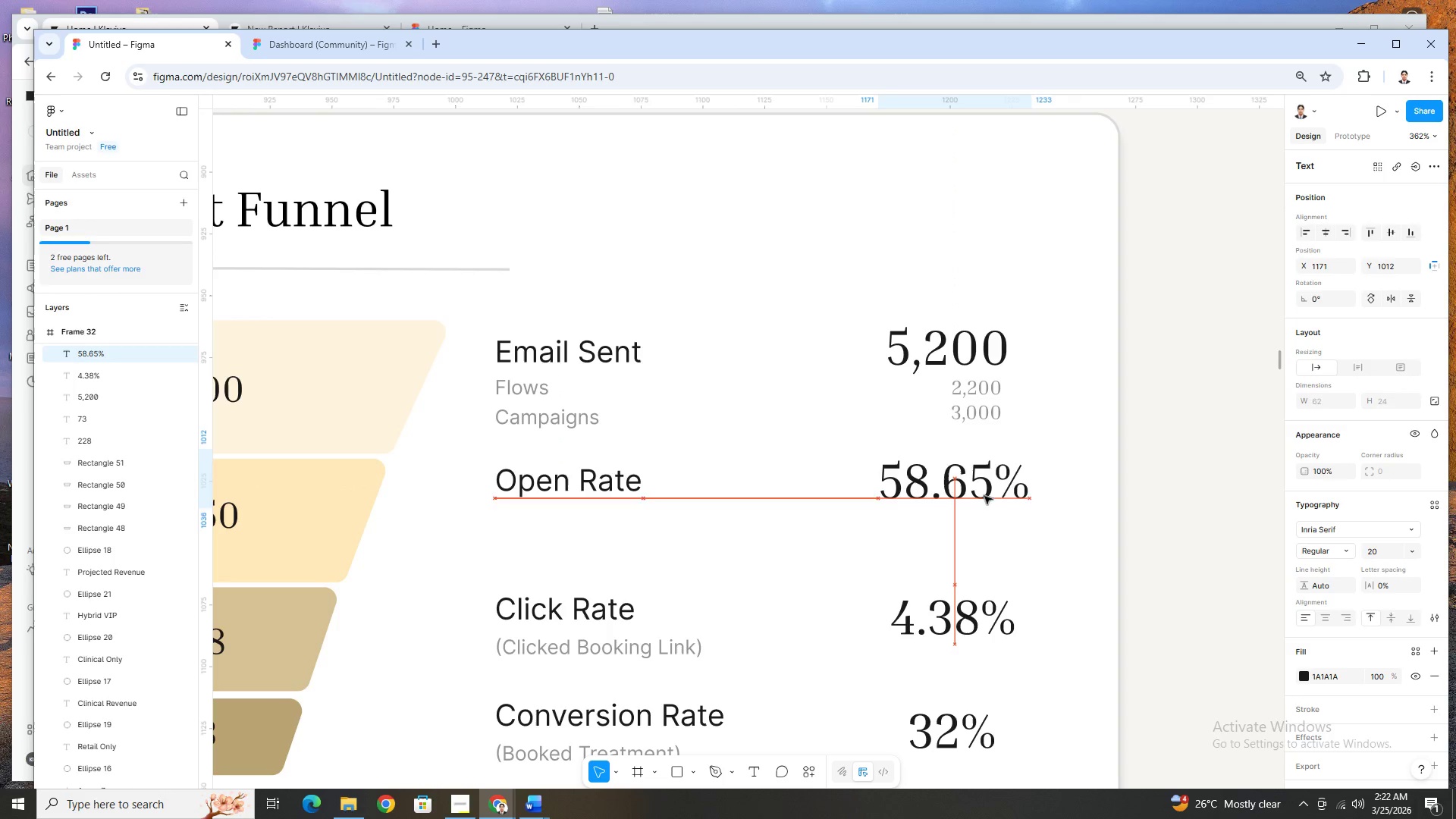 
key(ArrowDown)
 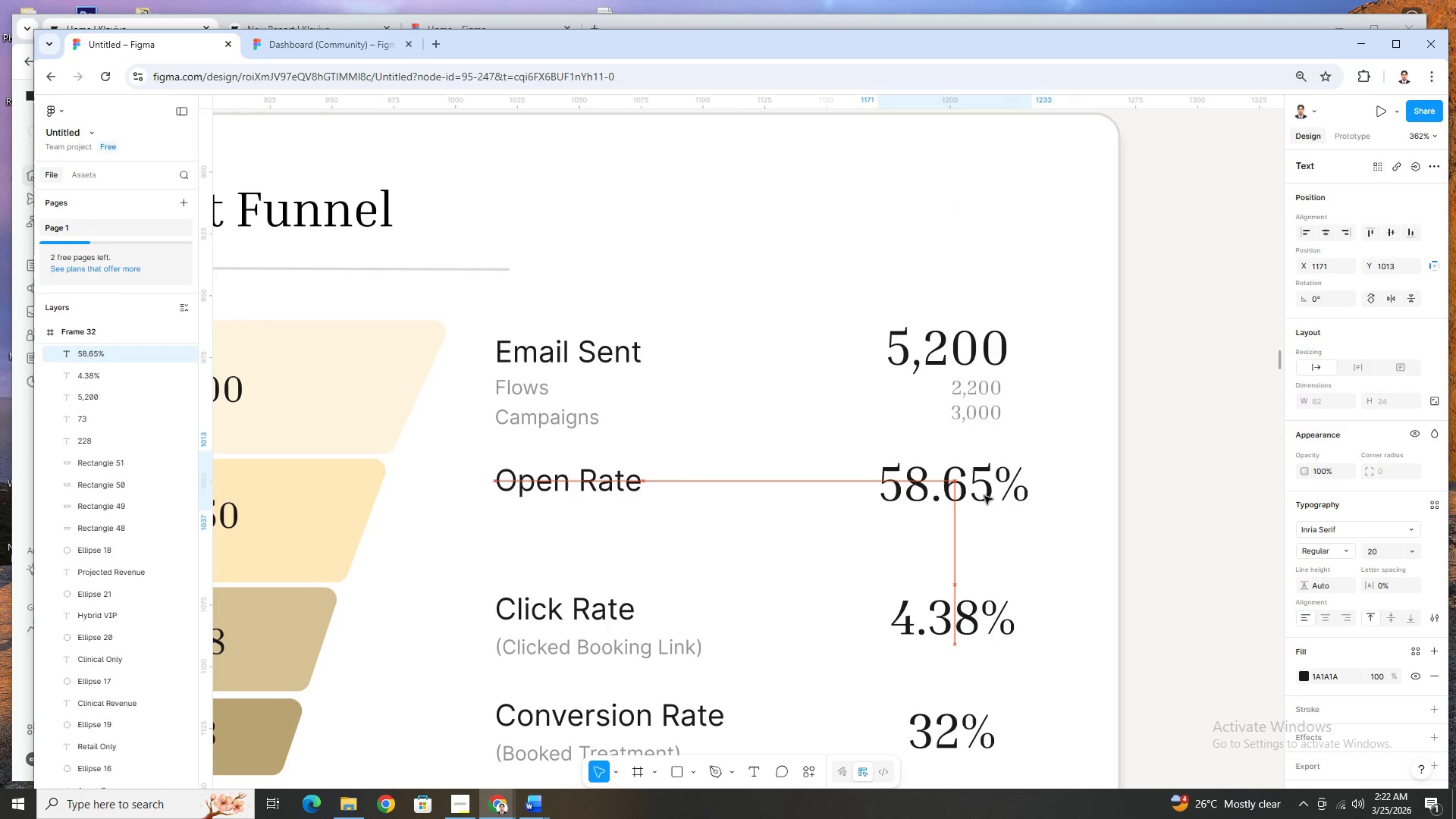 
key(ArrowUp)
 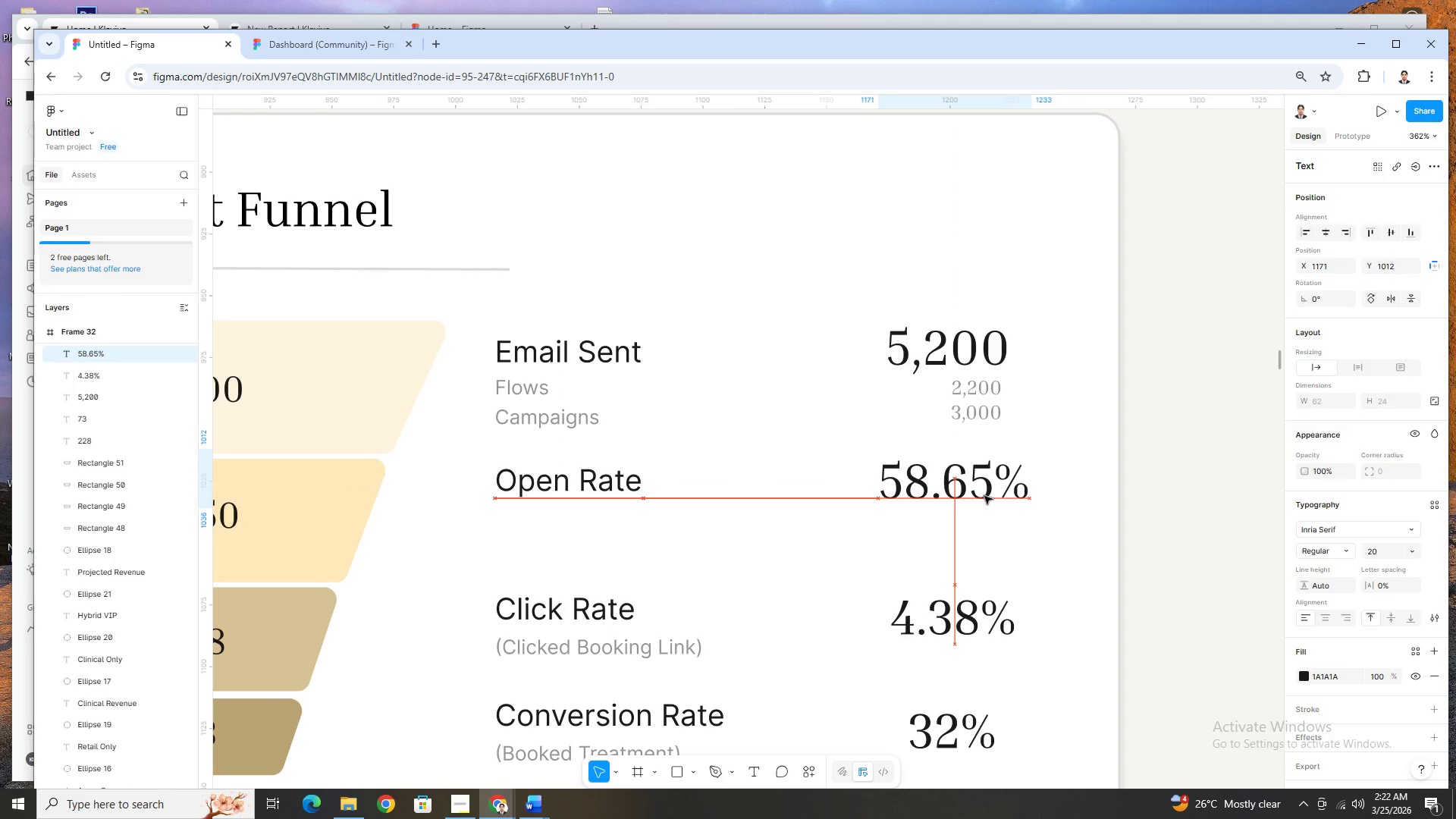 
key(ArrowUp)
 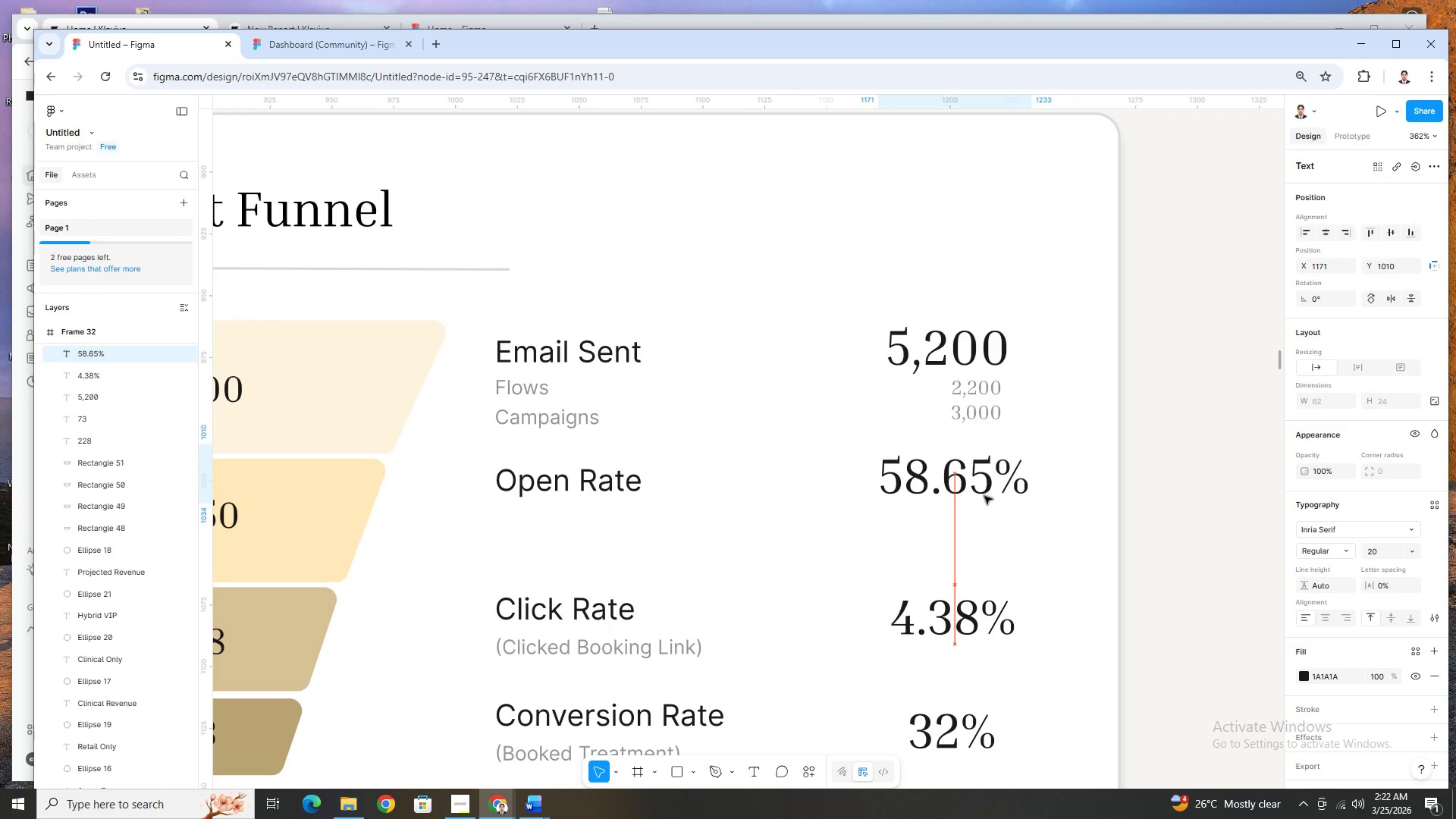 
key(ArrowUp)
 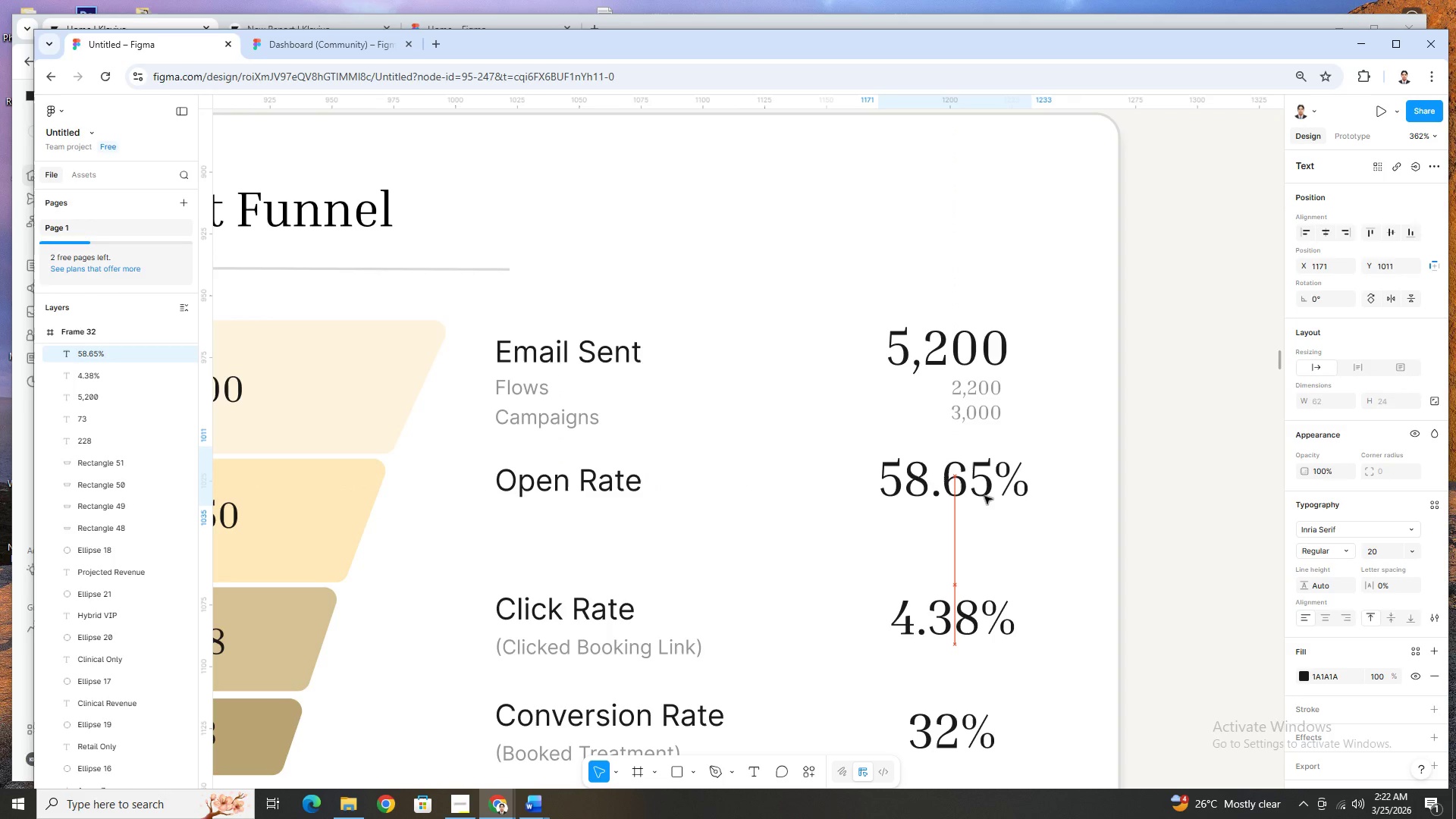 
key(ArrowDown)
 